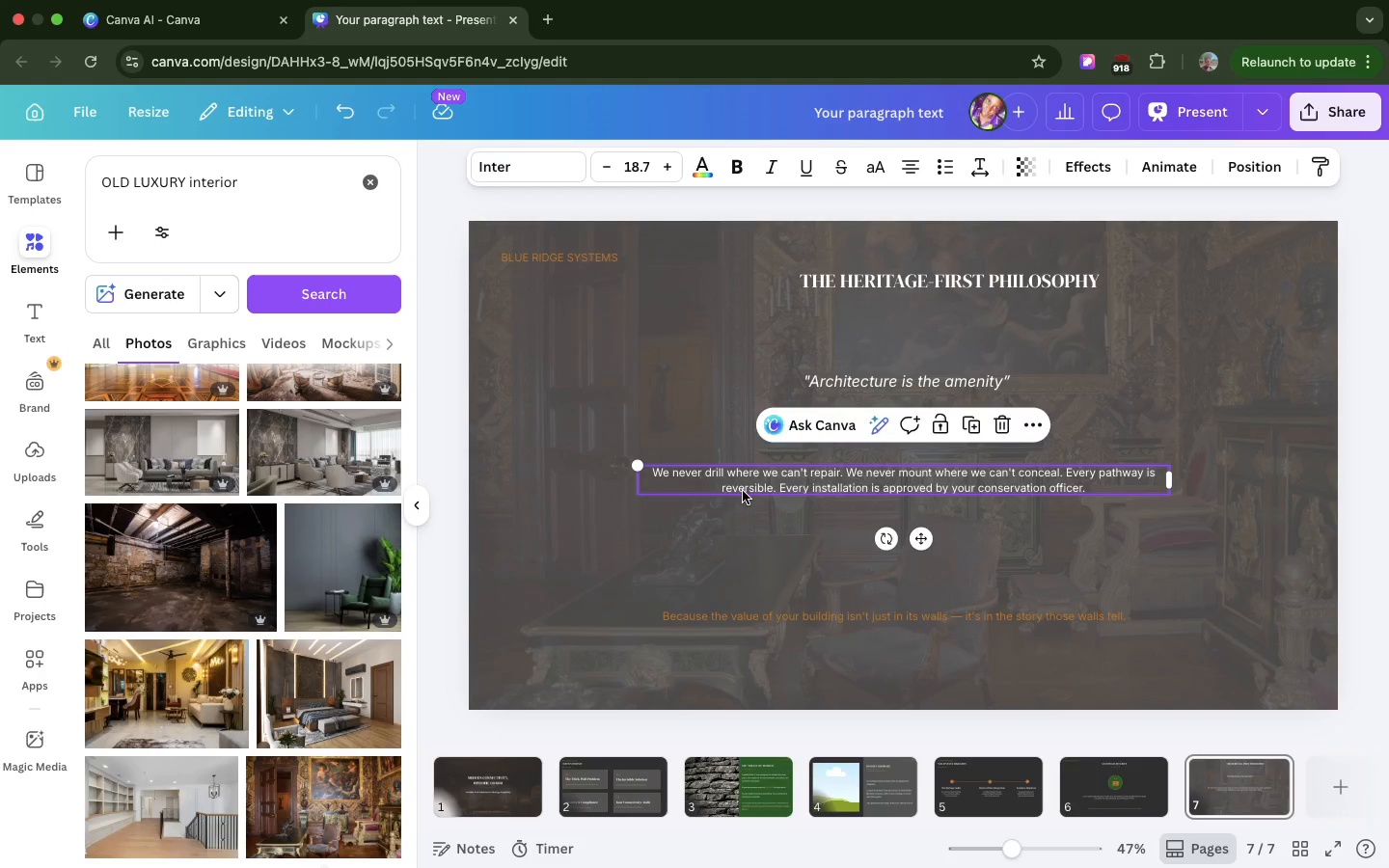 
left_click_drag(start_coordinate=[743, 491], to_coordinate=[758, 490])
 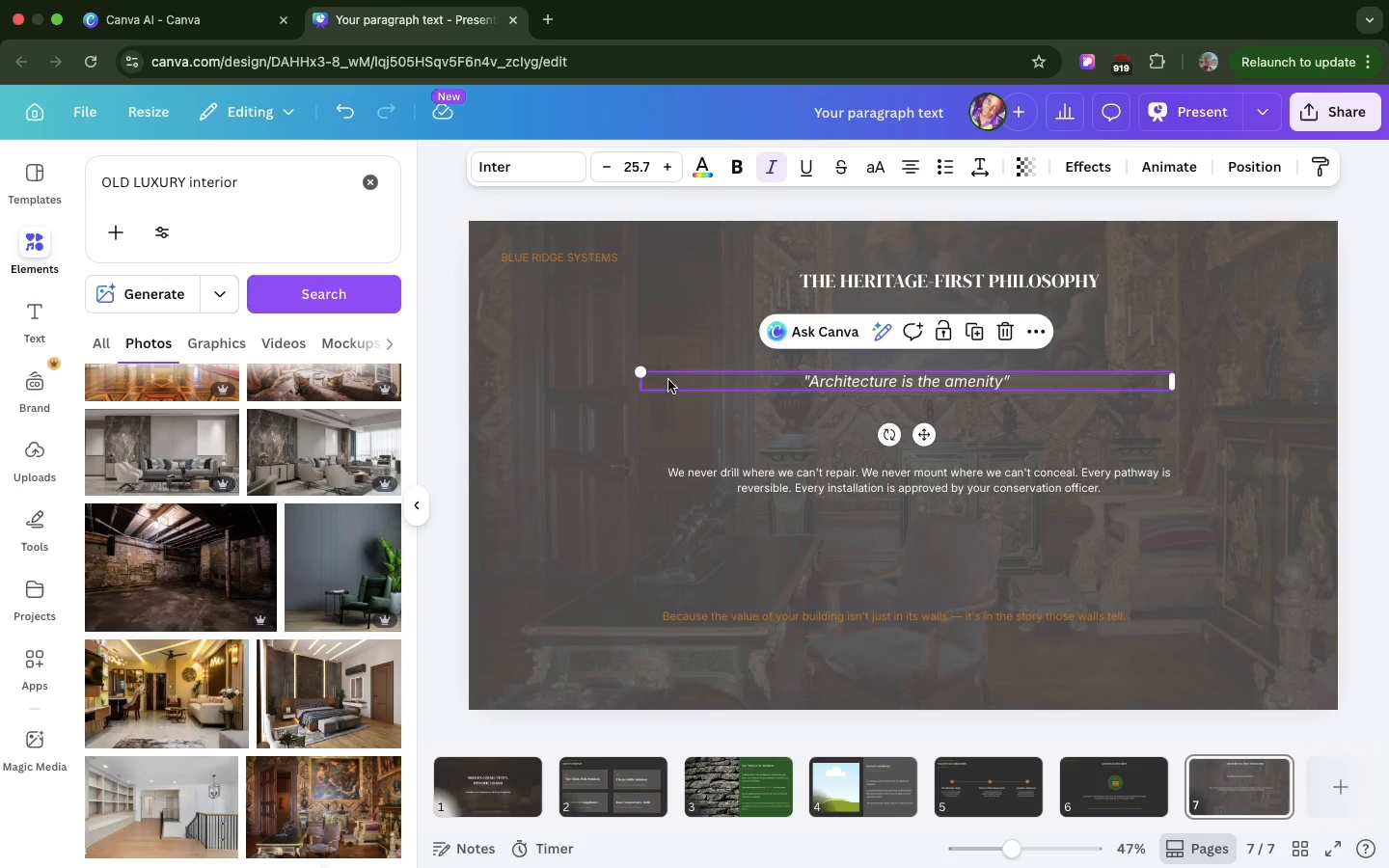 
left_click([668, 380])
 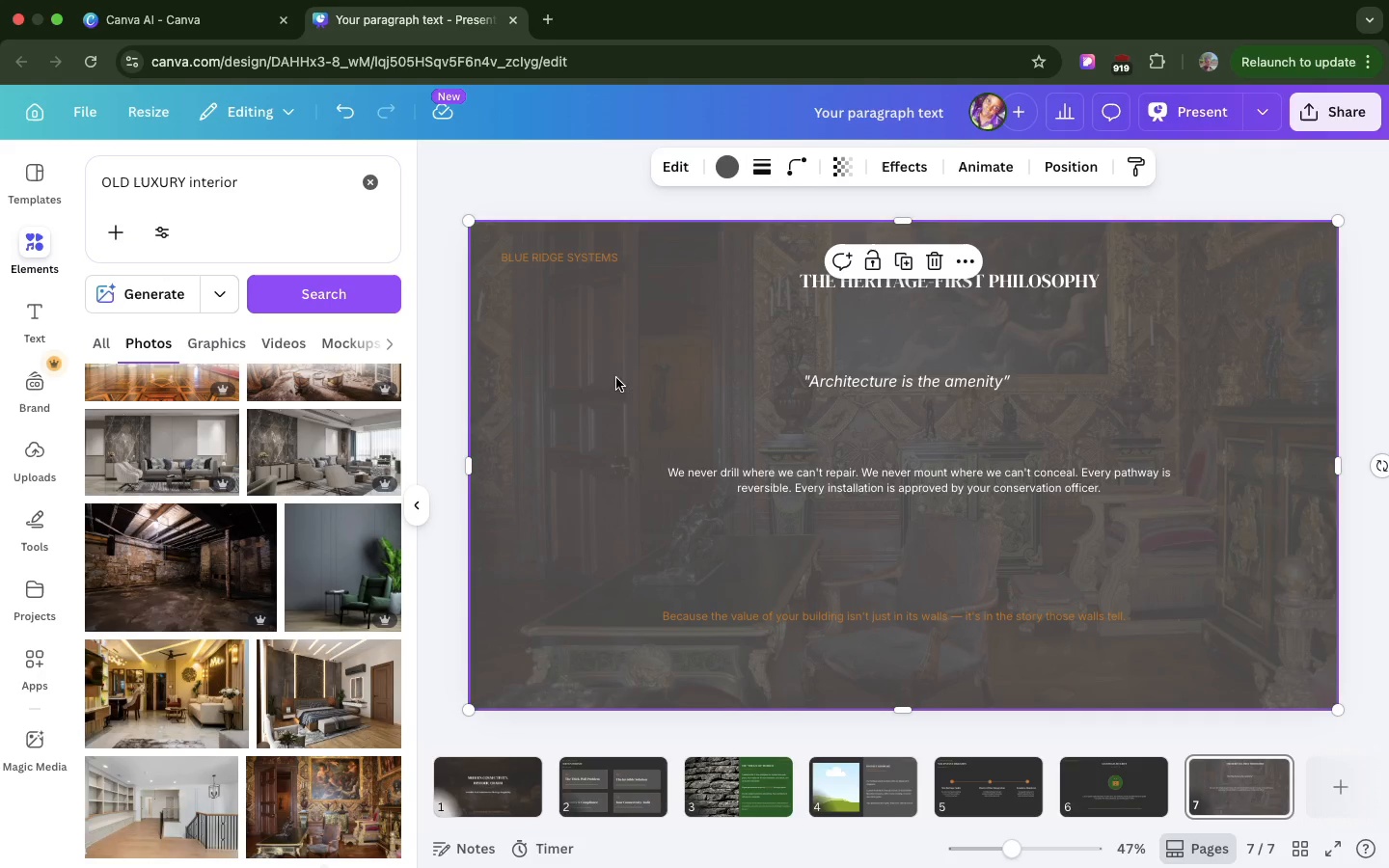 
left_click([616, 378])
 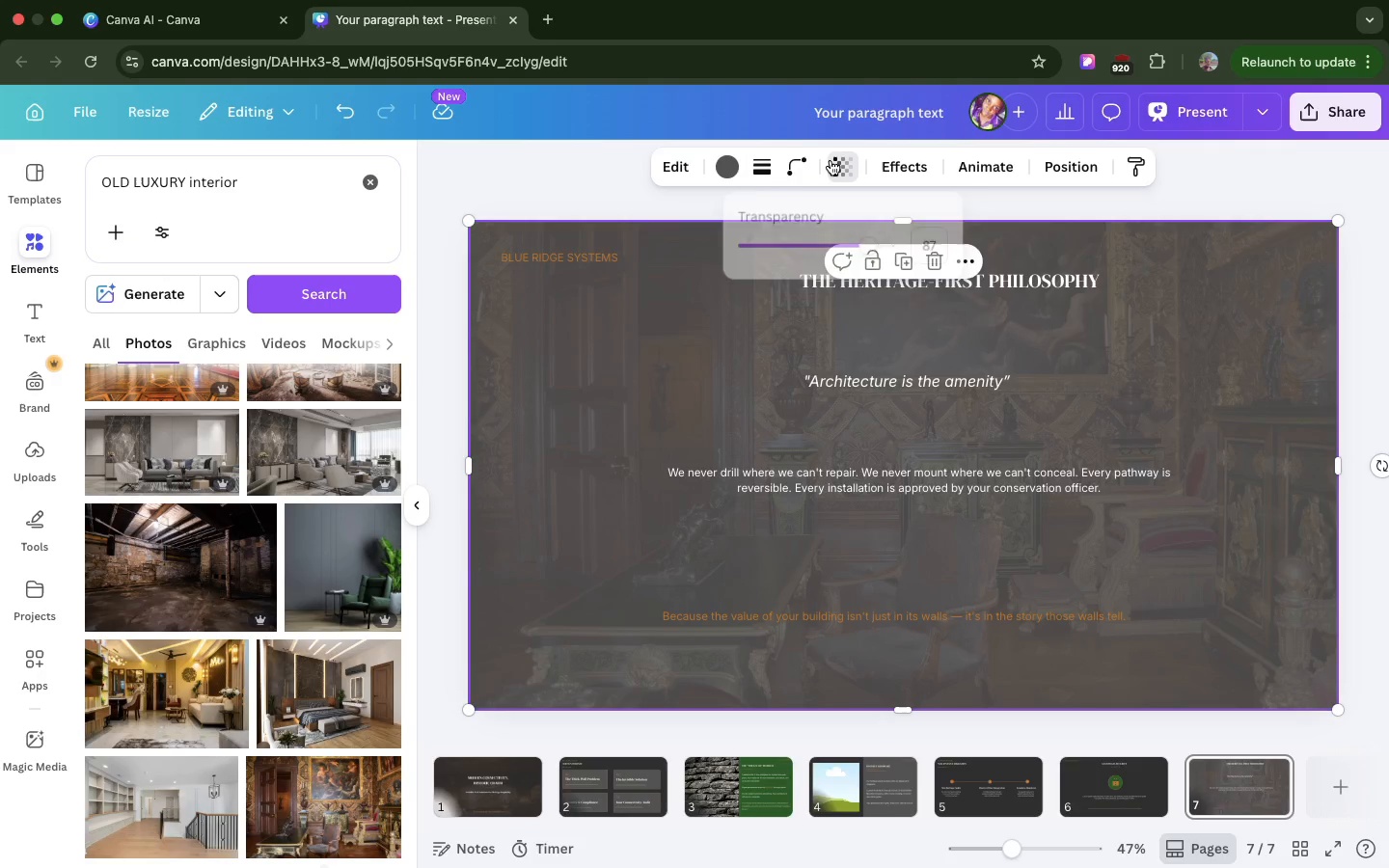 
left_click([831, 160])
 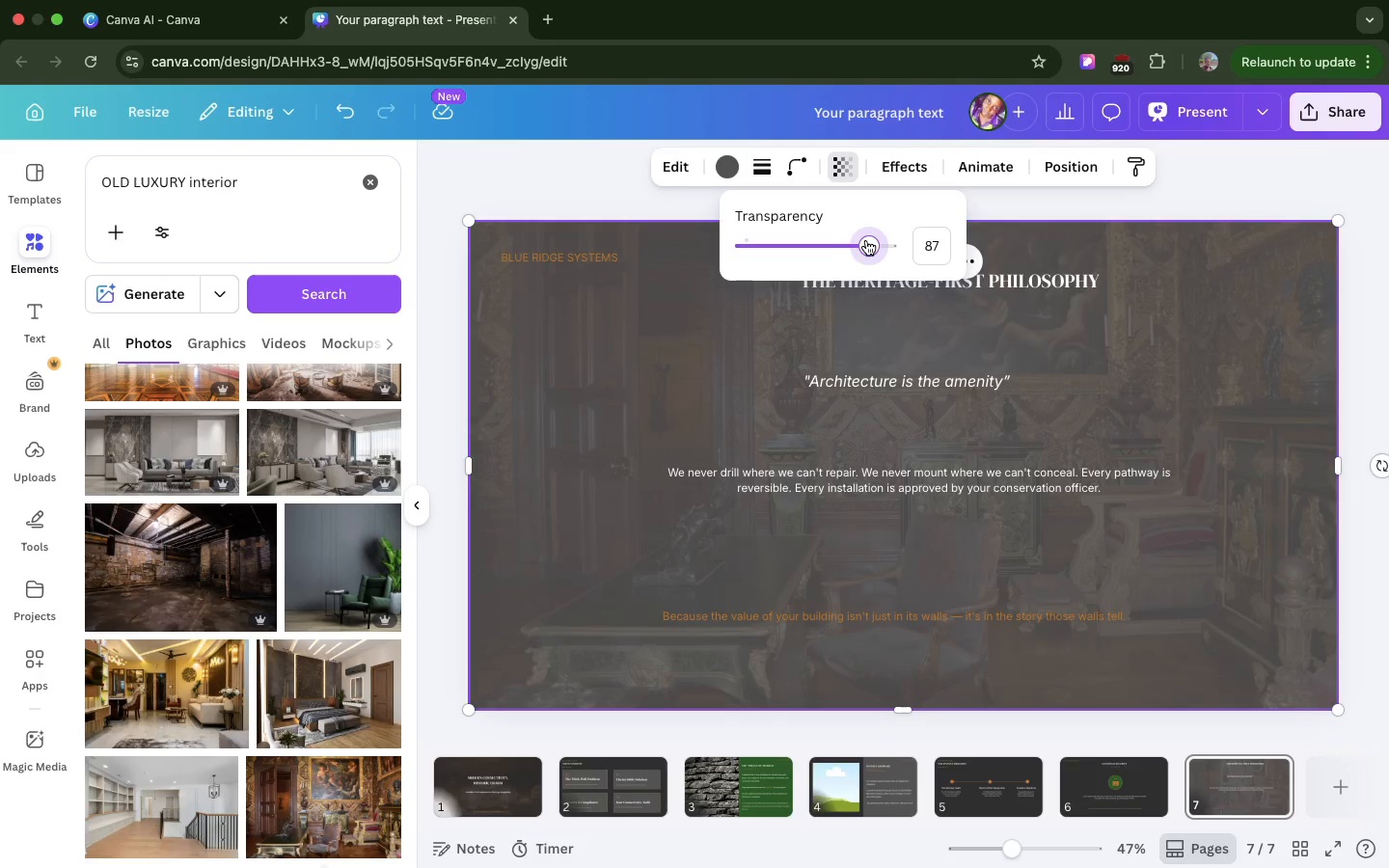 
left_click_drag(start_coordinate=[866, 240], to_coordinate=[880, 240])
 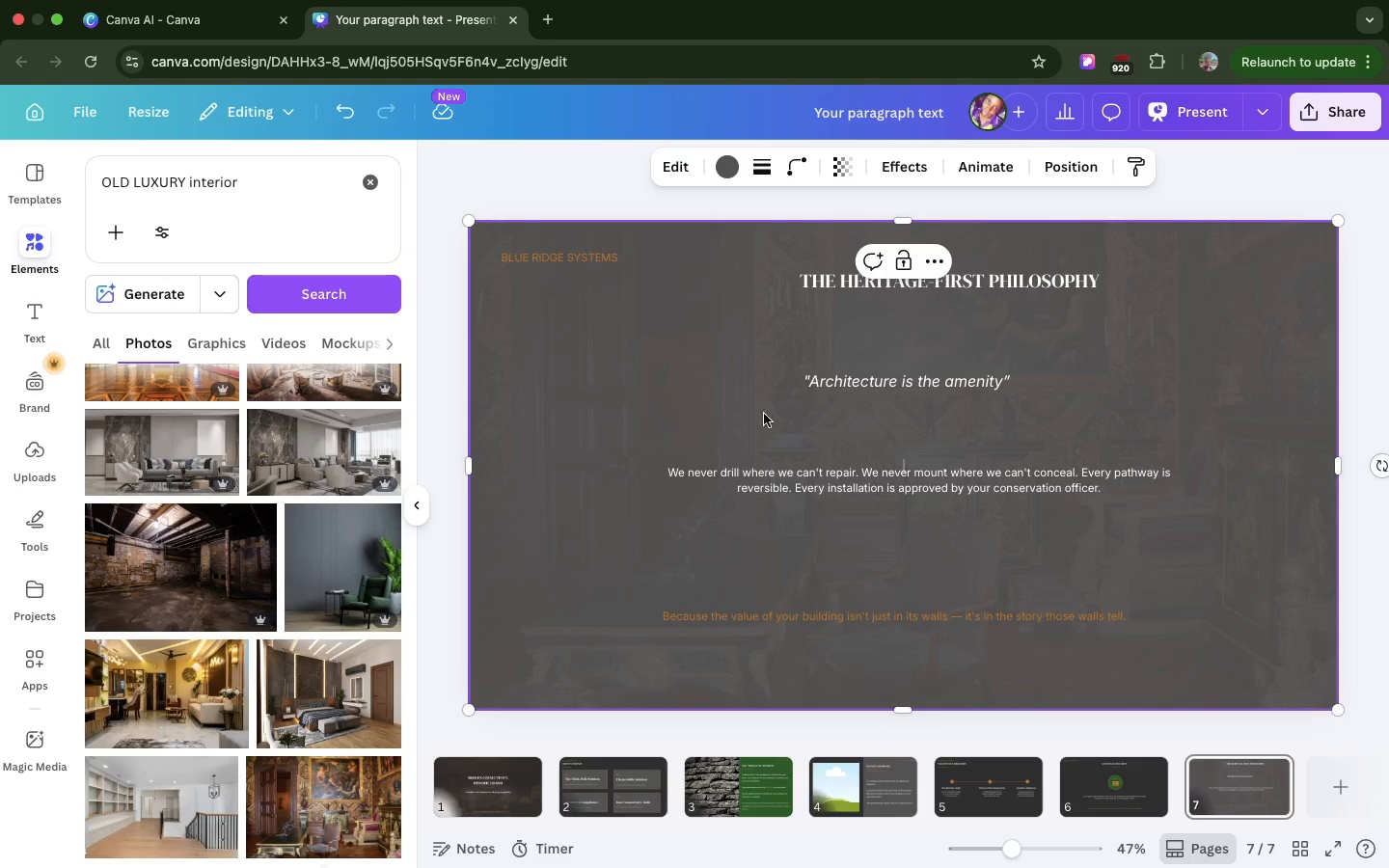 
left_click([713, 428])
 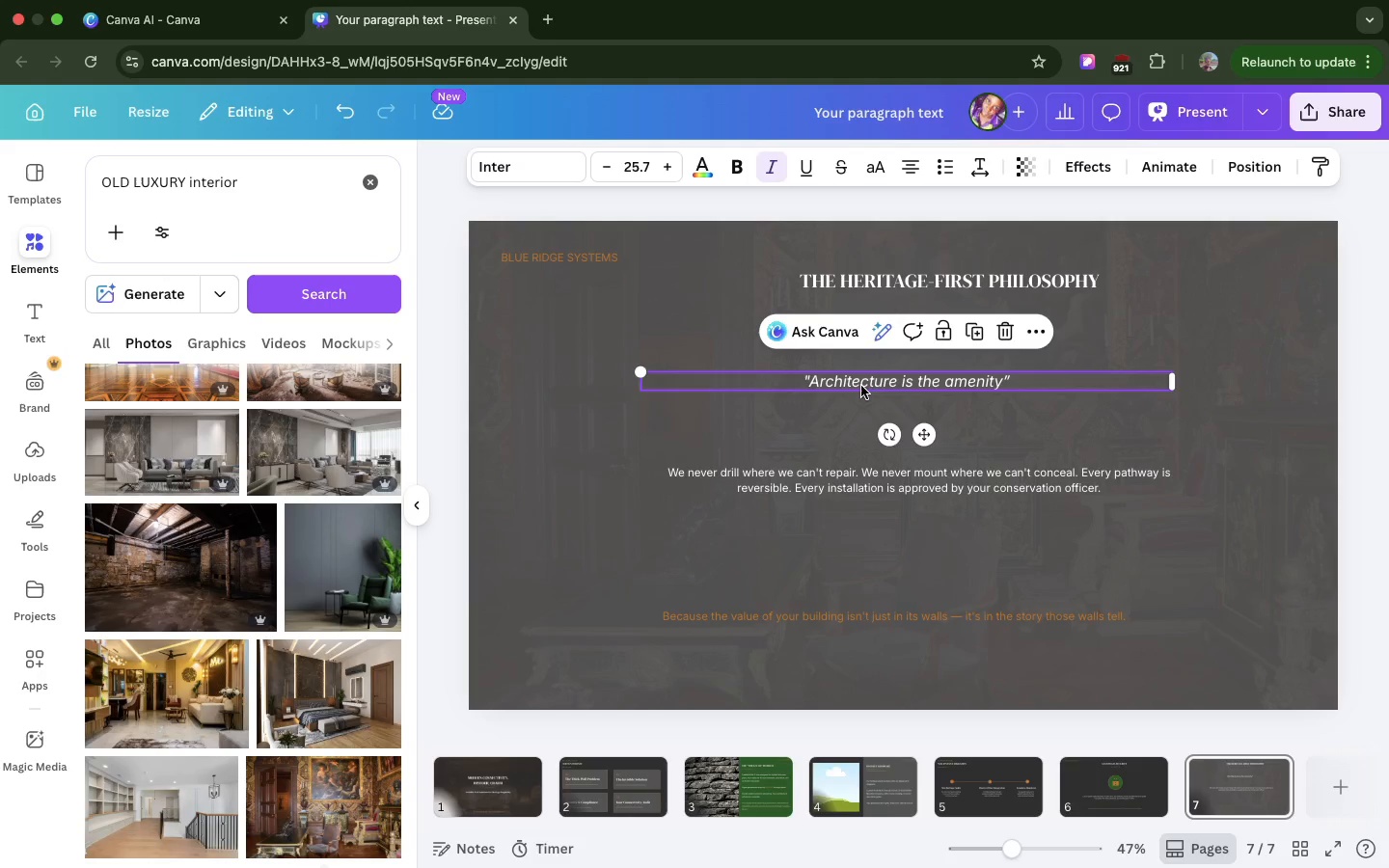 
left_click([861, 386])
 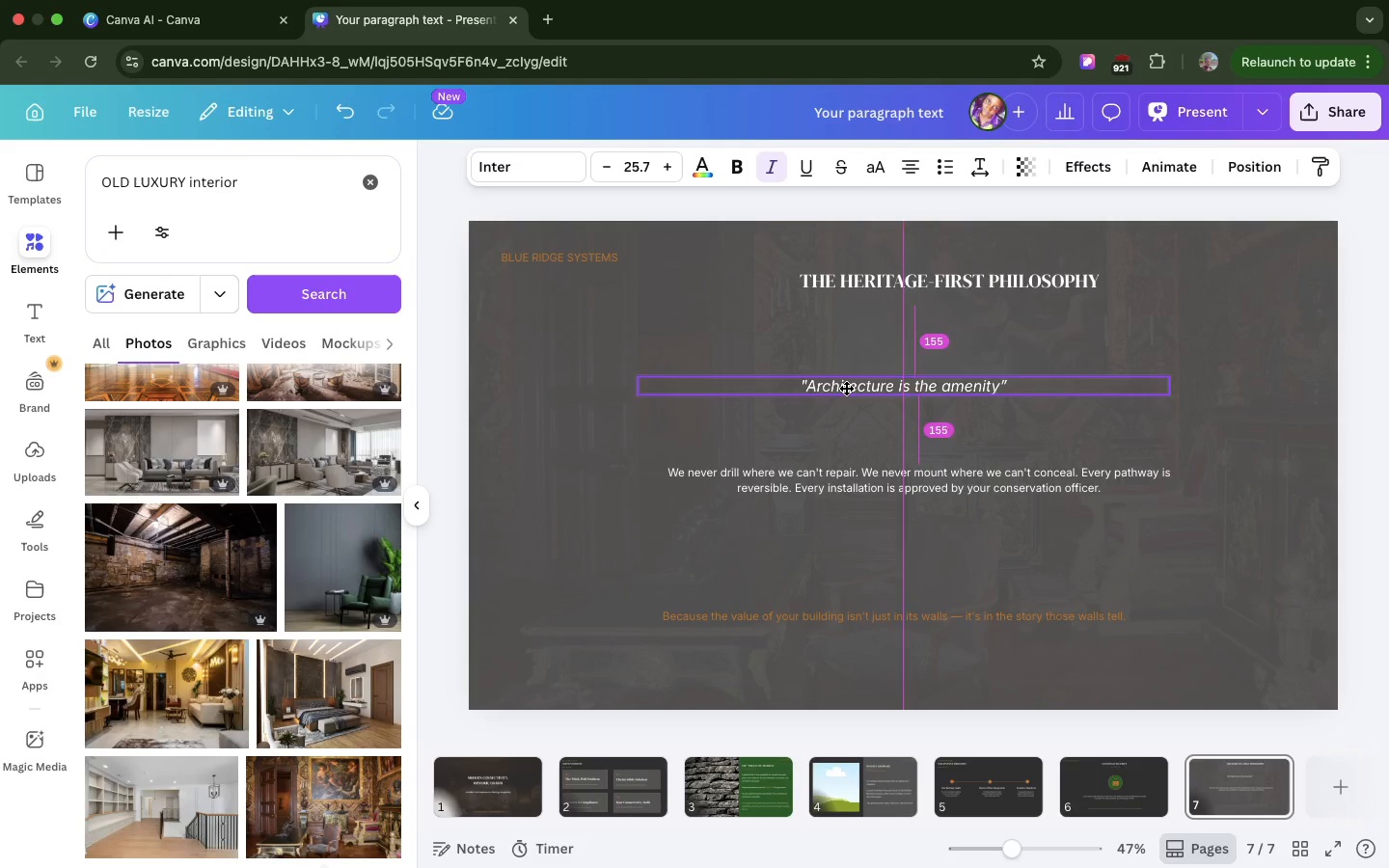 
left_click_drag(start_coordinate=[861, 386], to_coordinate=[856, 369])
 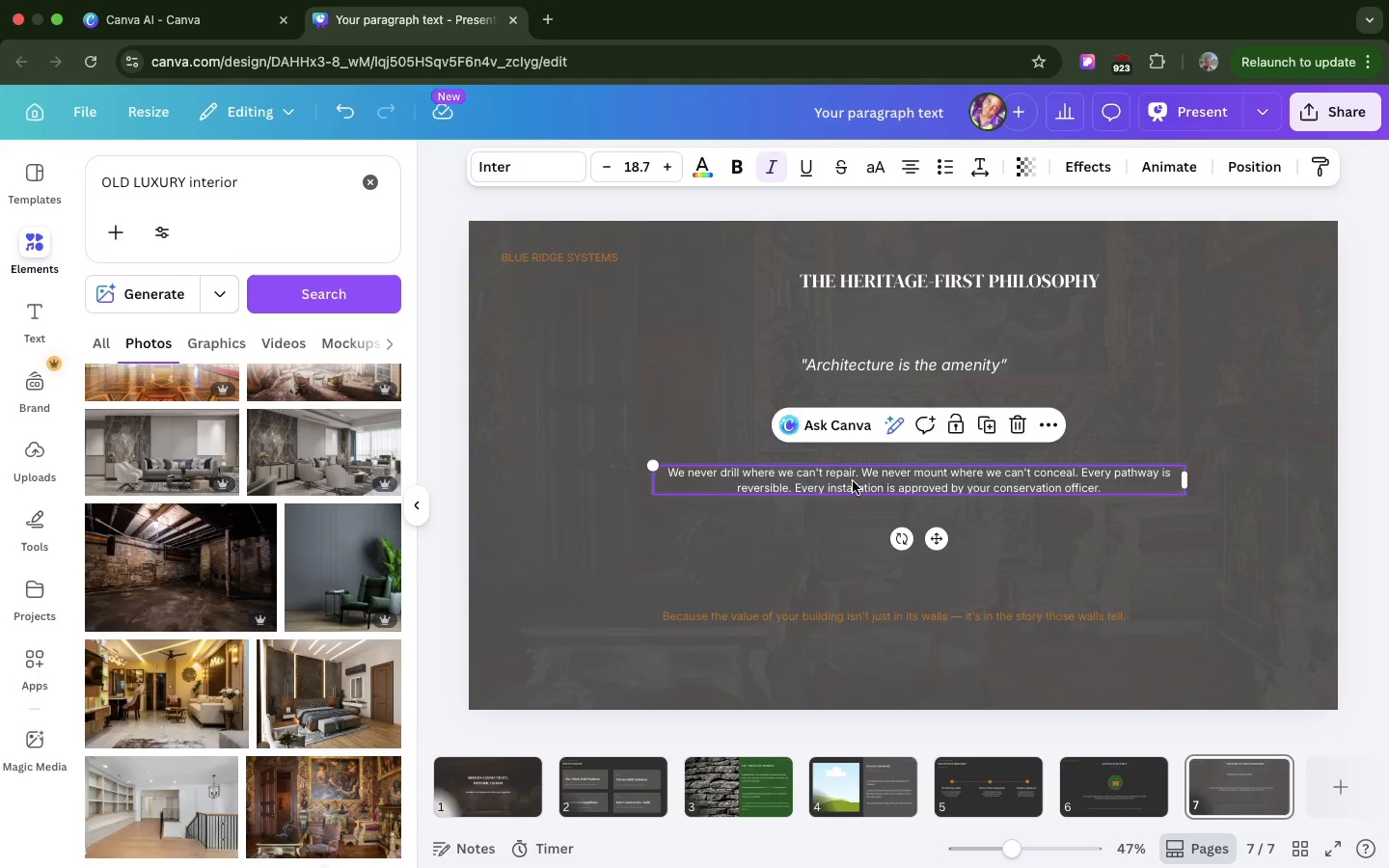 
left_click_drag(start_coordinate=[853, 481], to_coordinate=[842, 454])
 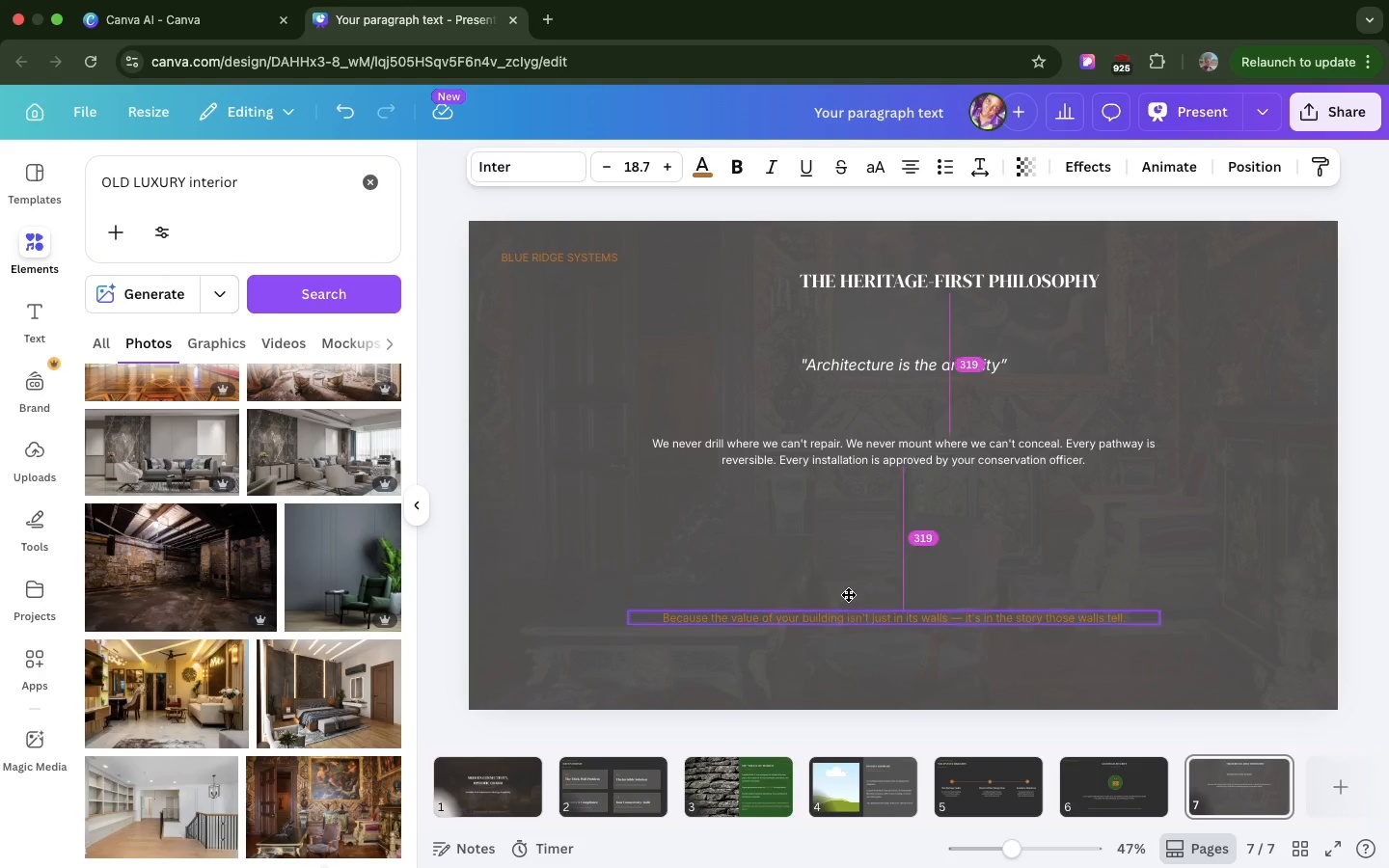 
left_click_drag(start_coordinate=[851, 609], to_coordinate=[862, 589])
 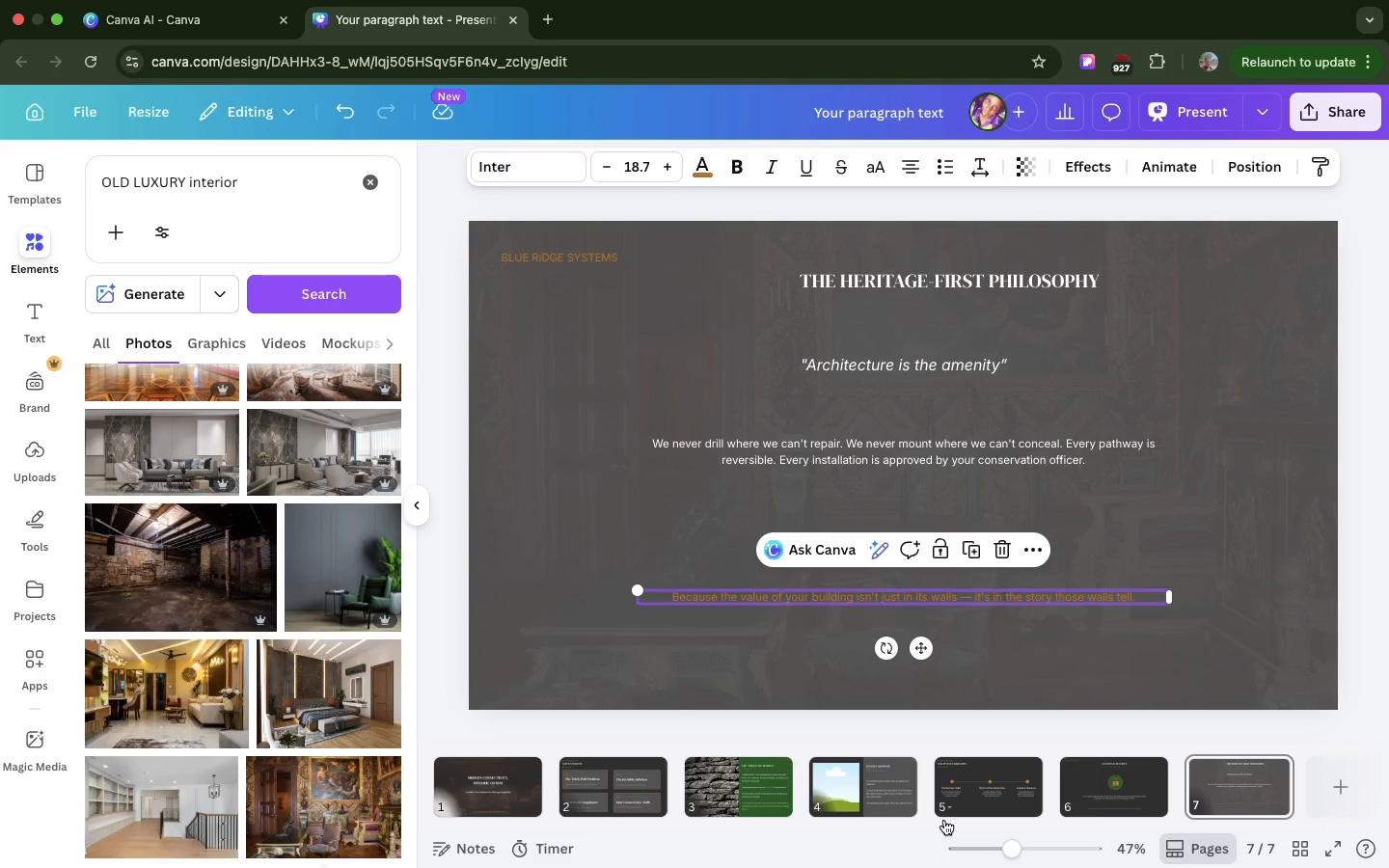 
wait(12.55)
 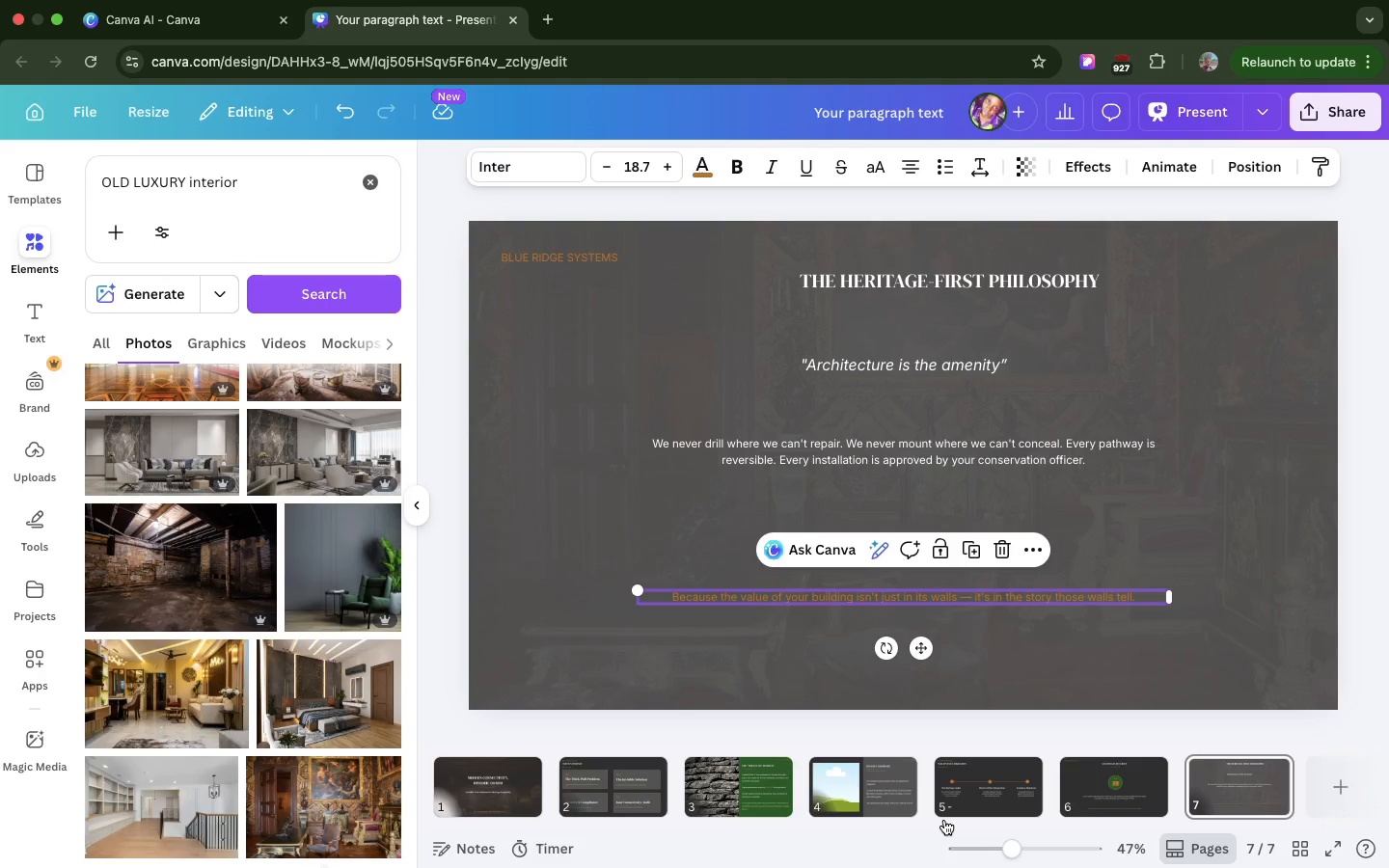 
left_click([1031, 264])
 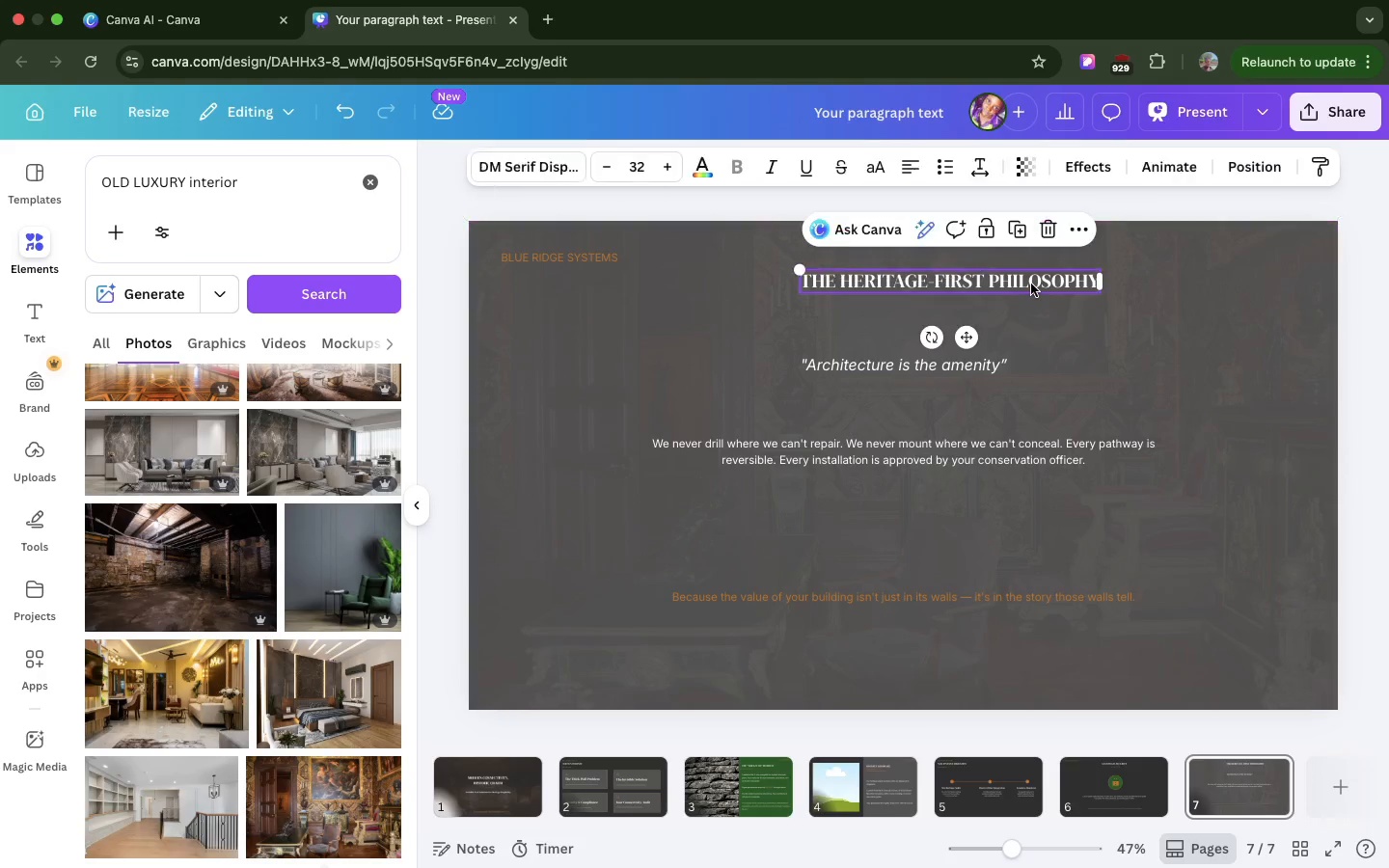 
left_click([1031, 284])
 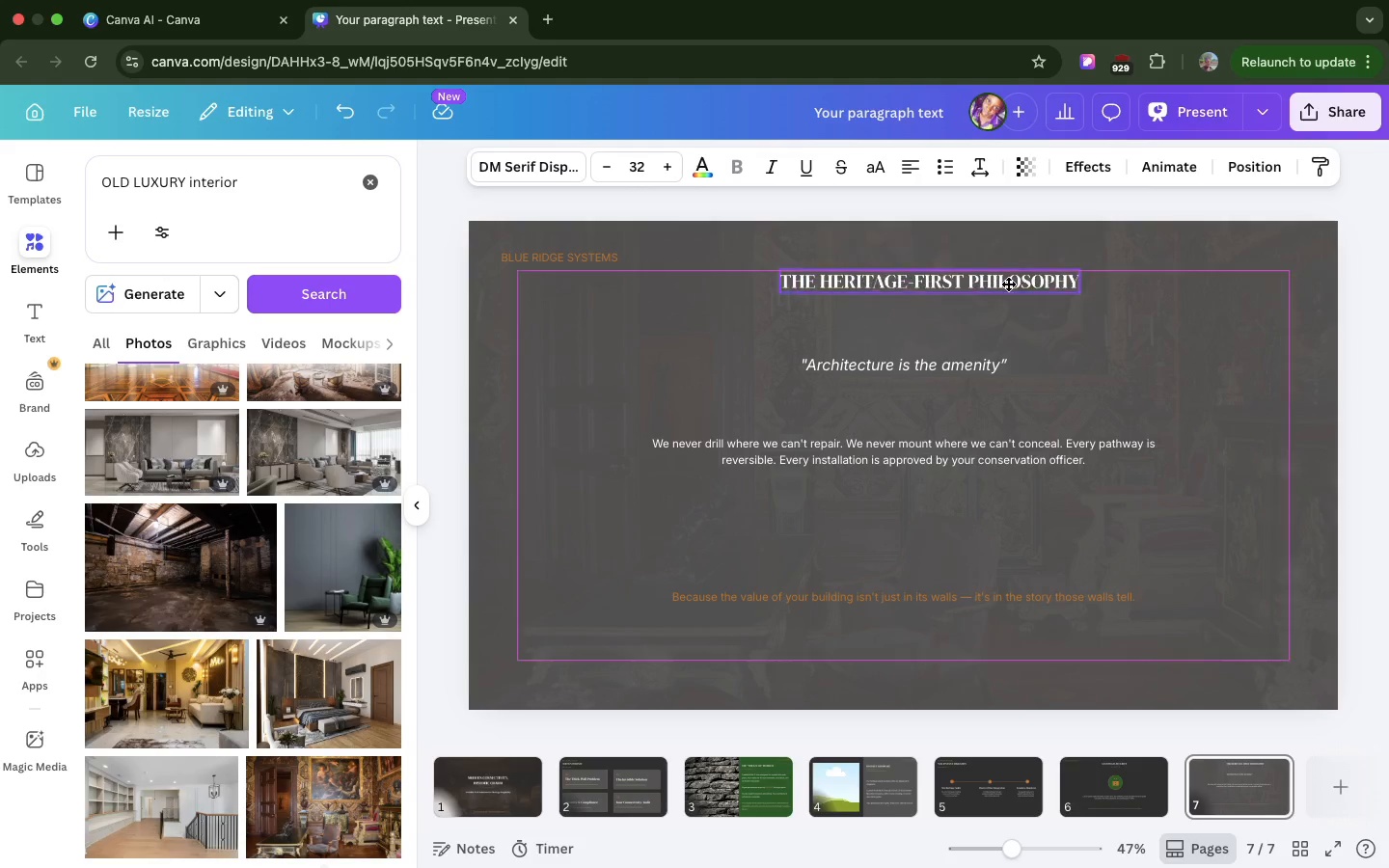 
left_click_drag(start_coordinate=[1031, 284], to_coordinate=[991, 287])
 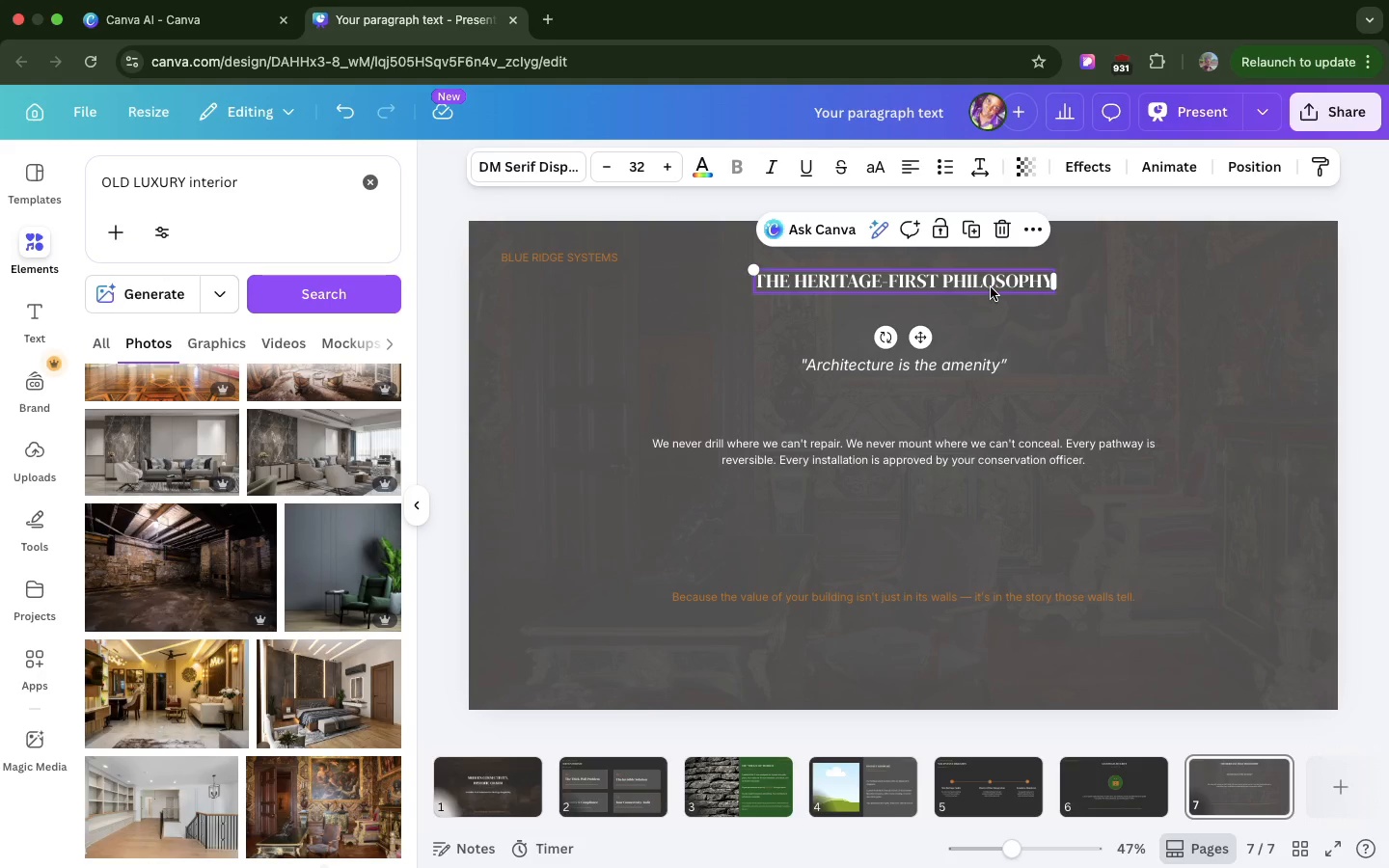 
wait(13.28)
 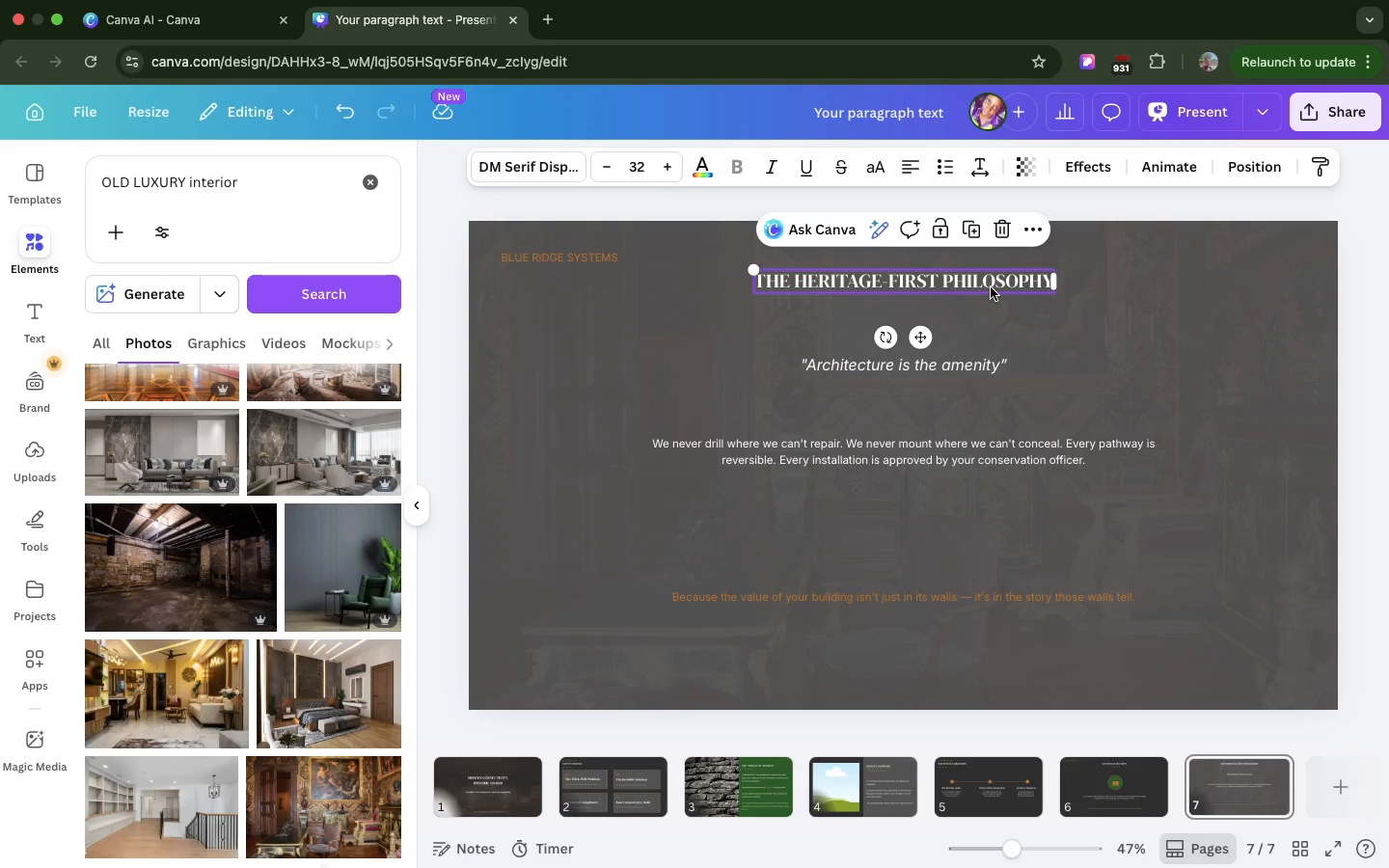 
left_click([895, 775])
 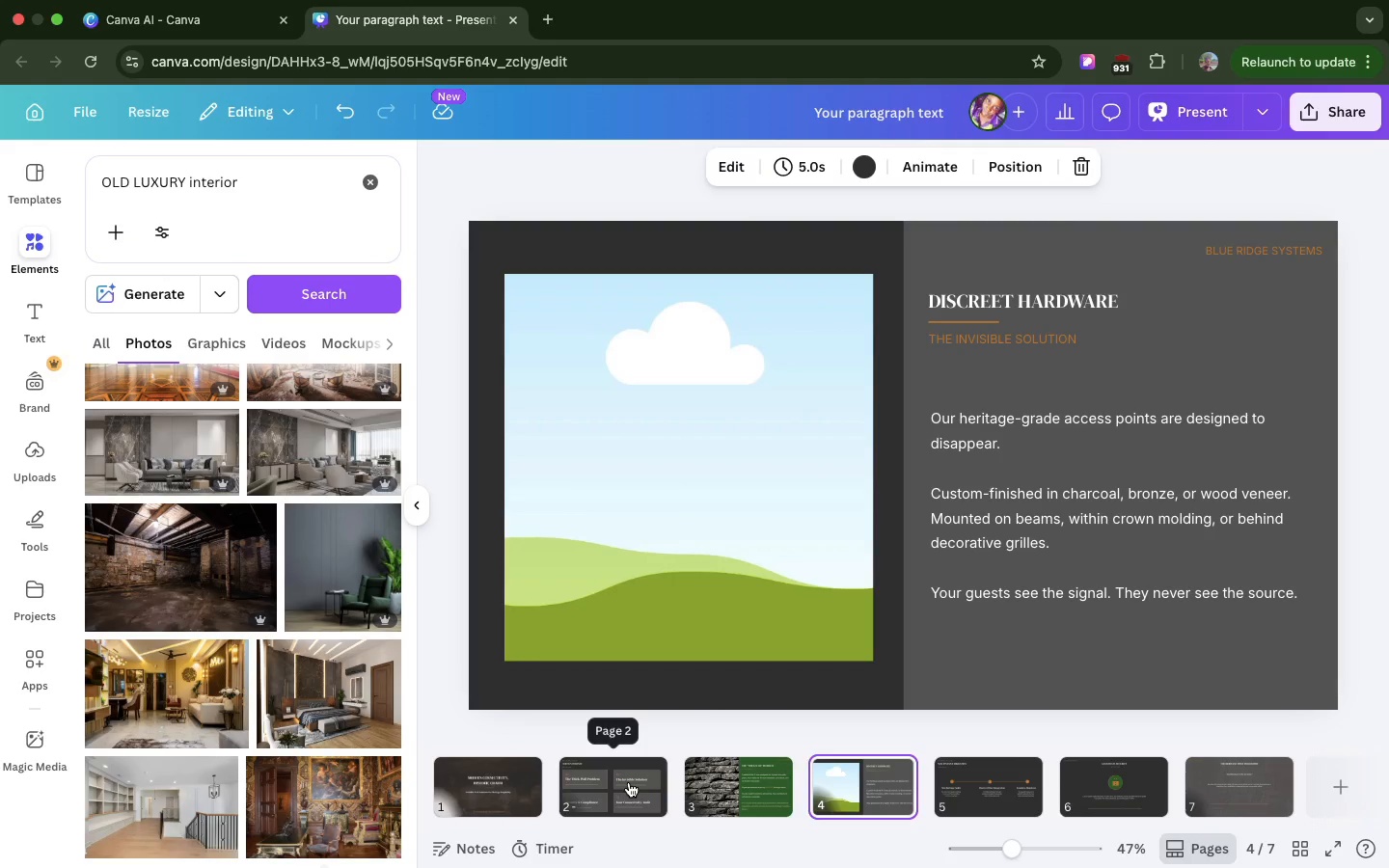 
left_click([629, 782])
 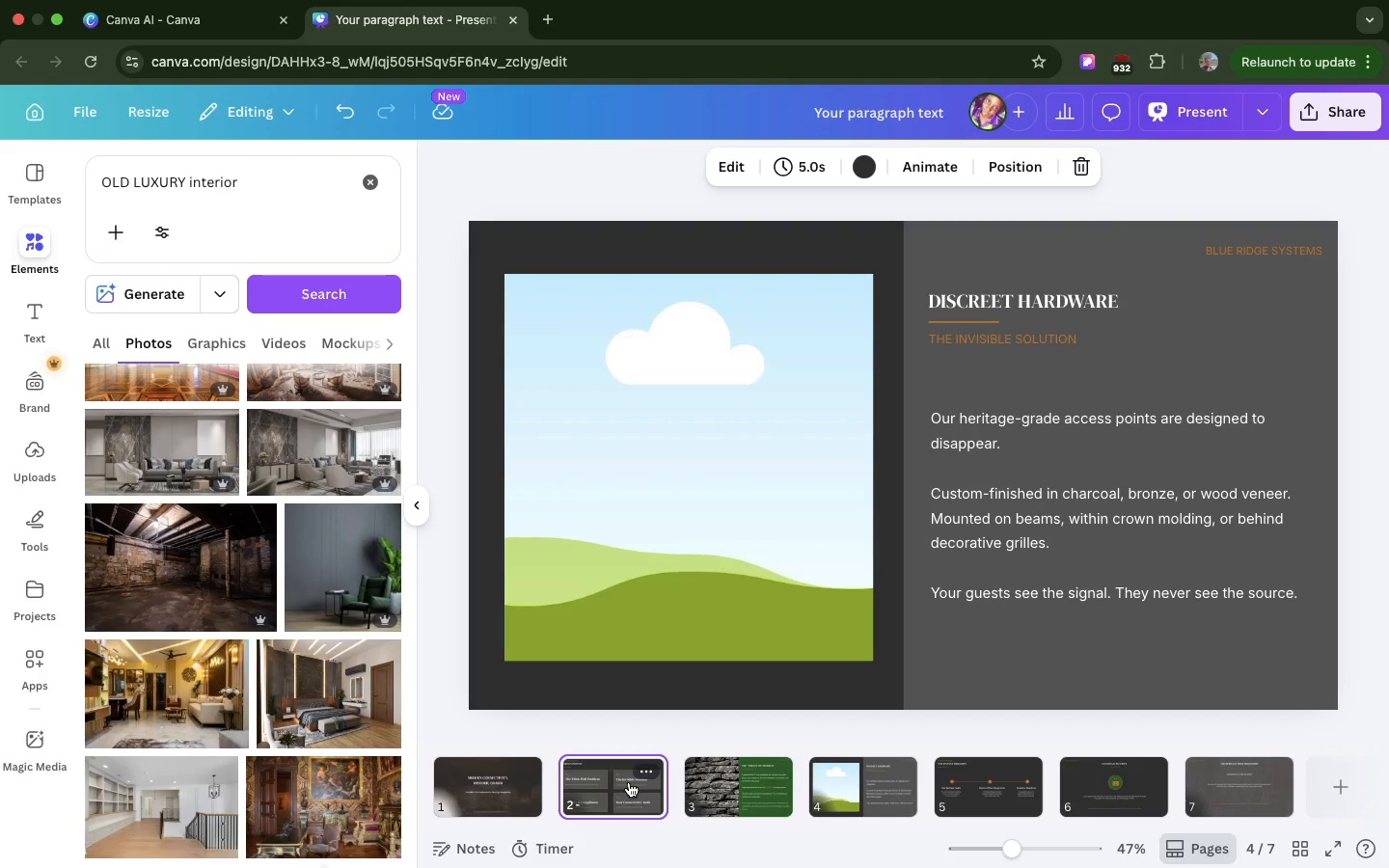 
right_click([629, 782])
 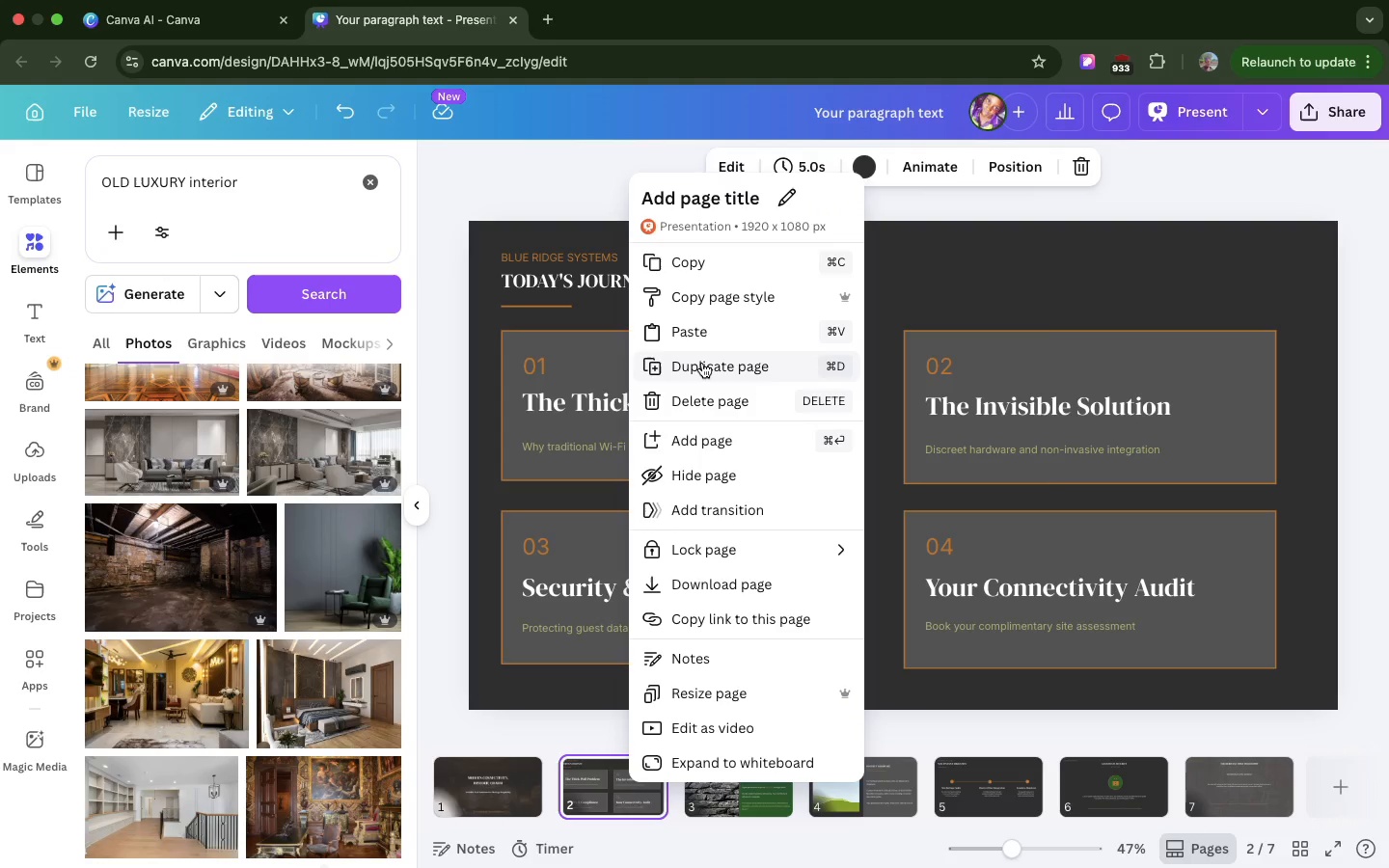 
left_click([702, 363])
 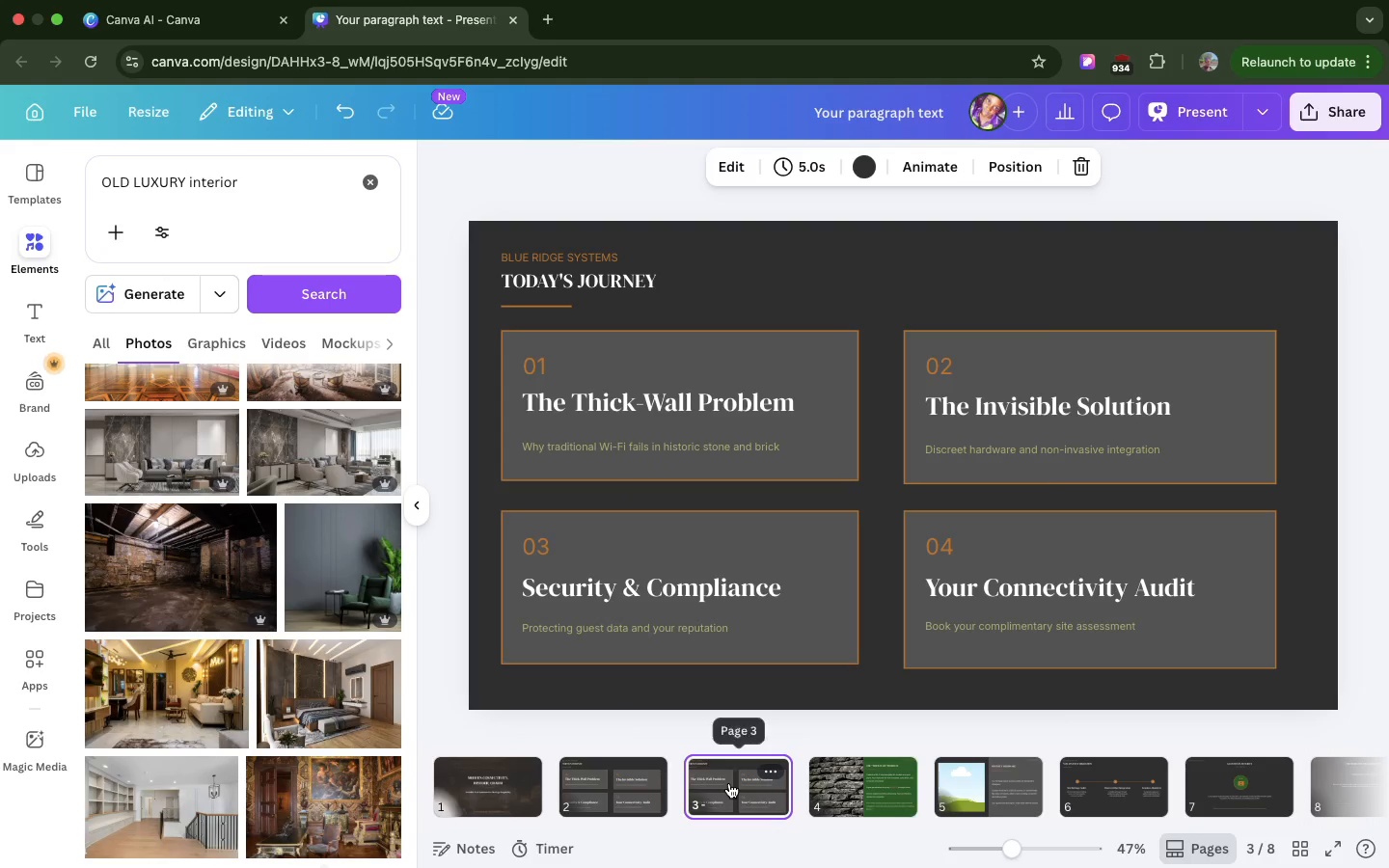 
left_click_drag(start_coordinate=[729, 783], to_coordinate=[1318, 786])
 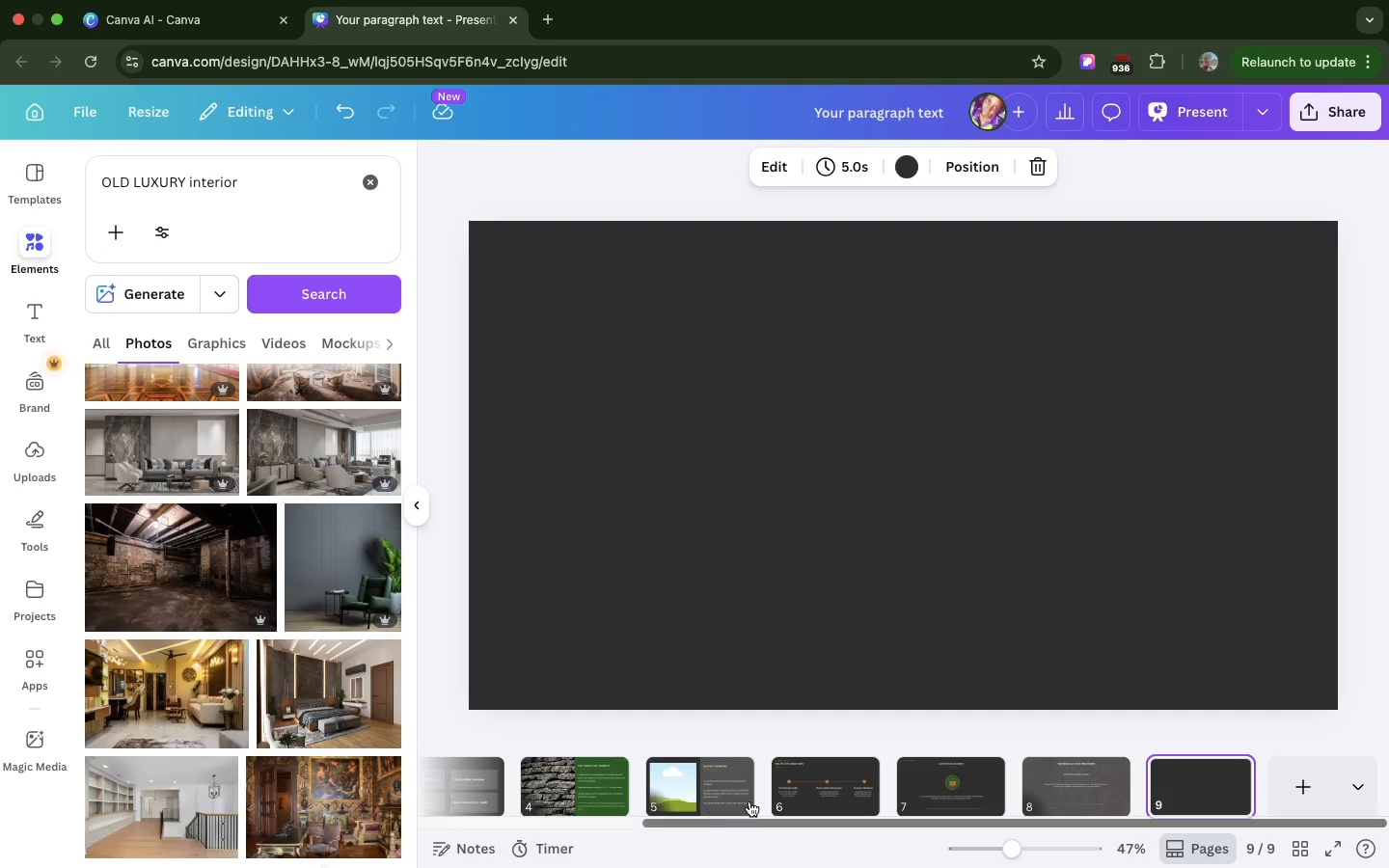 
scroll: coordinate [763, 803], scroll_direction: up, amount: 37.0
 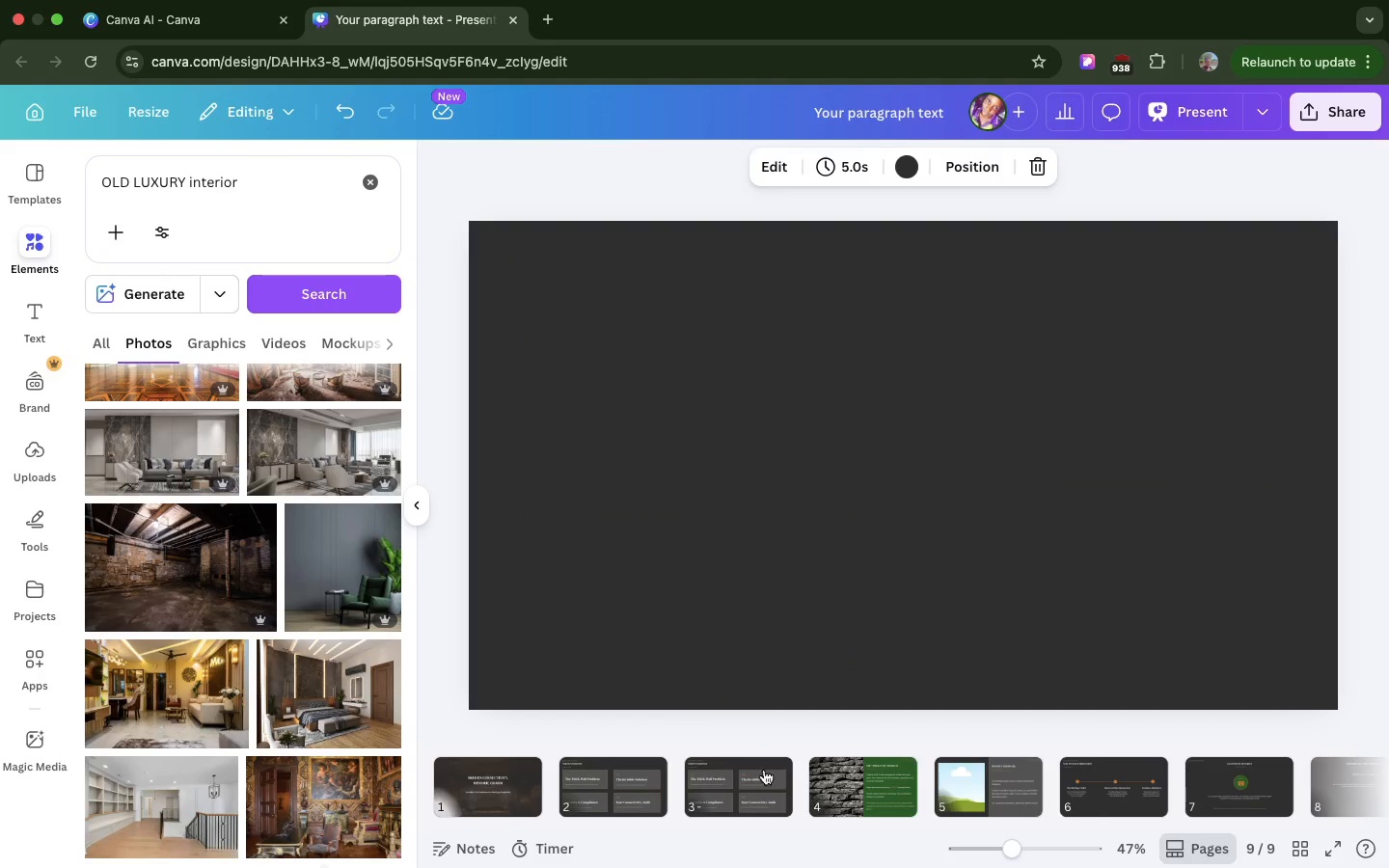 
left_click_drag(start_coordinate=[722, 770], to_coordinate=[1277, 767])
 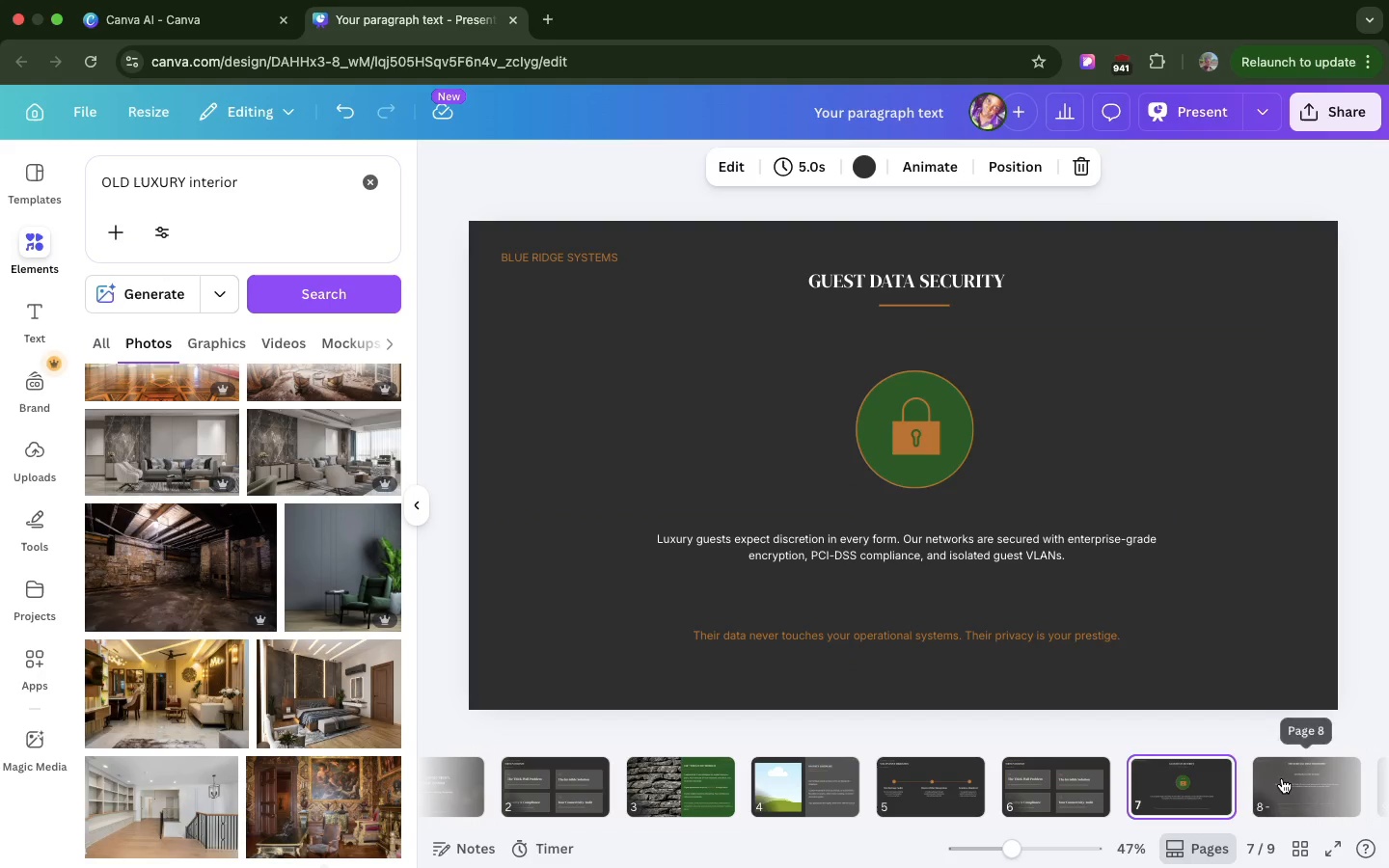 
left_click_drag(start_coordinate=[1282, 778], to_coordinate=[1185, 773])
 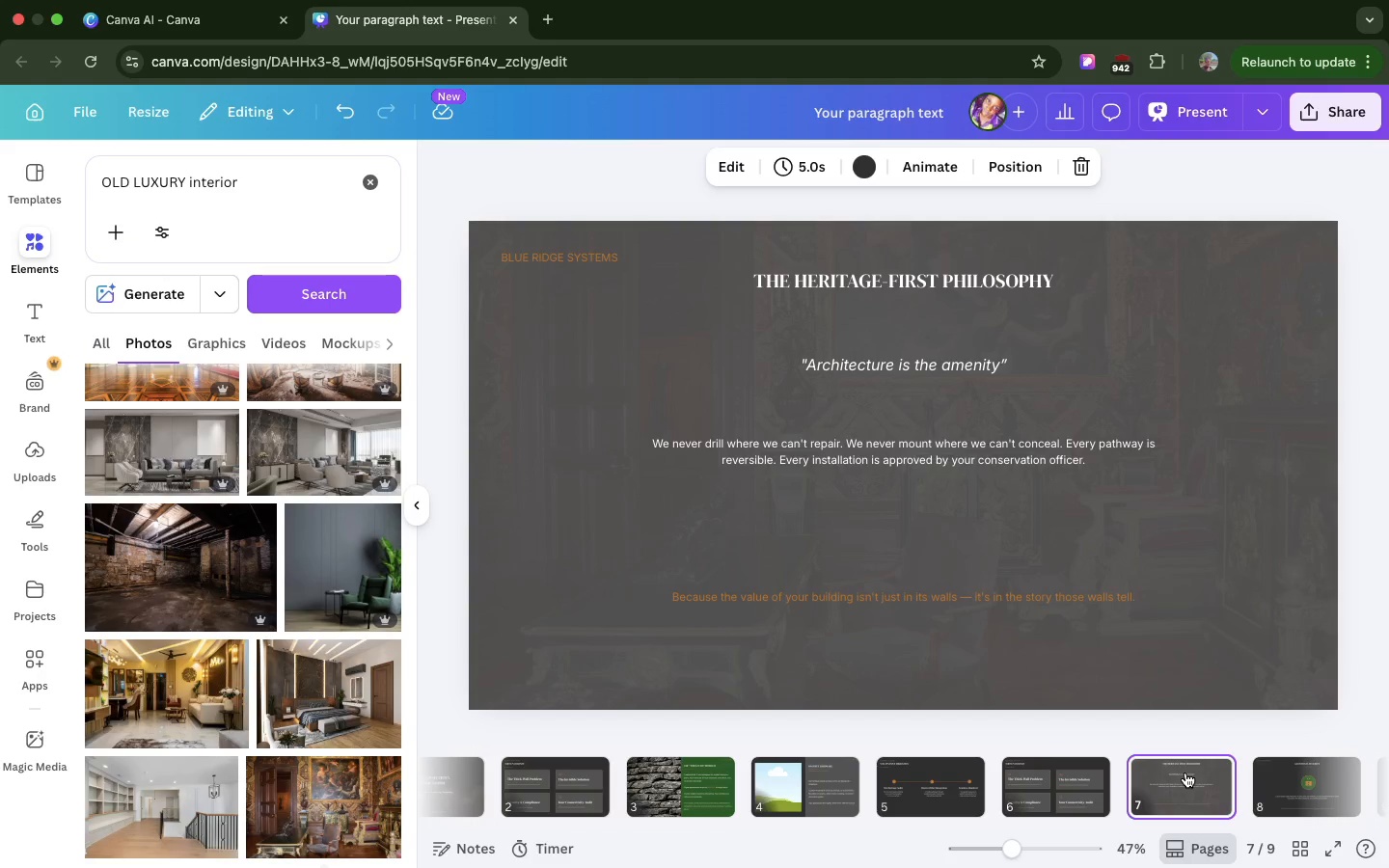 
left_click_drag(start_coordinate=[1185, 773], to_coordinate=[1255, 775])
 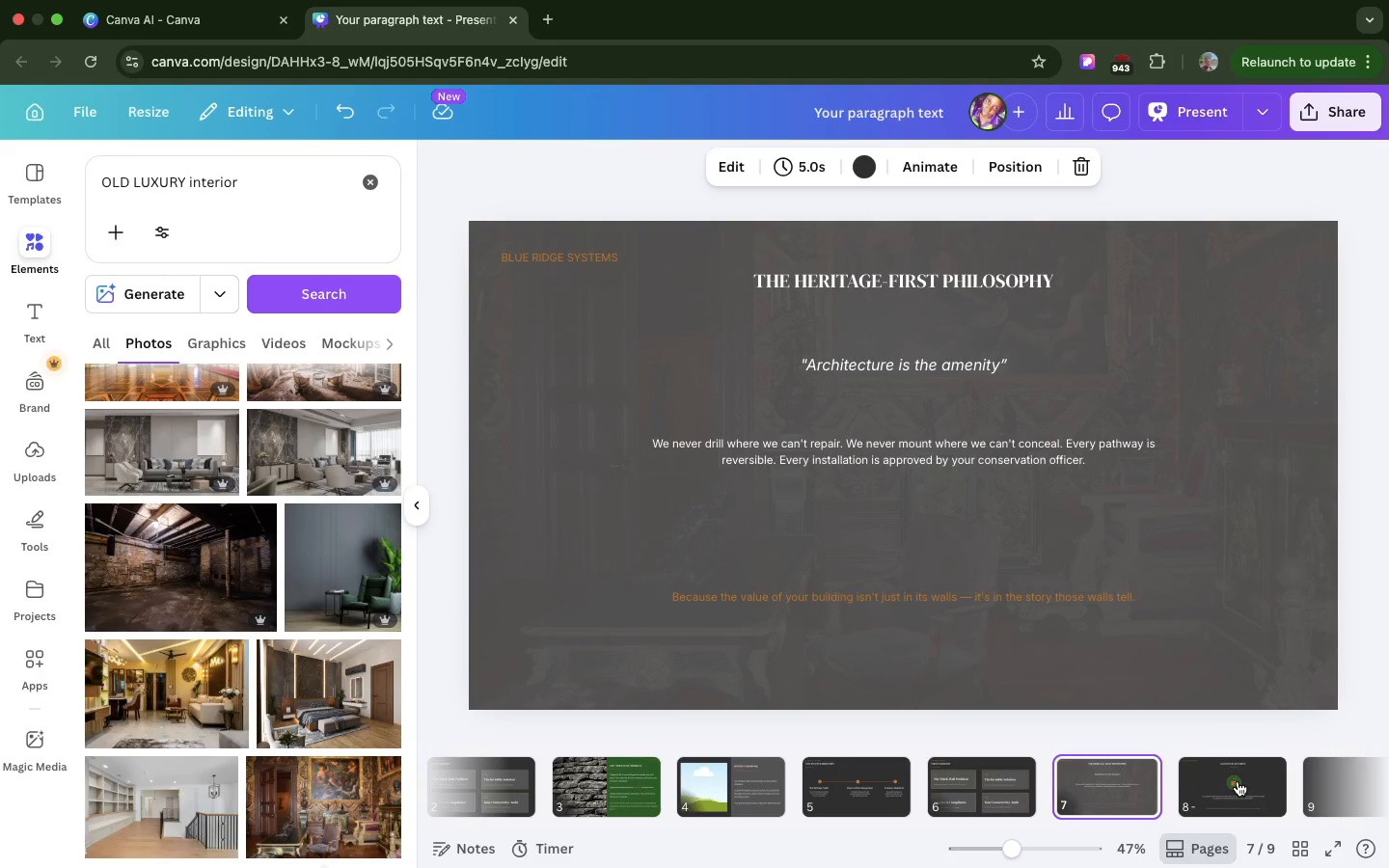 
left_click_drag(start_coordinate=[1238, 781], to_coordinate=[1116, 787])
 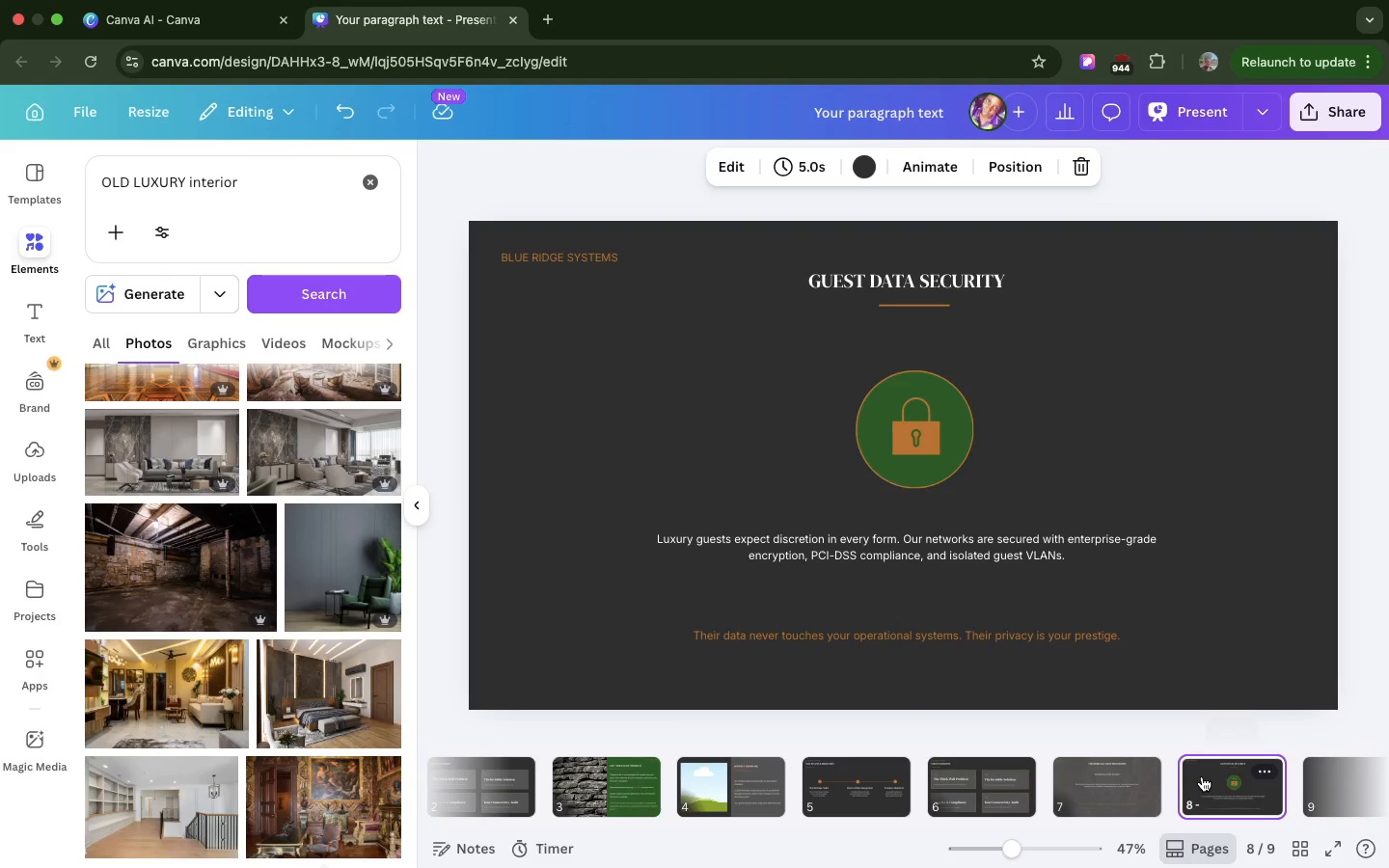 
left_click_drag(start_coordinate=[1202, 776], to_coordinate=[1041, 784])
 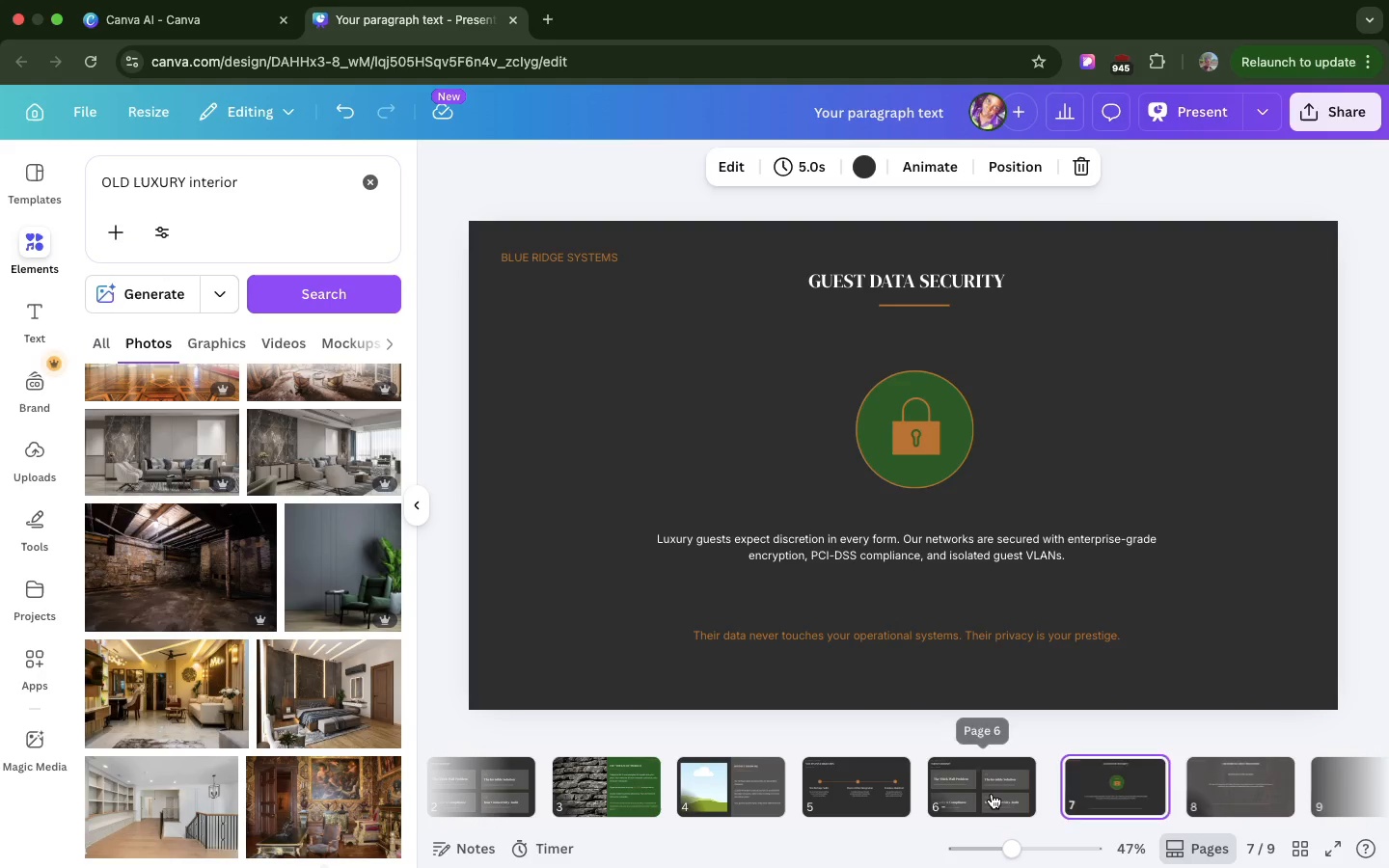 
left_click([992, 794])
 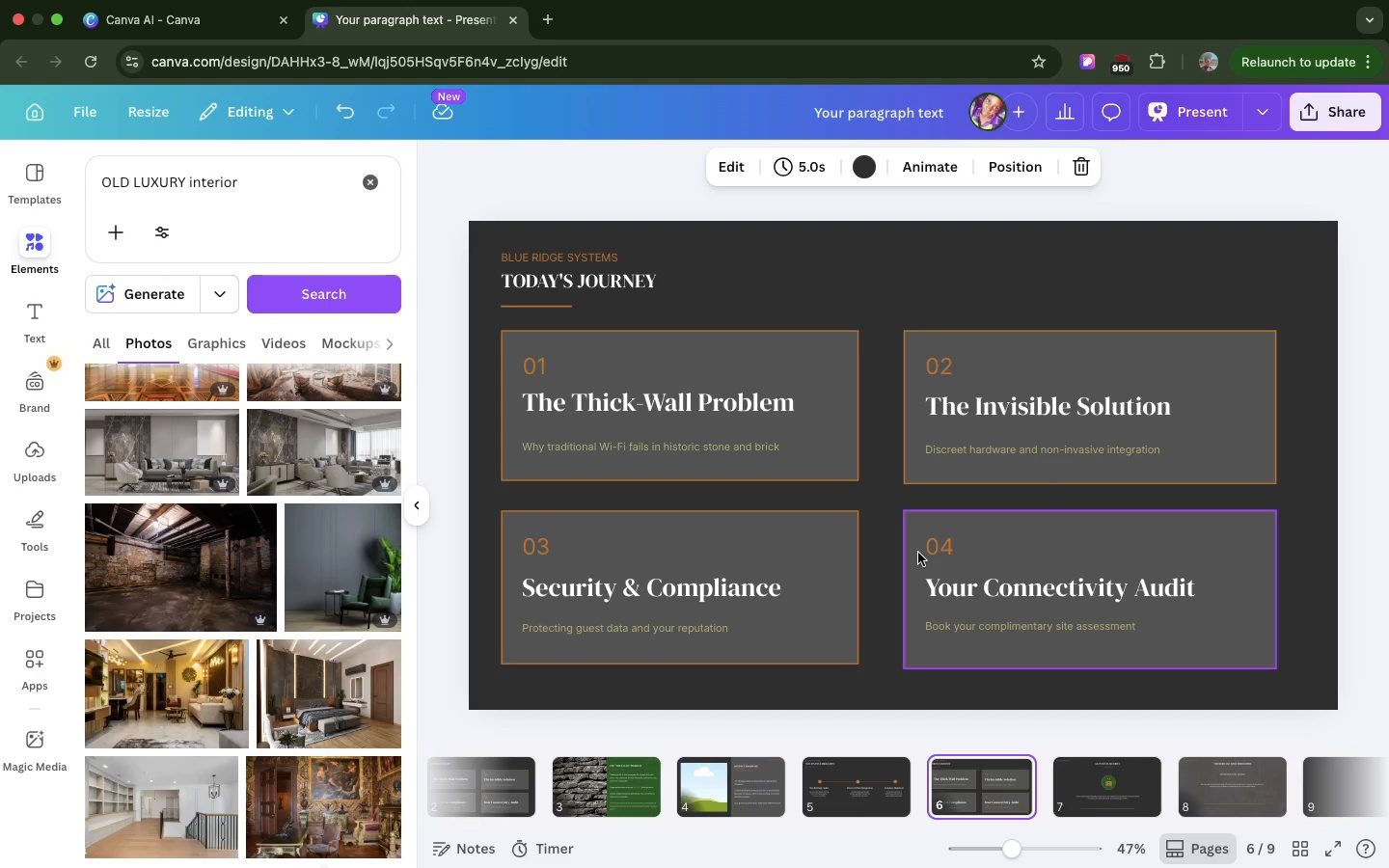 
wait(89.01)
 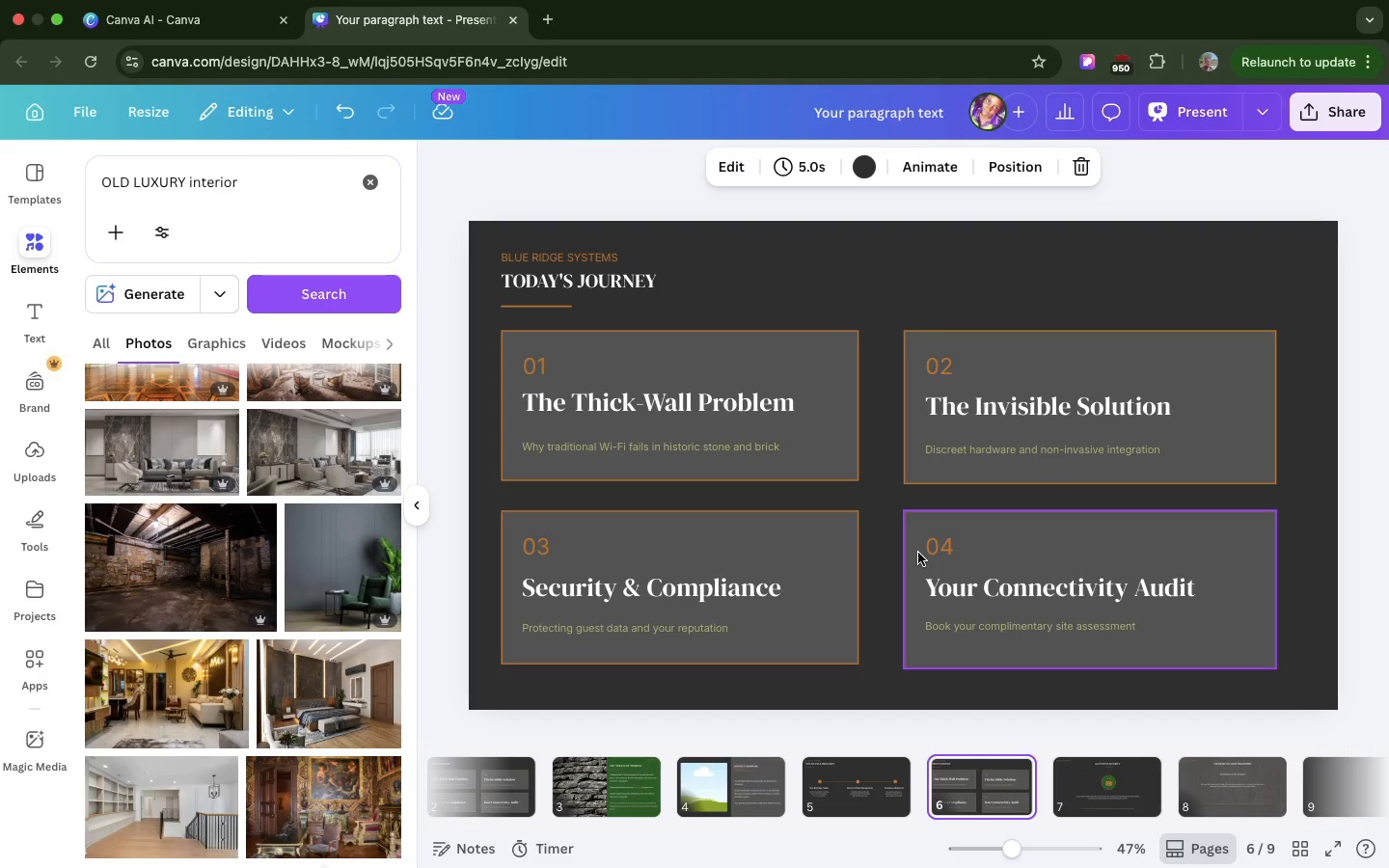 
left_click([635, 282])
 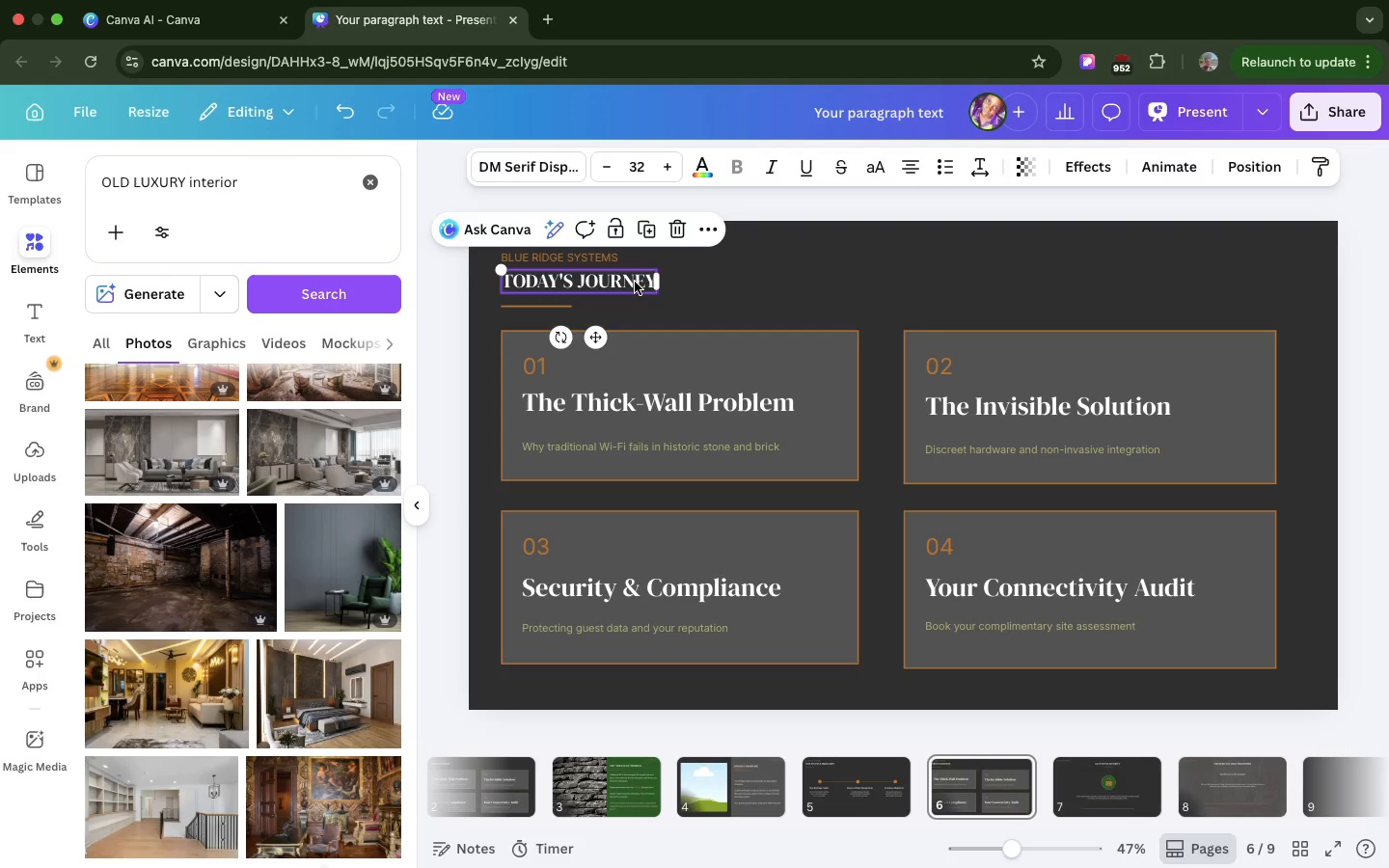 
double_click([635, 282])
 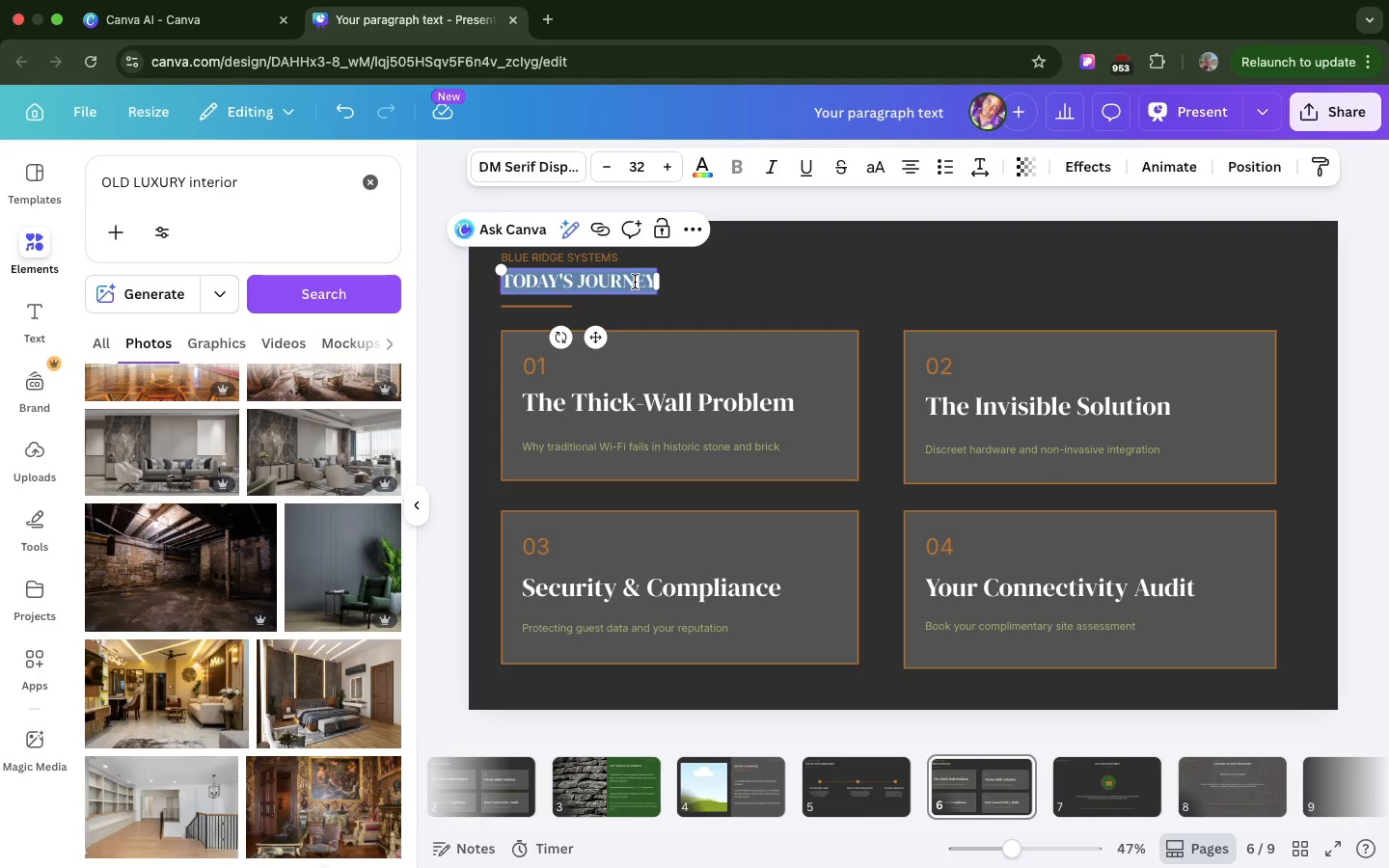 
hold_key(key=CommandLeft, duration=0.66)
 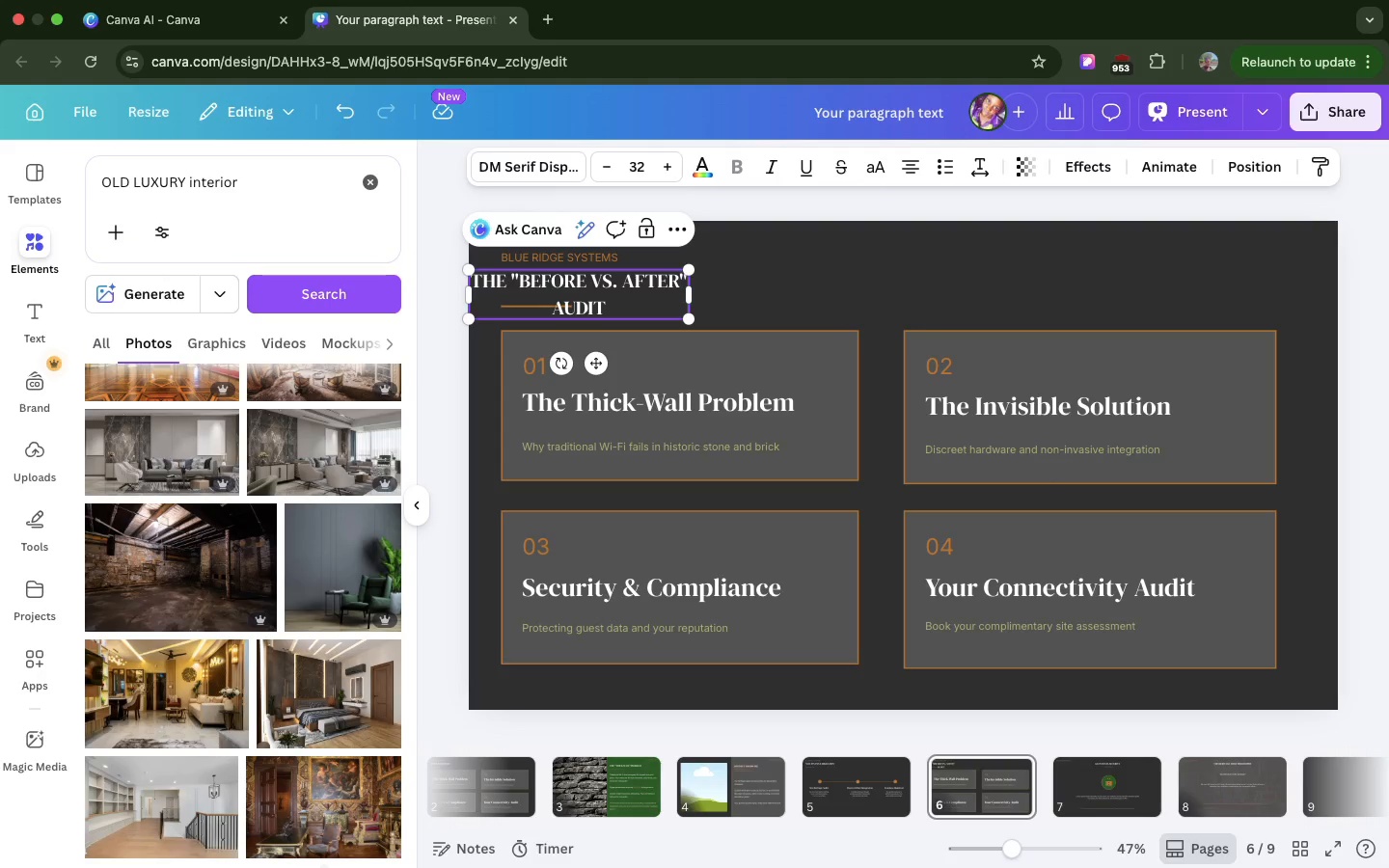 
hold_key(key=V, duration=0.34)
 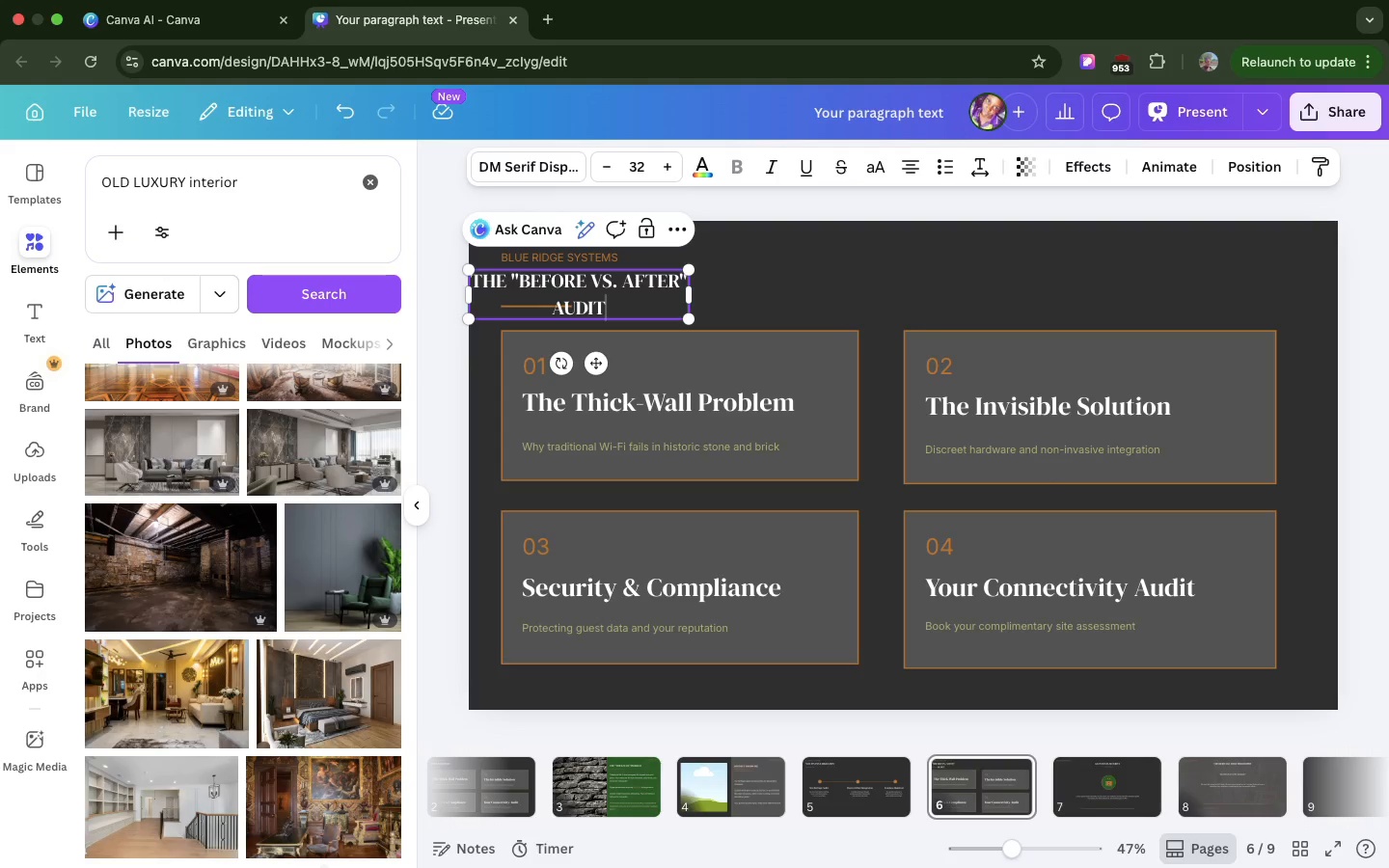 
key(Backspace)
 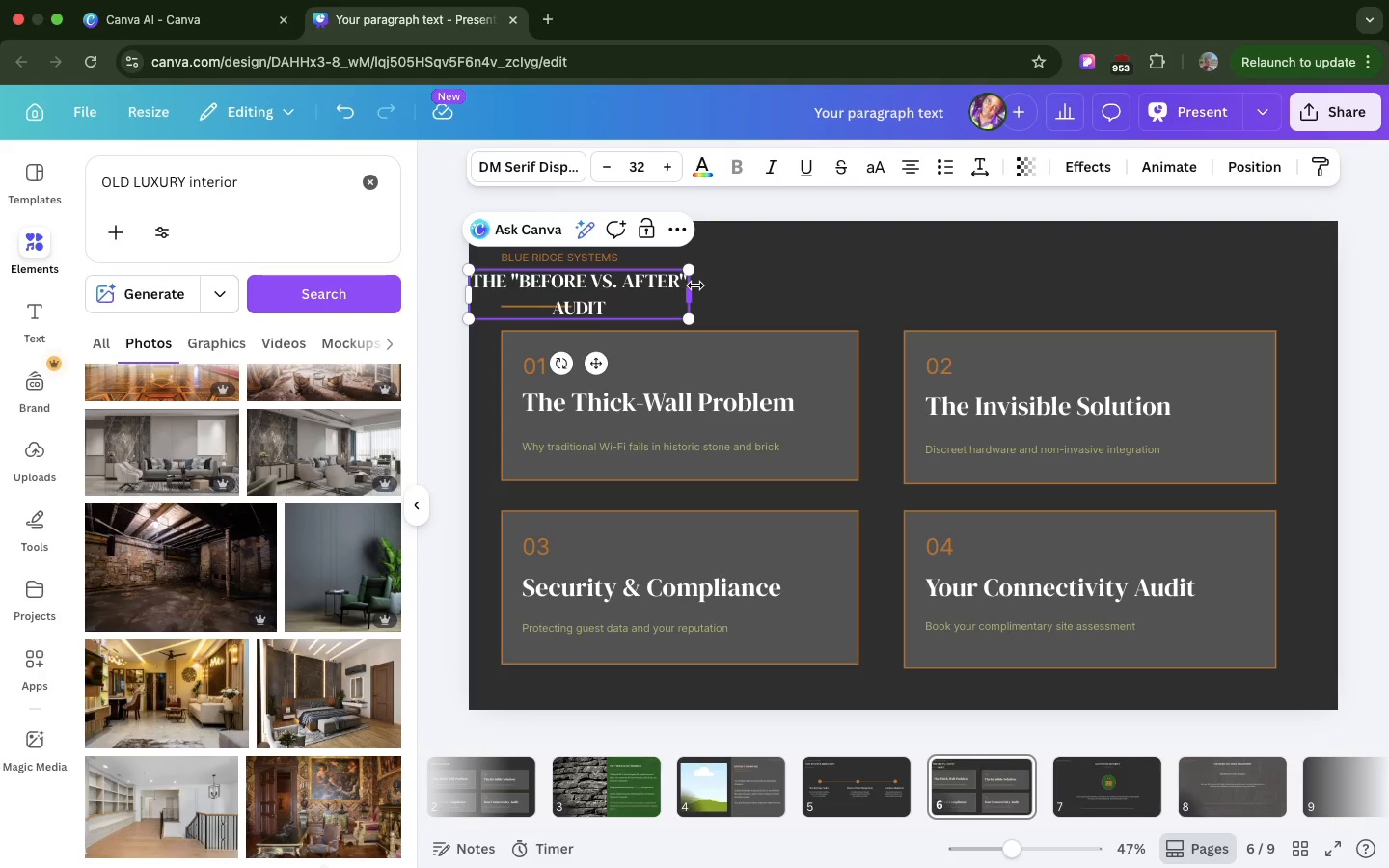 
left_click_drag(start_coordinate=[695, 285], to_coordinate=[764, 280])
 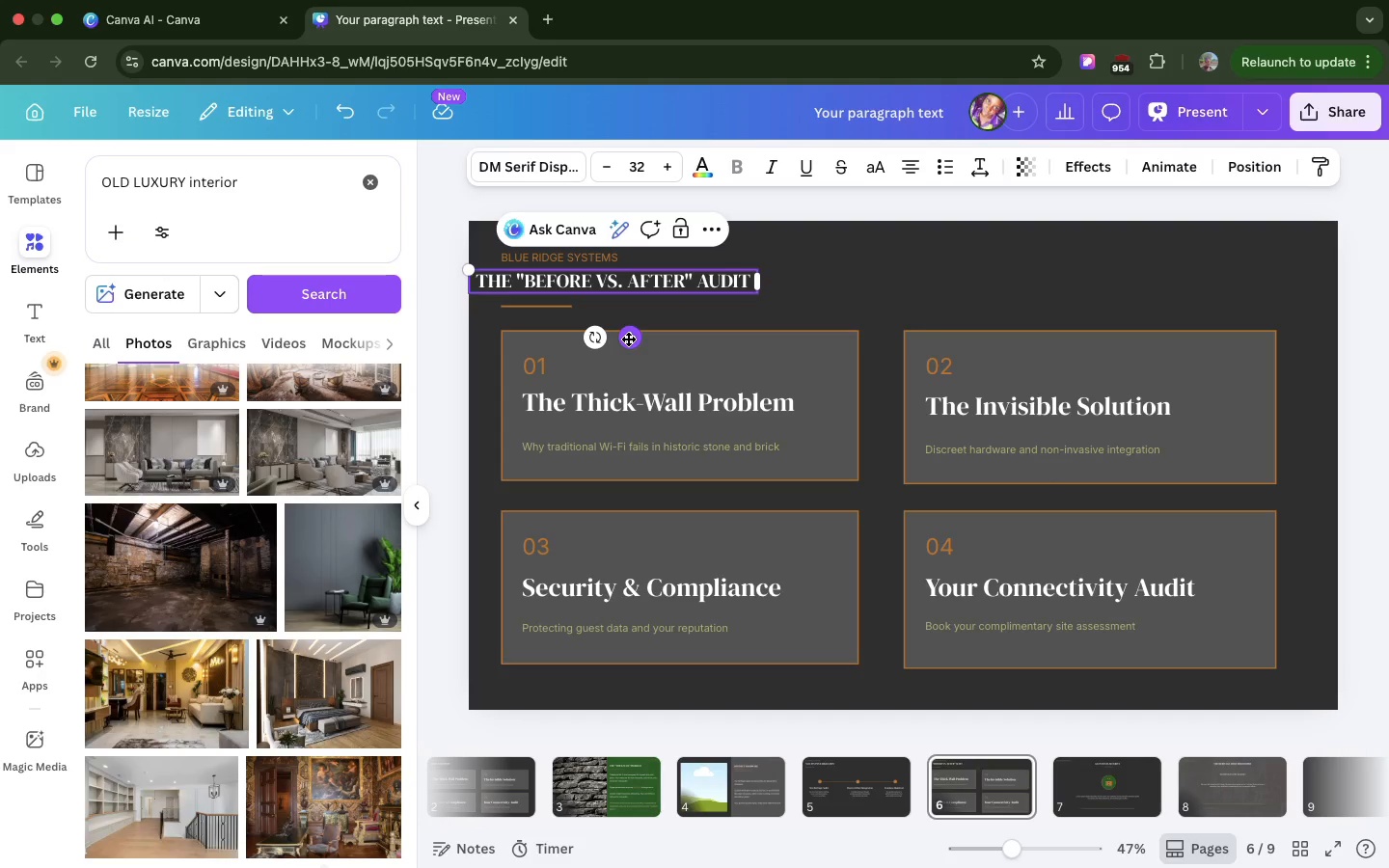 
left_click_drag(start_coordinate=[628, 339], to_coordinate=[660, 344])
 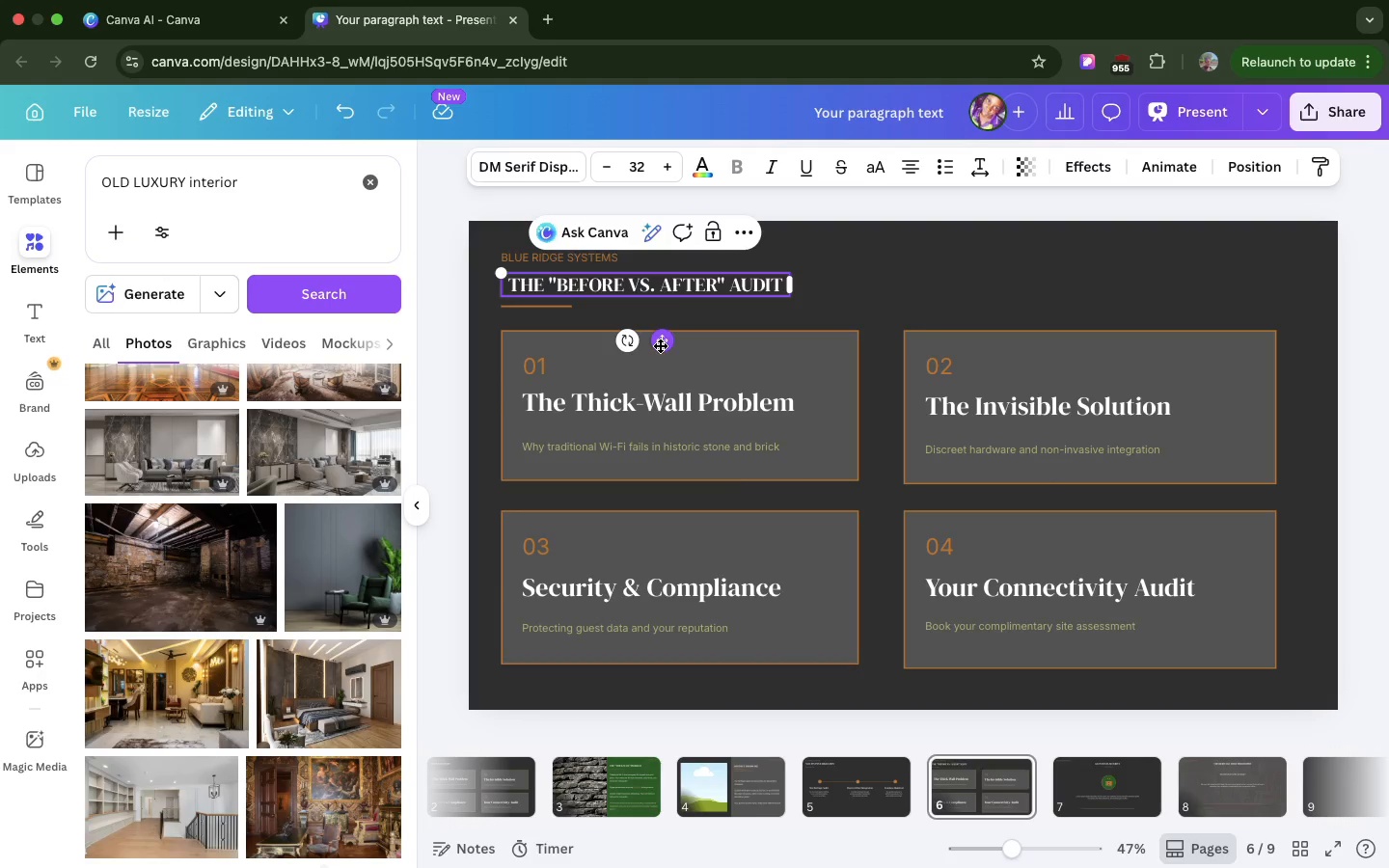 
wait(11.82)
 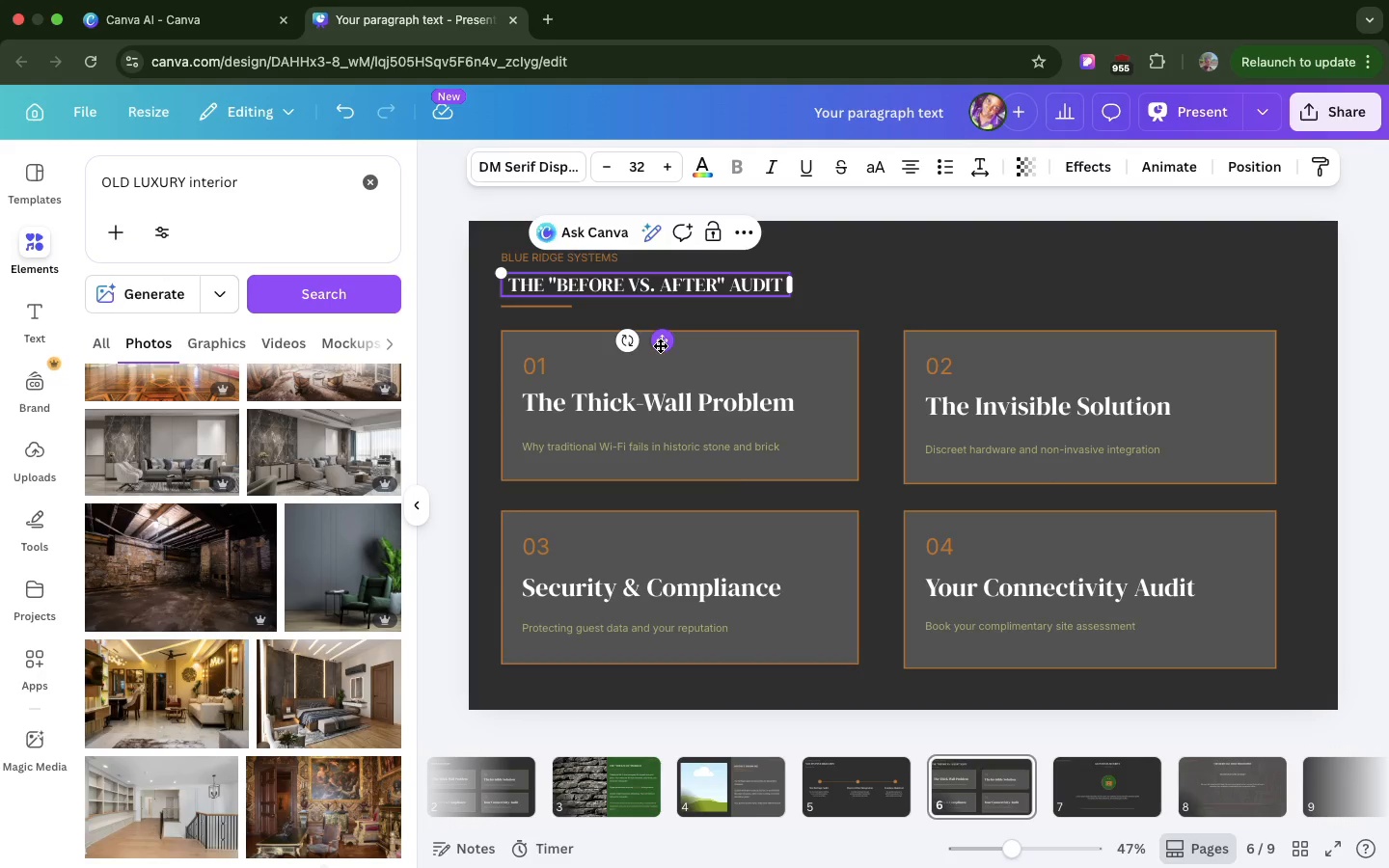 
left_click([713, 390])
 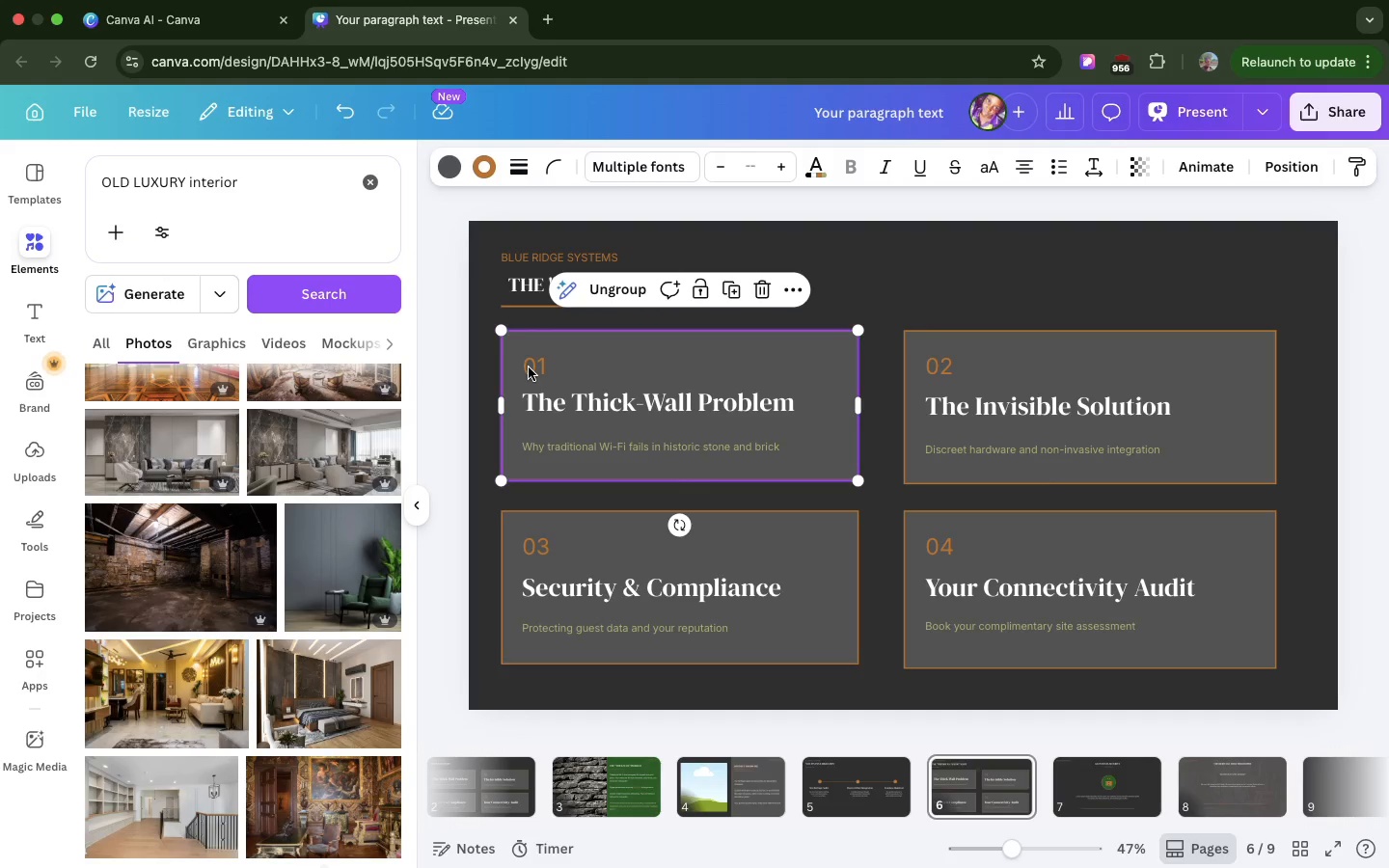 
left_click([529, 367])
 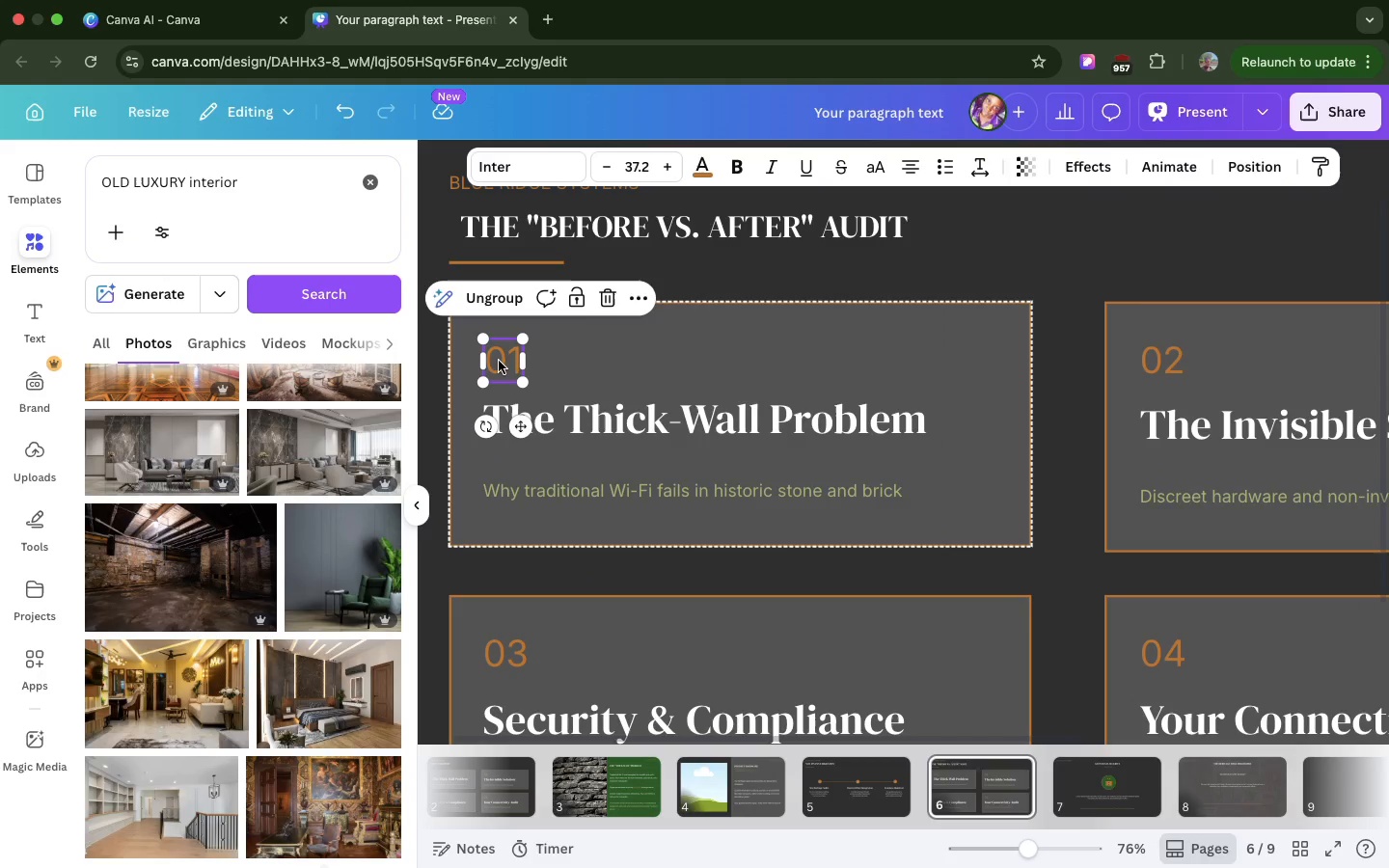 
left_click_drag(start_coordinate=[499, 361], to_coordinate=[671, 360])
 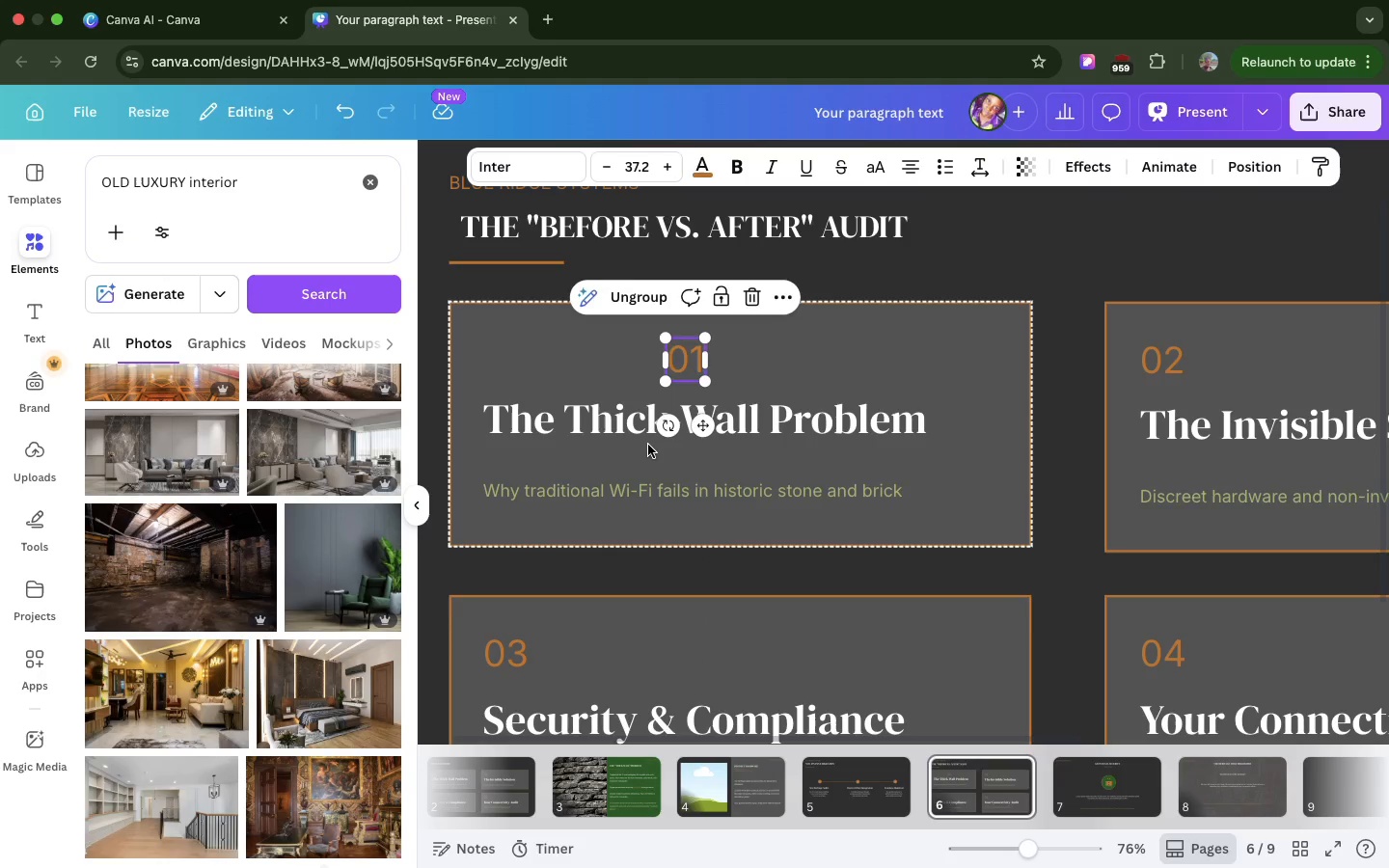 
left_click([648, 445])
 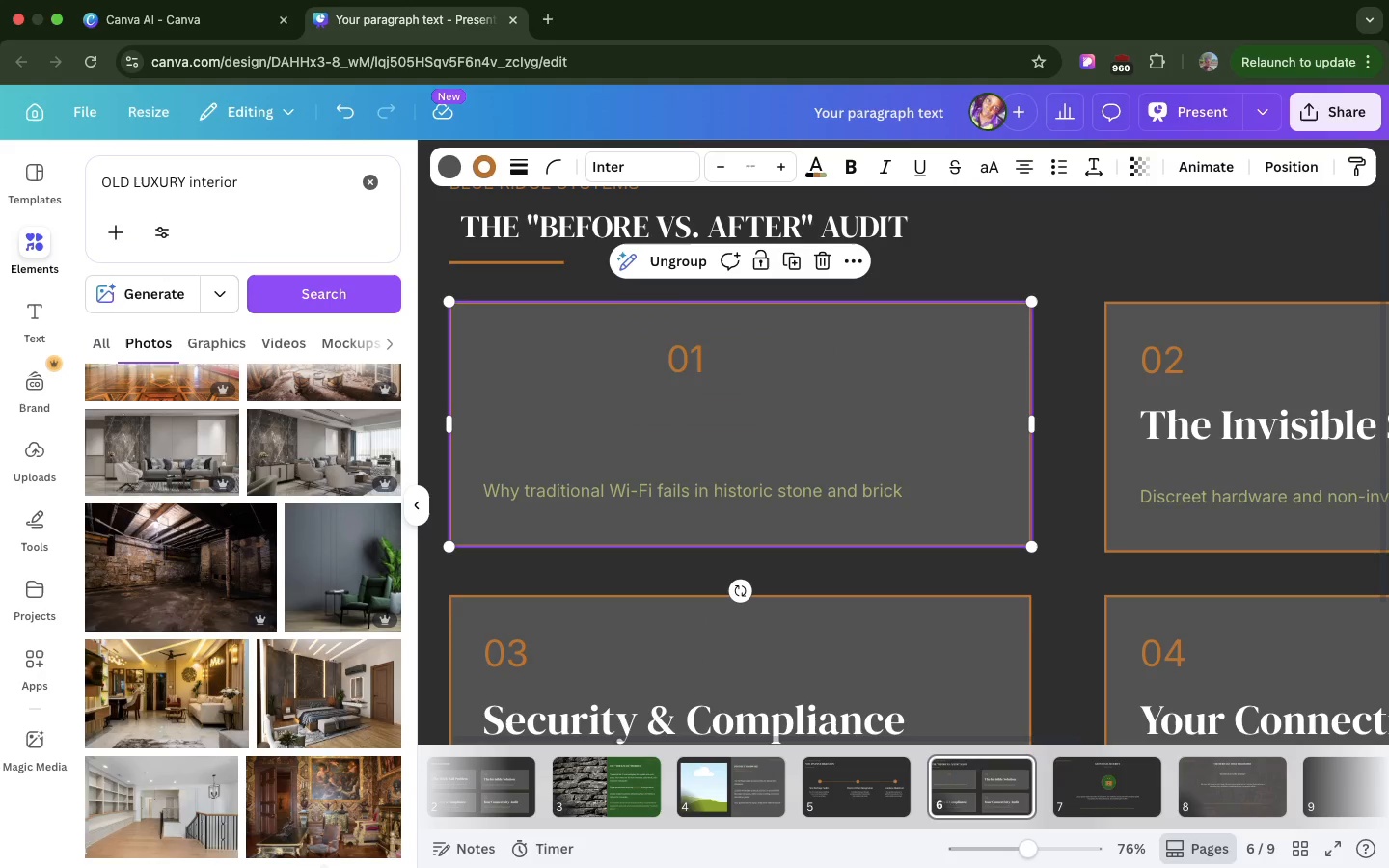 
key(Backspace)
 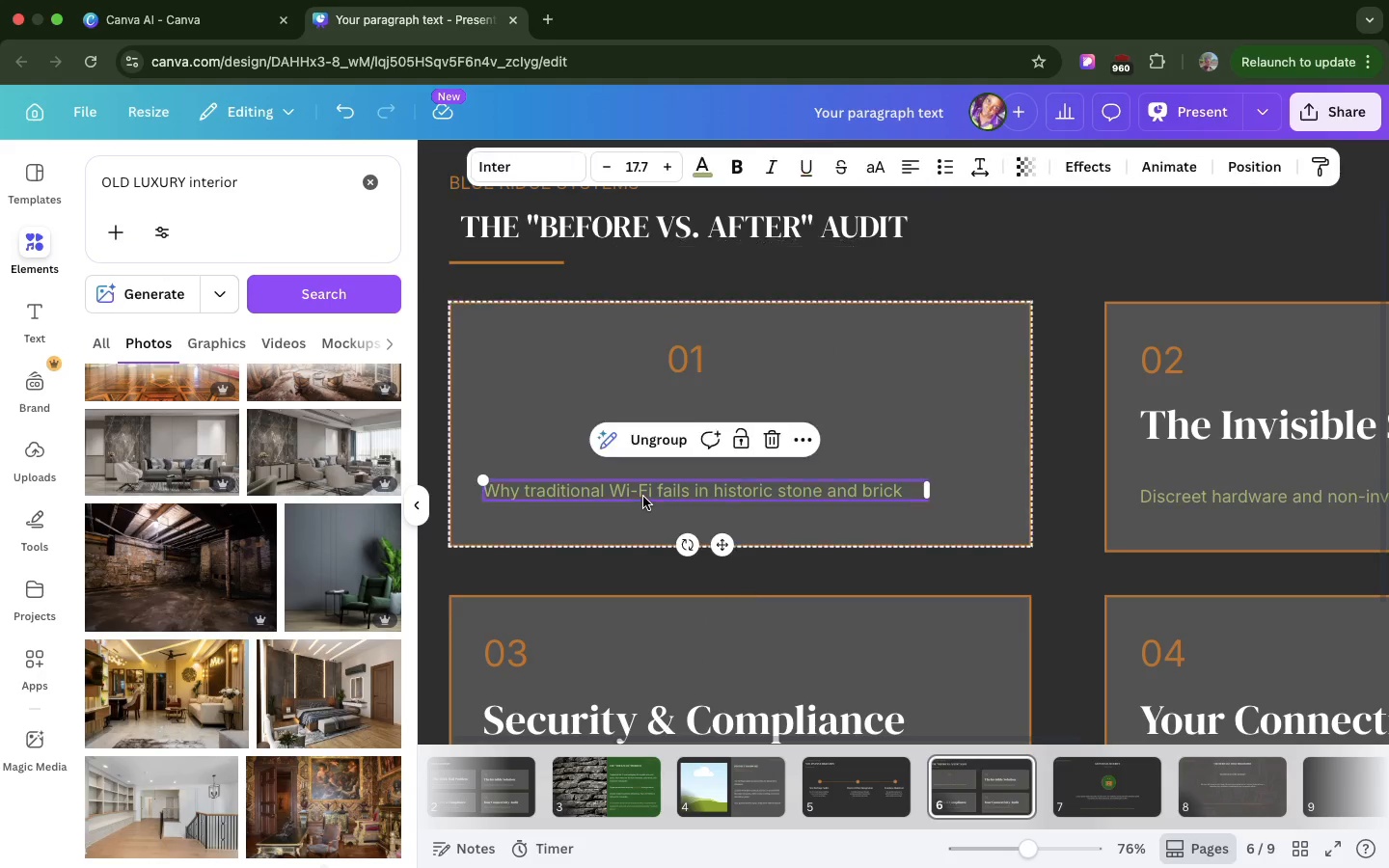 
left_click([643, 497])
 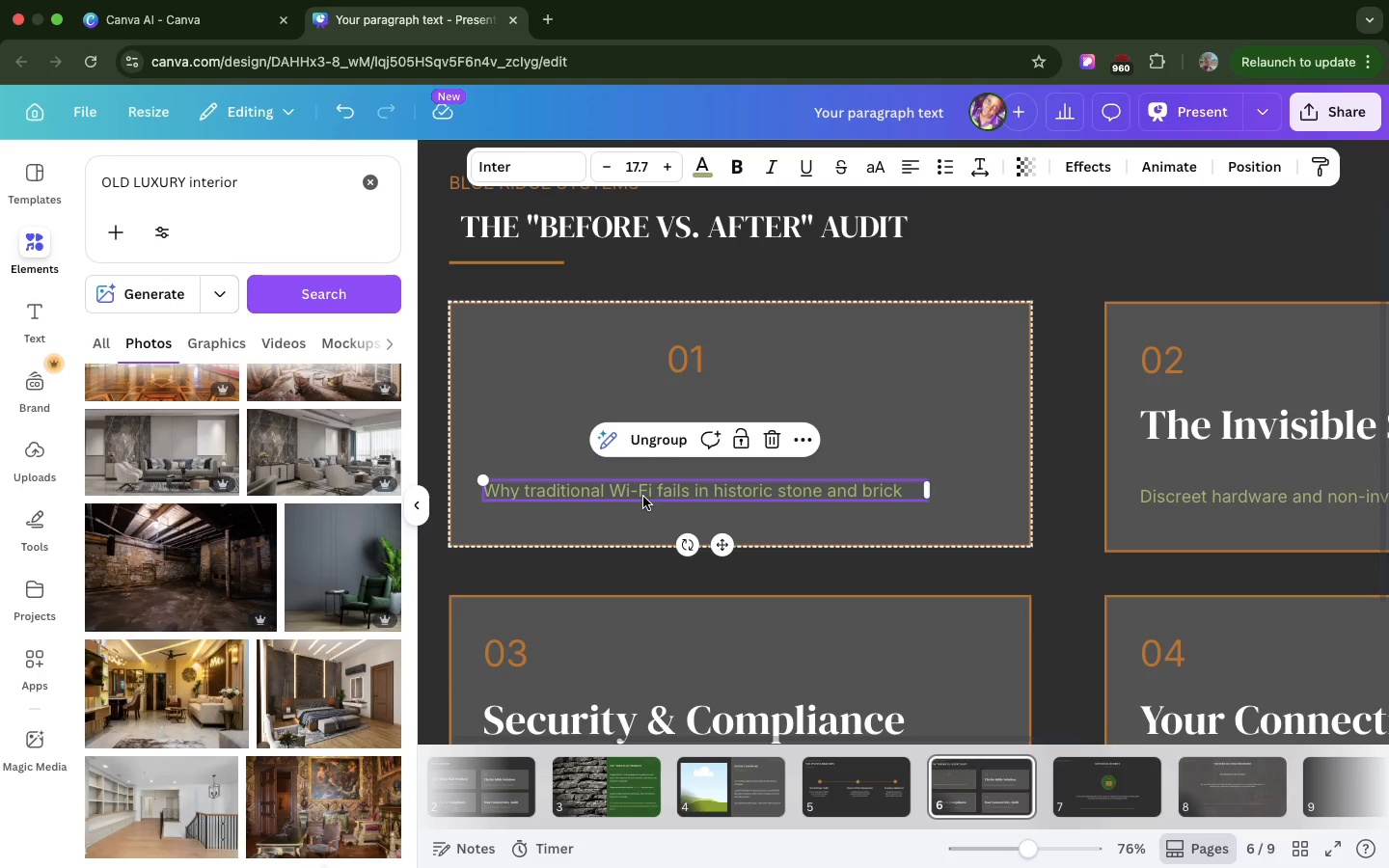 
left_click_drag(start_coordinate=[643, 497], to_coordinate=[657, 420])
 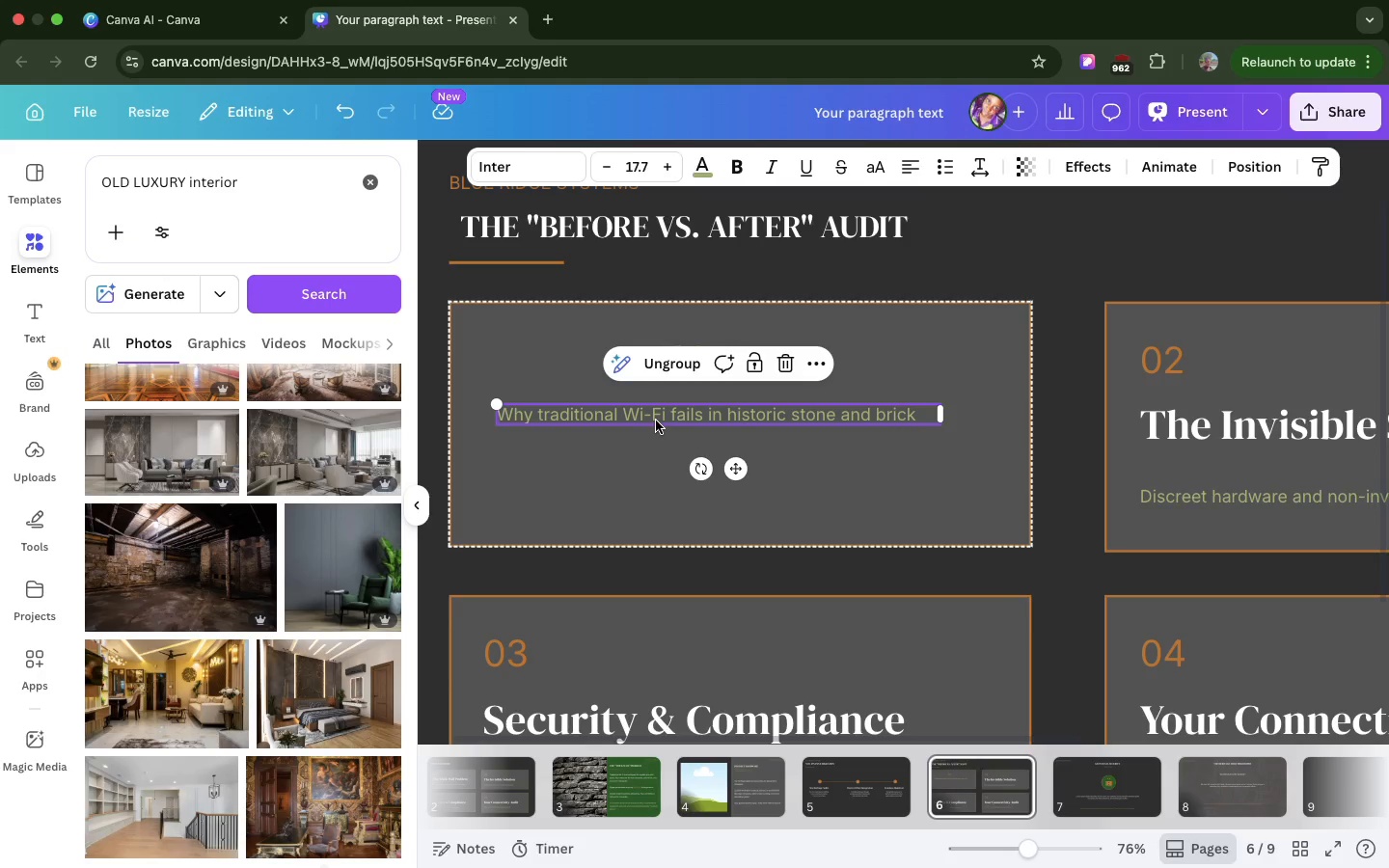 
wait(12.35)
 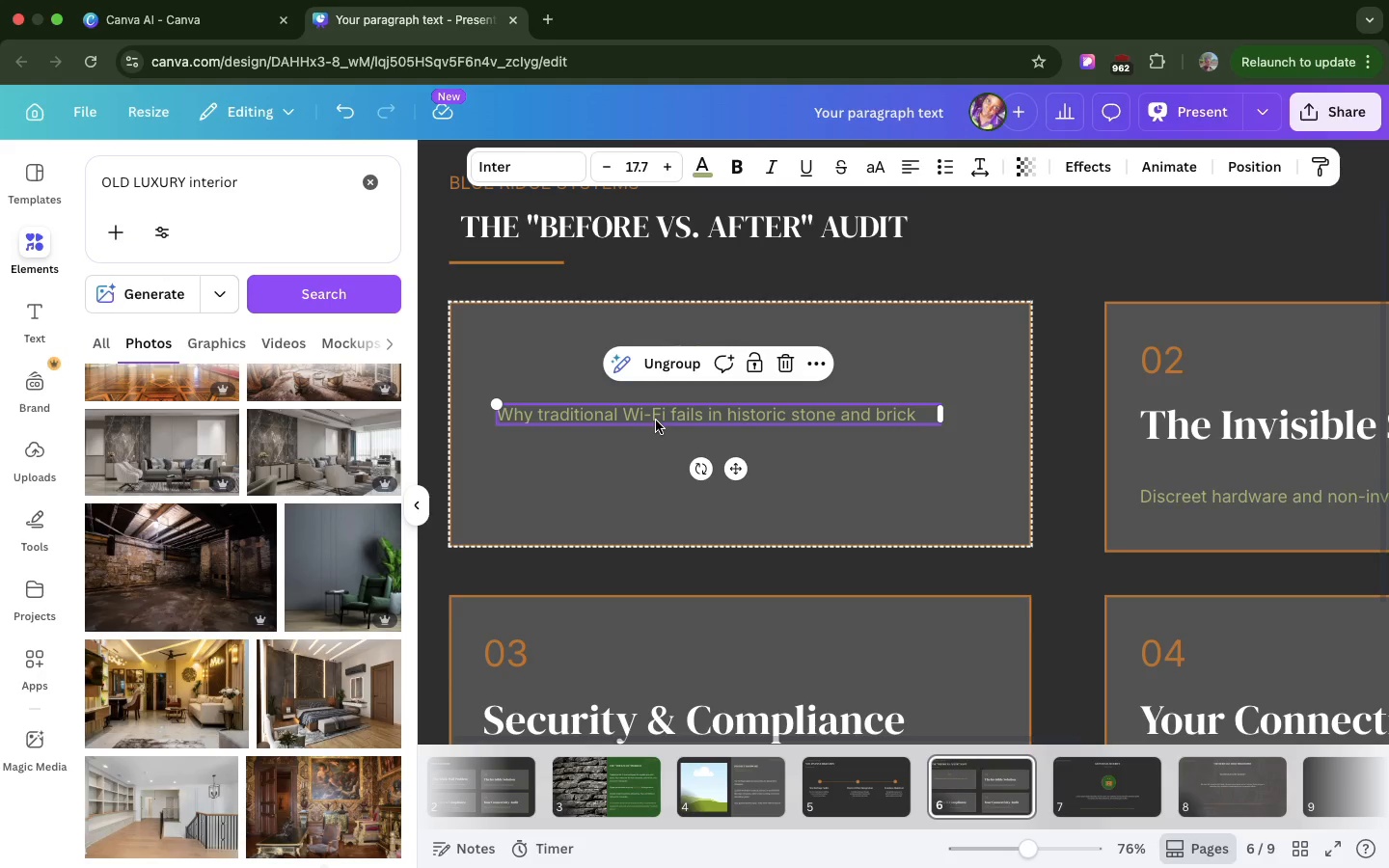 
left_click([828, 328])
 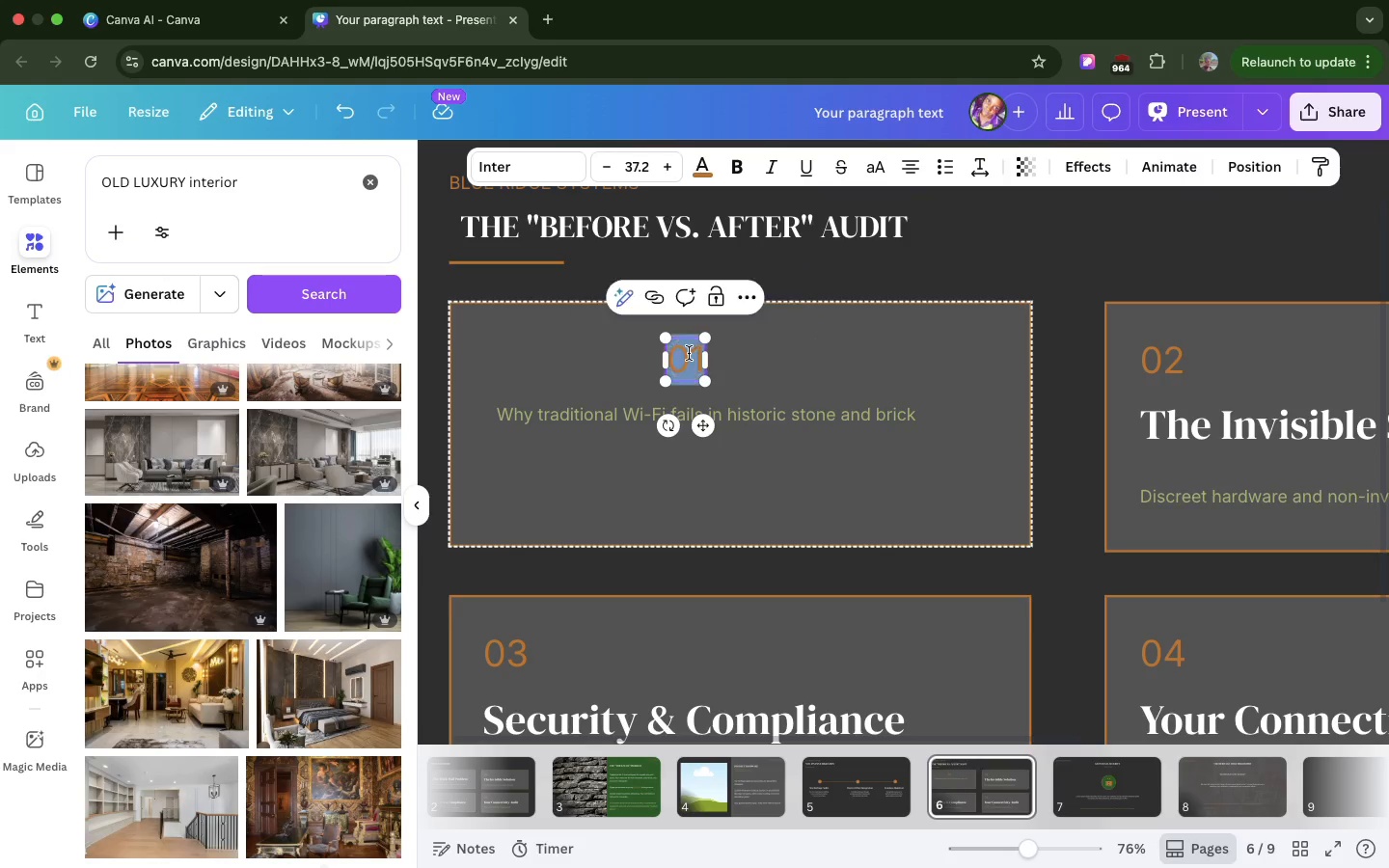 
double_click([689, 353])
 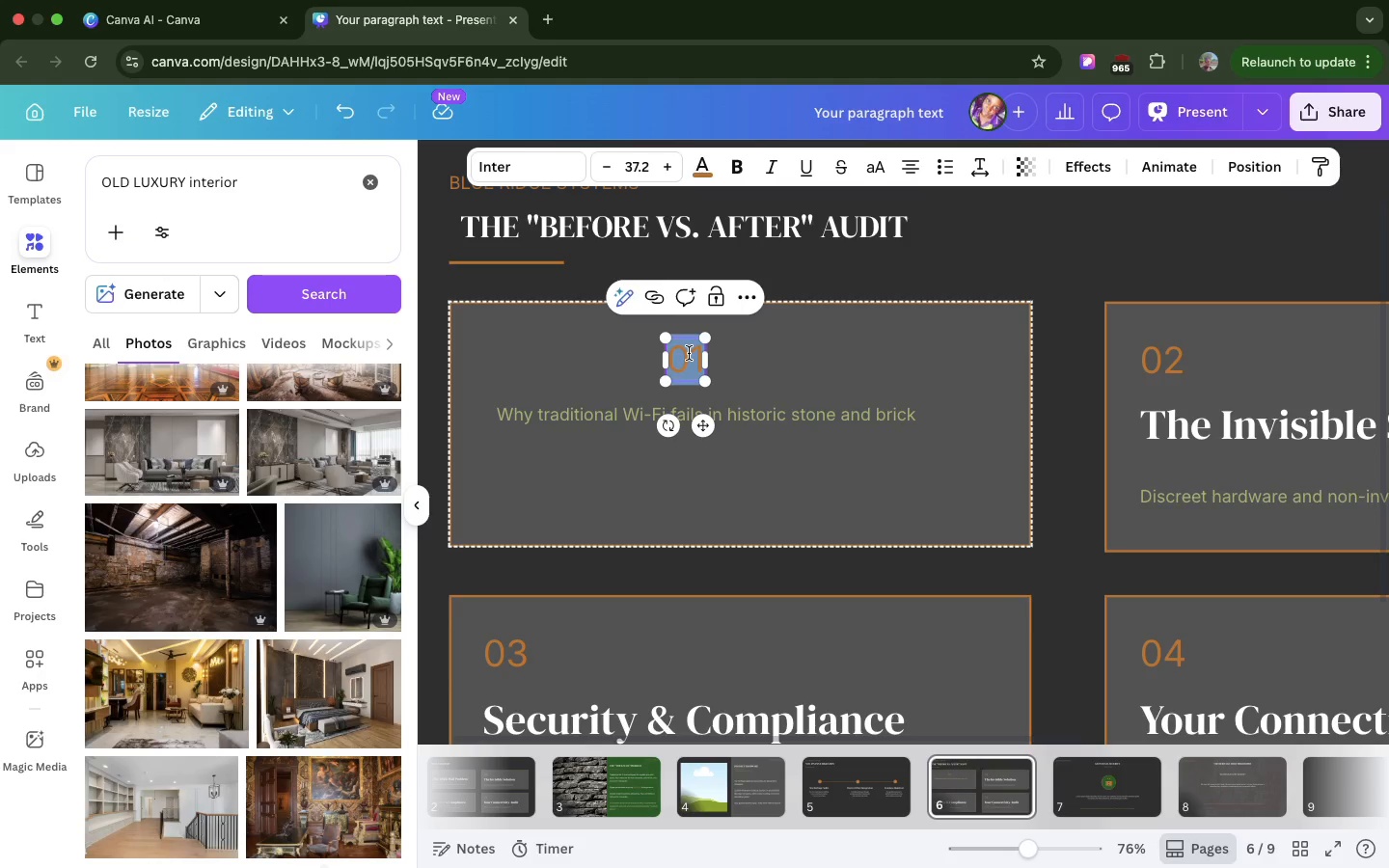 
key(Meta+V)
 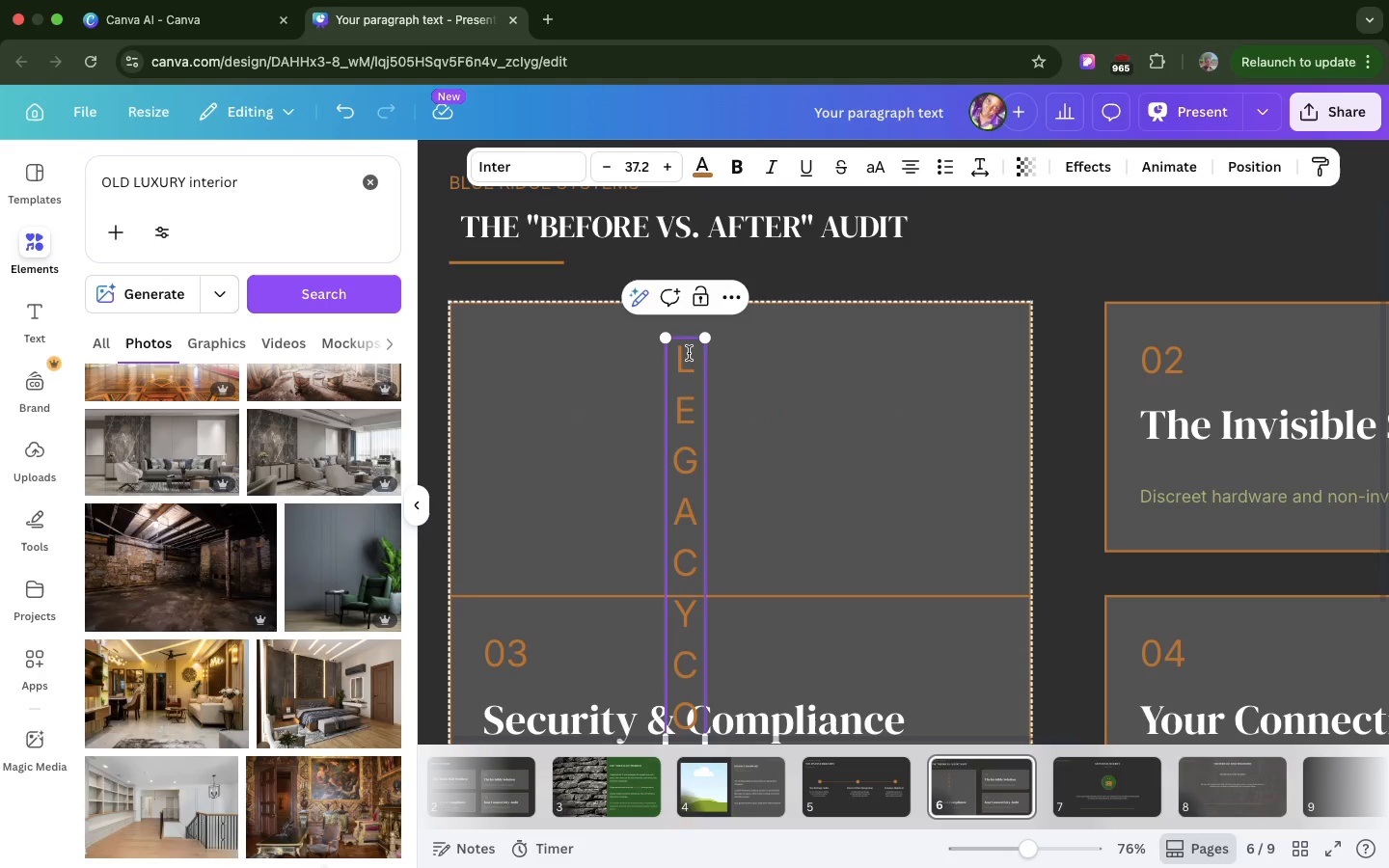 
key(Backspace)
 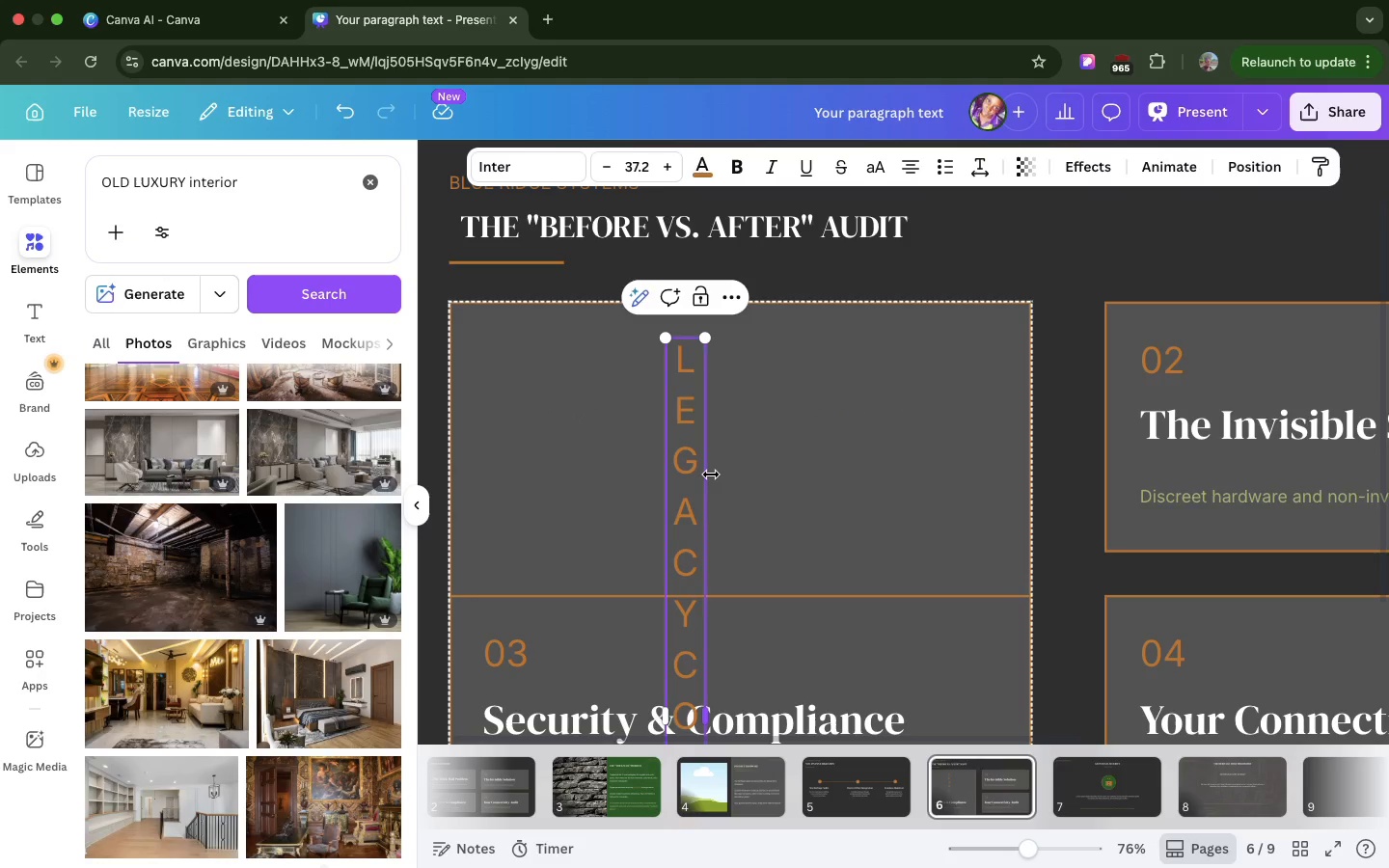 
left_click_drag(start_coordinate=[711, 475], to_coordinate=[863, 438])
 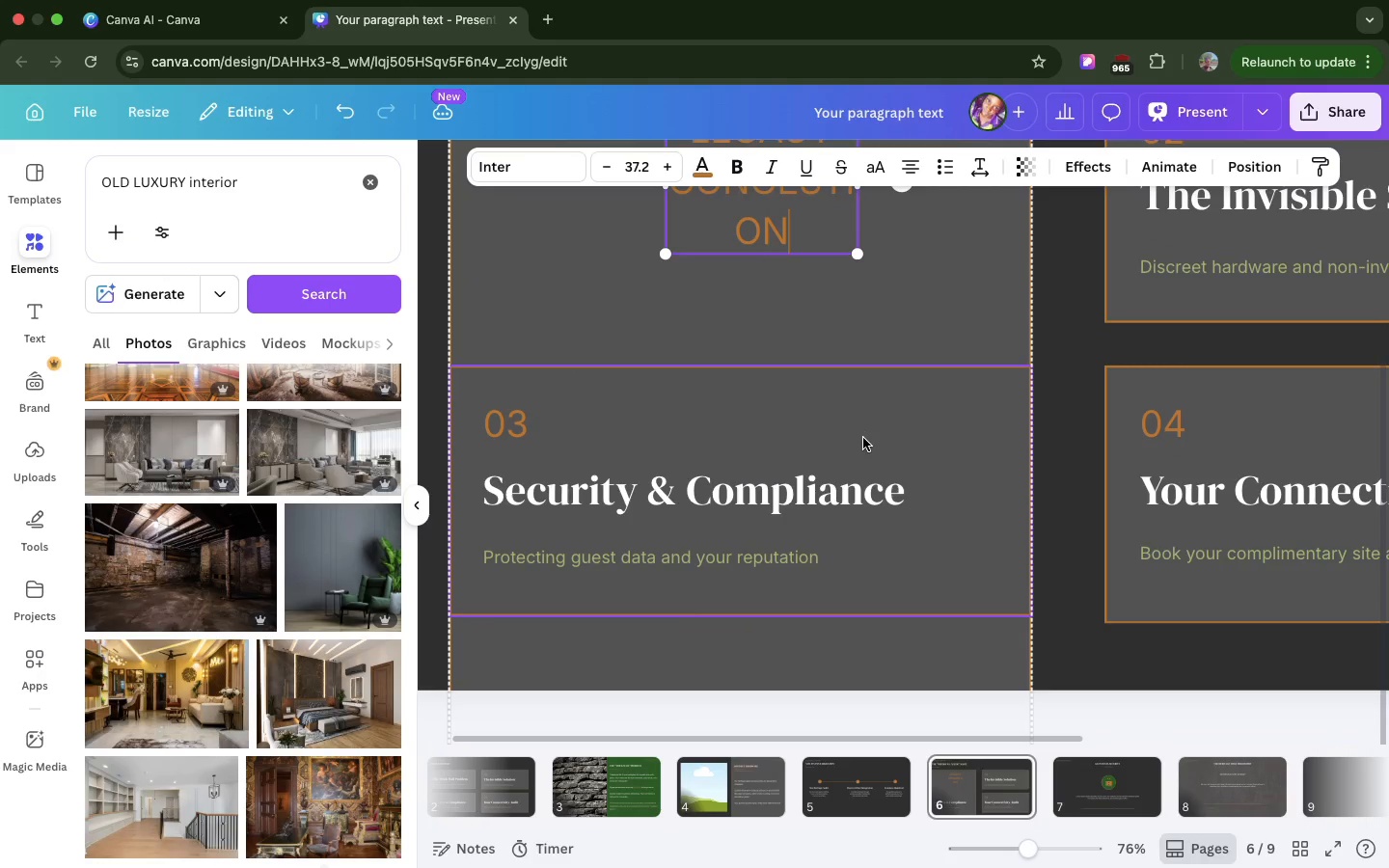 
scroll: coordinate [863, 438], scroll_direction: down, amount: 23.0
 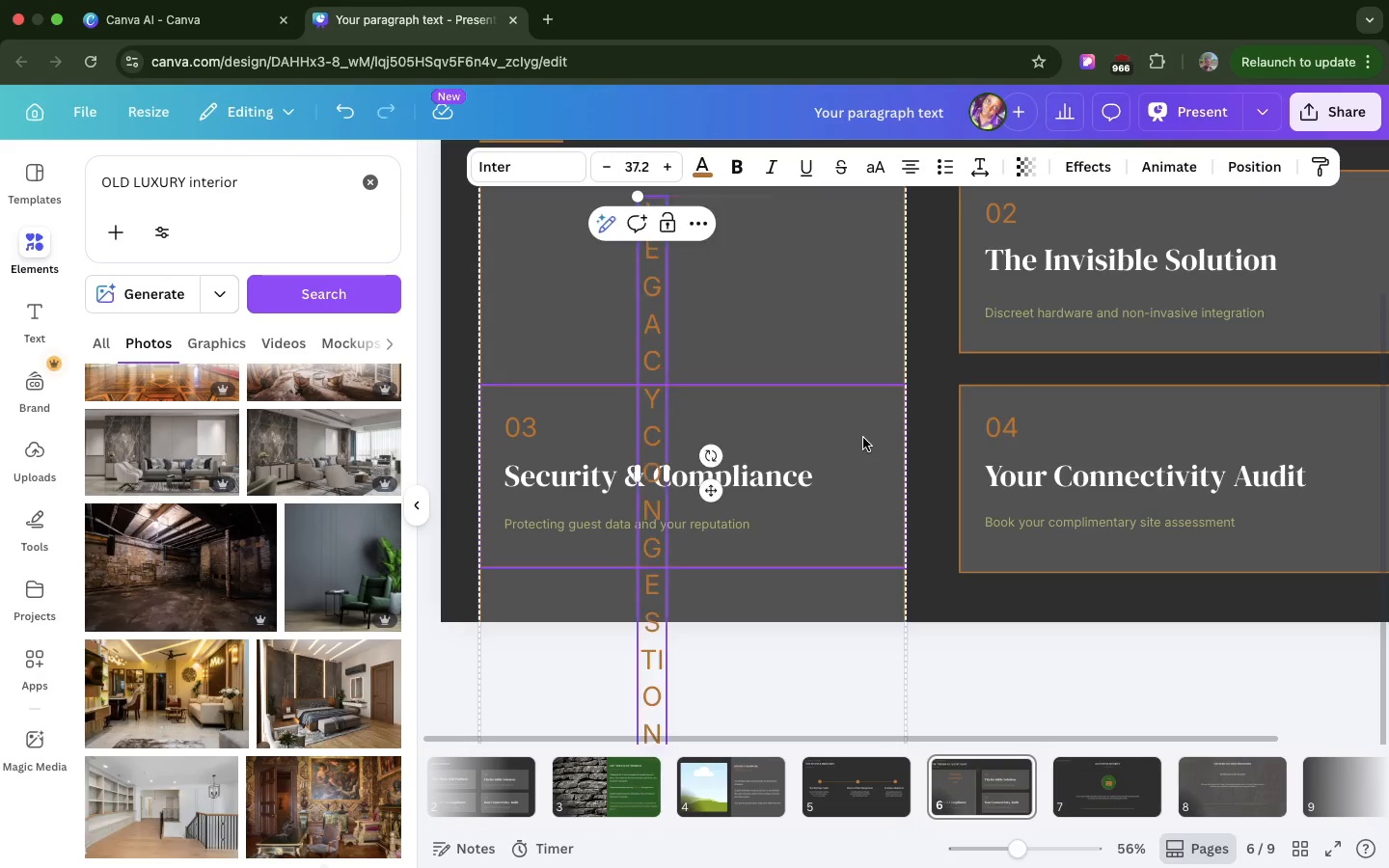 
key(Meta+Z)
 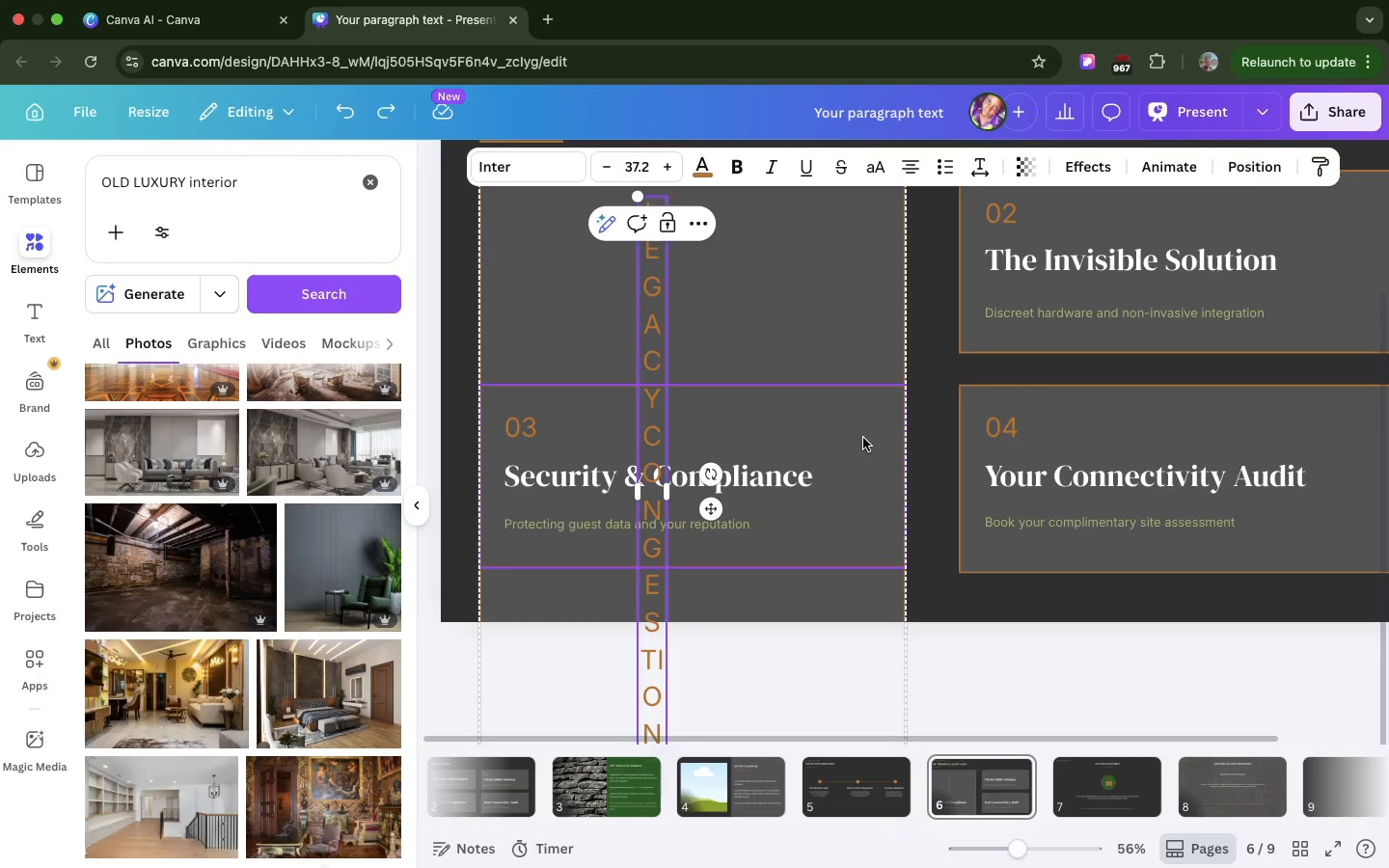 
key(Meta+Z)
 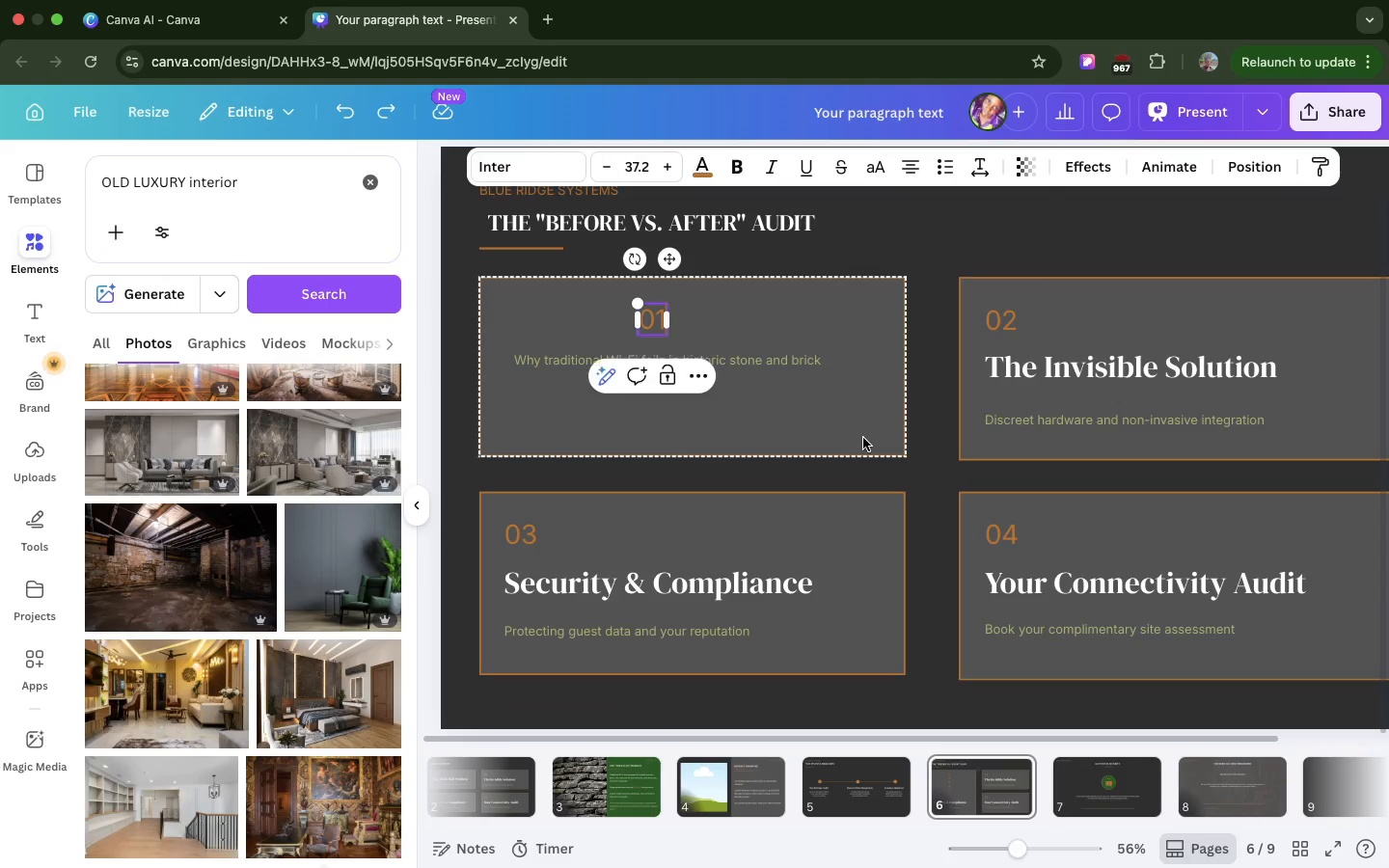 
key(Meta+Z)
 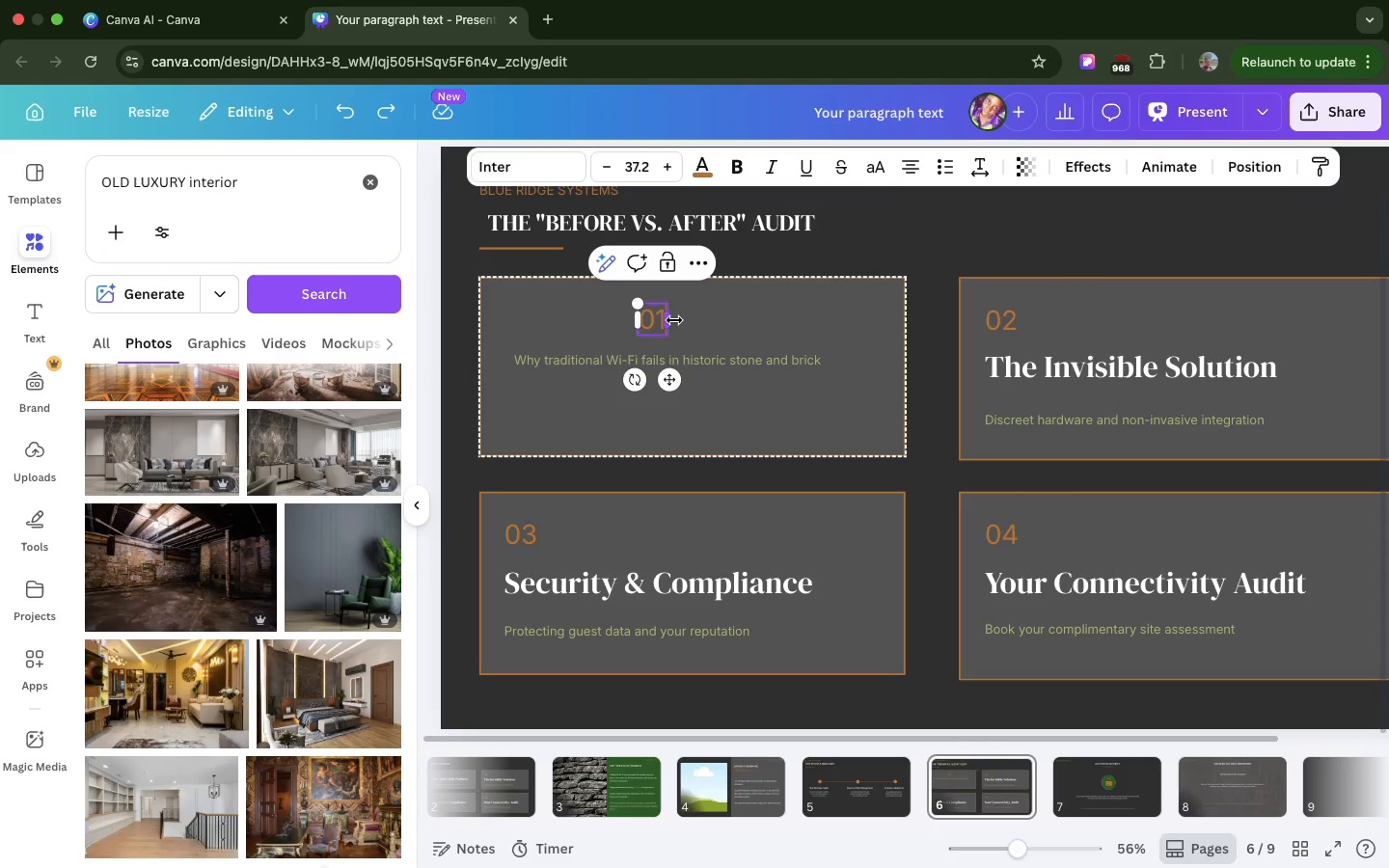 
left_click_drag(start_coordinate=[674, 320], to_coordinate=[842, 313])
 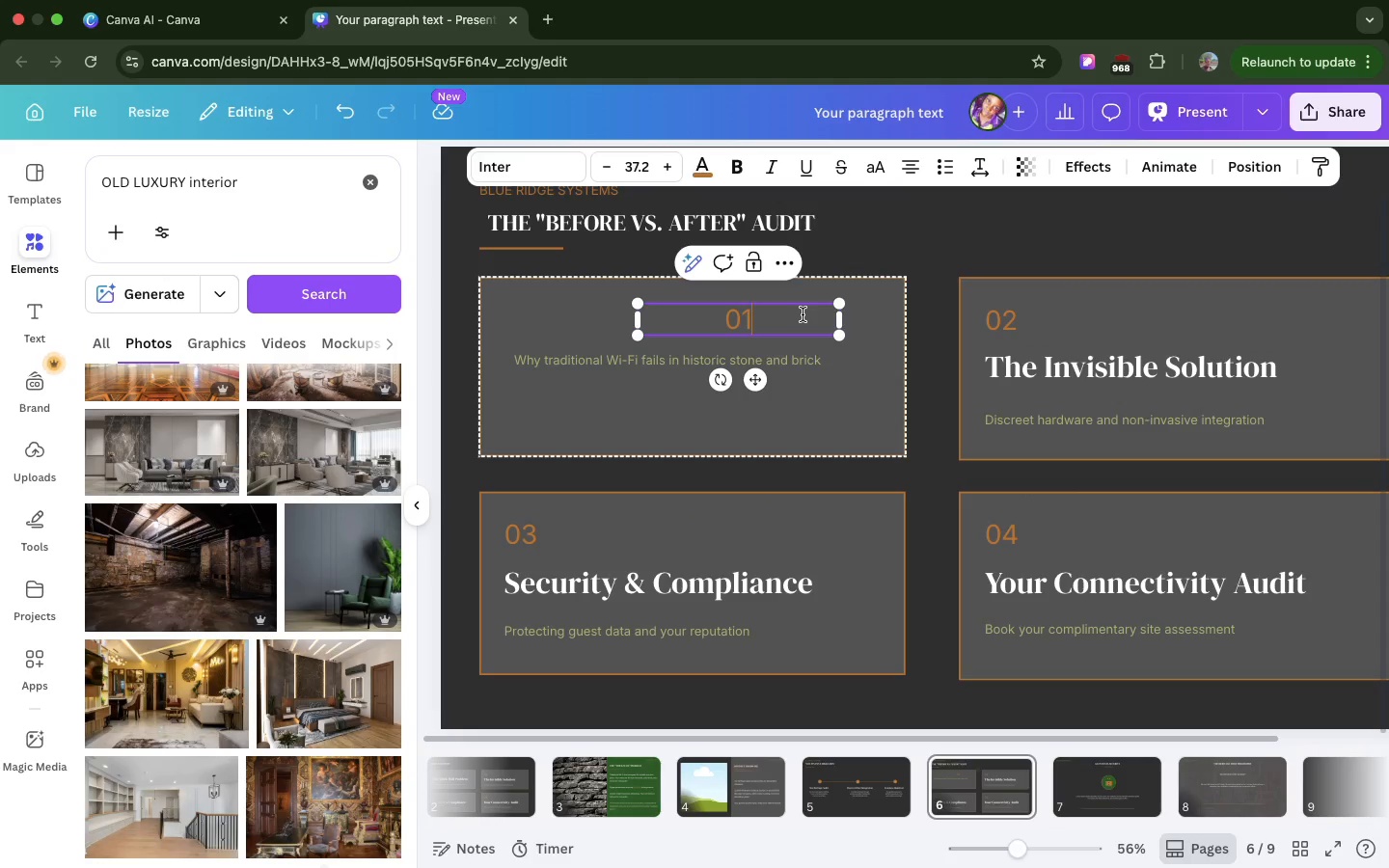 
left_click_drag(start_coordinate=[803, 314], to_coordinate=[750, 315])
 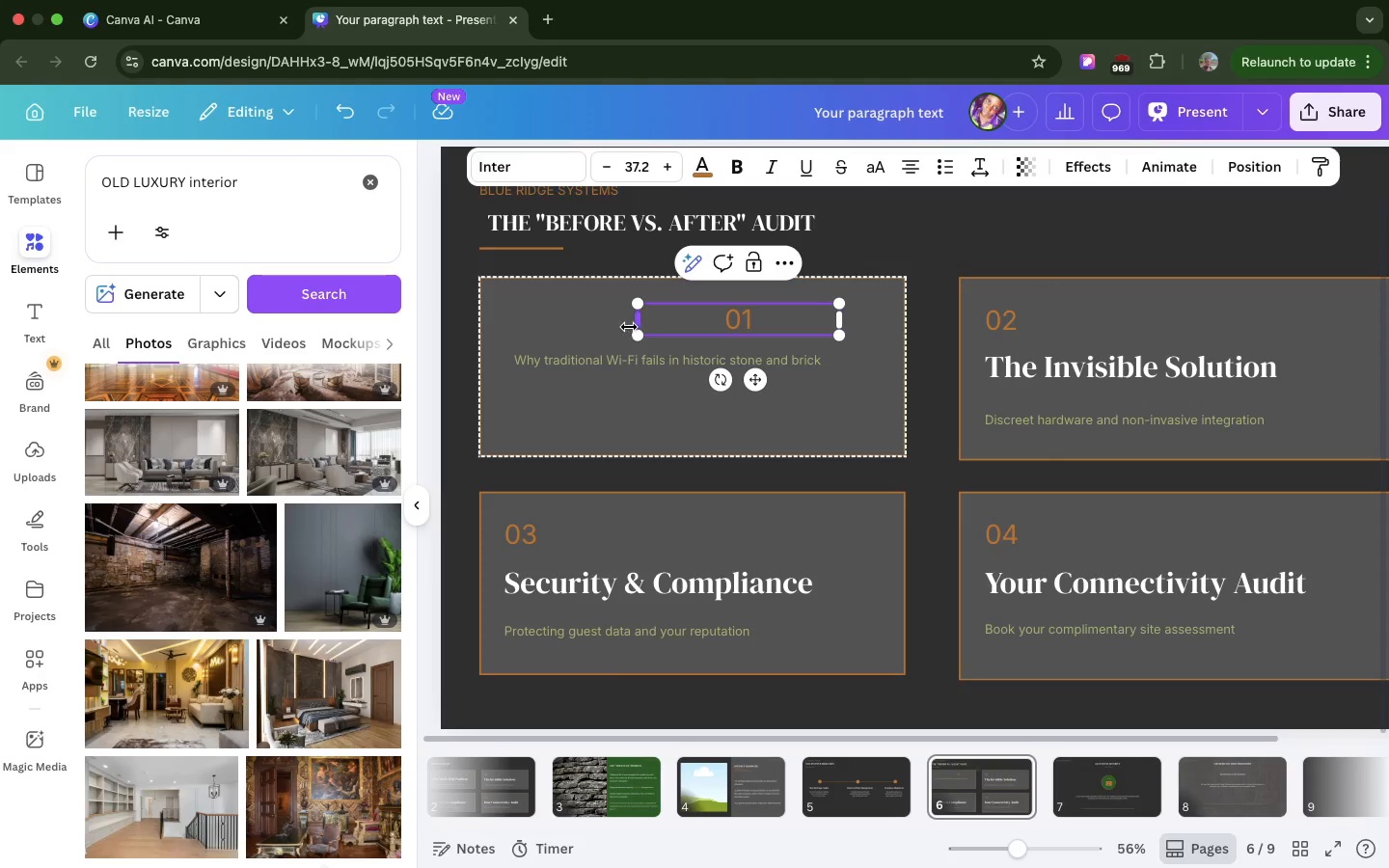 
left_click_drag(start_coordinate=[634, 327], to_coordinate=[506, 319])
 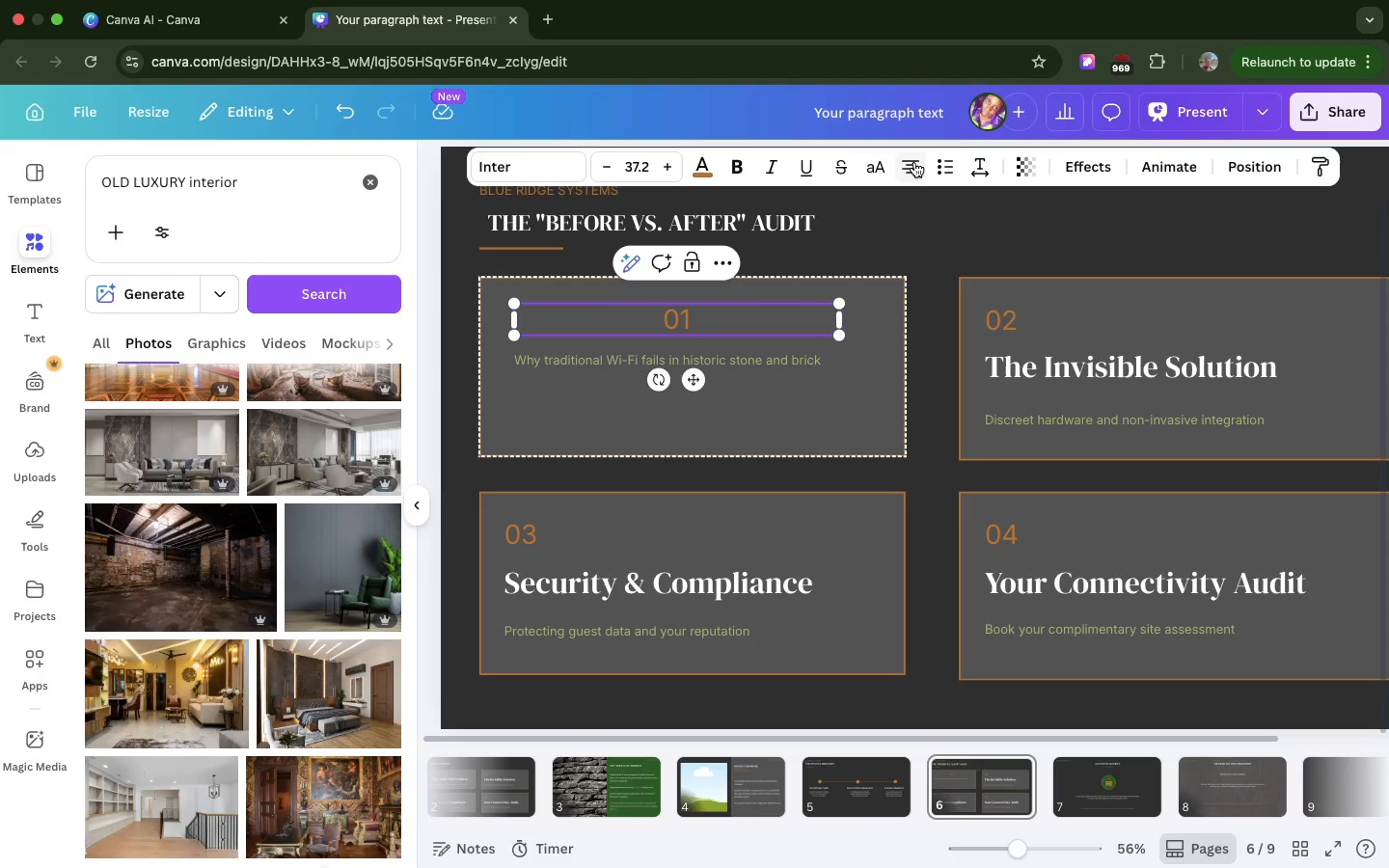 
left_click([914, 162])
 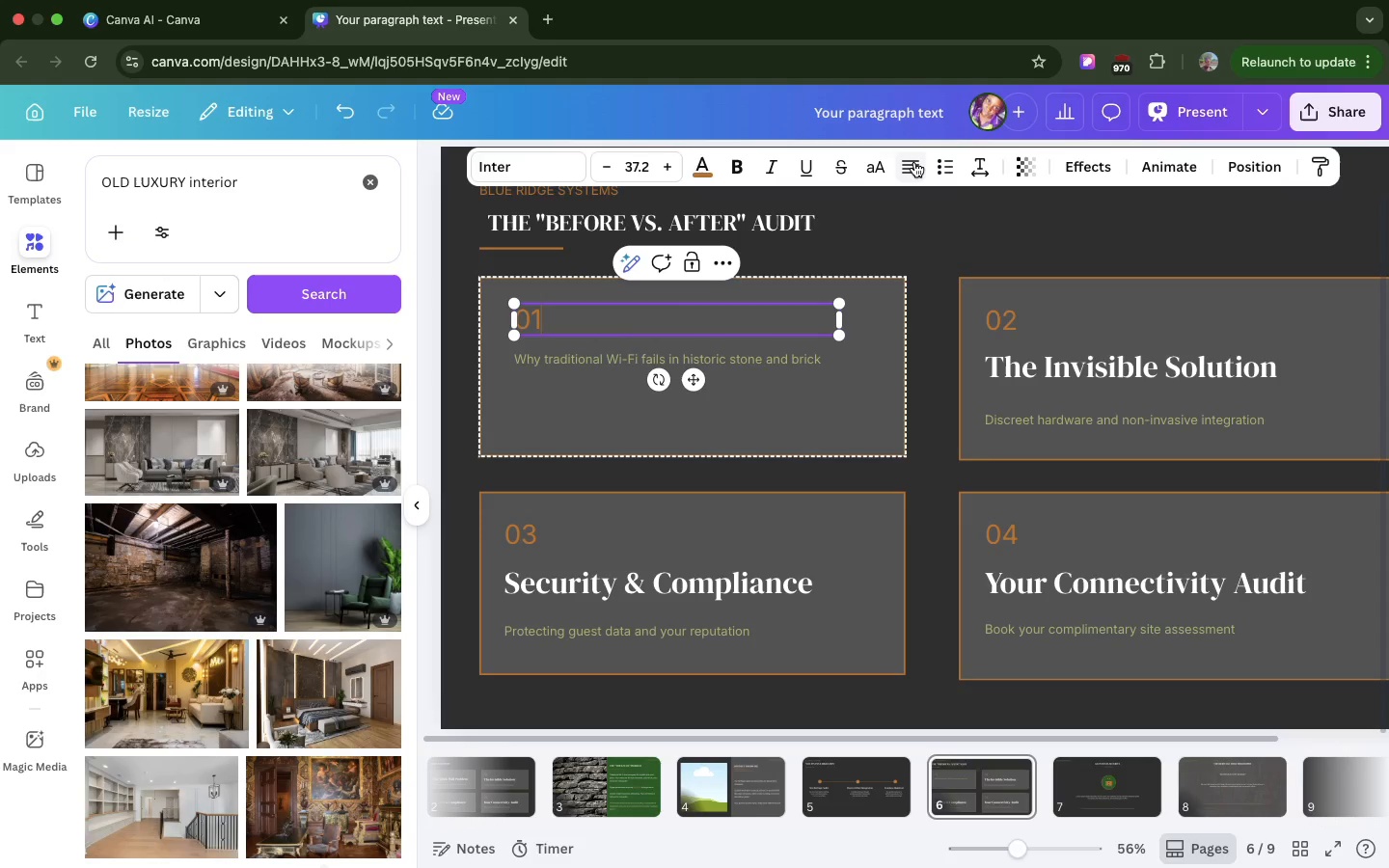 
left_click([914, 162])
 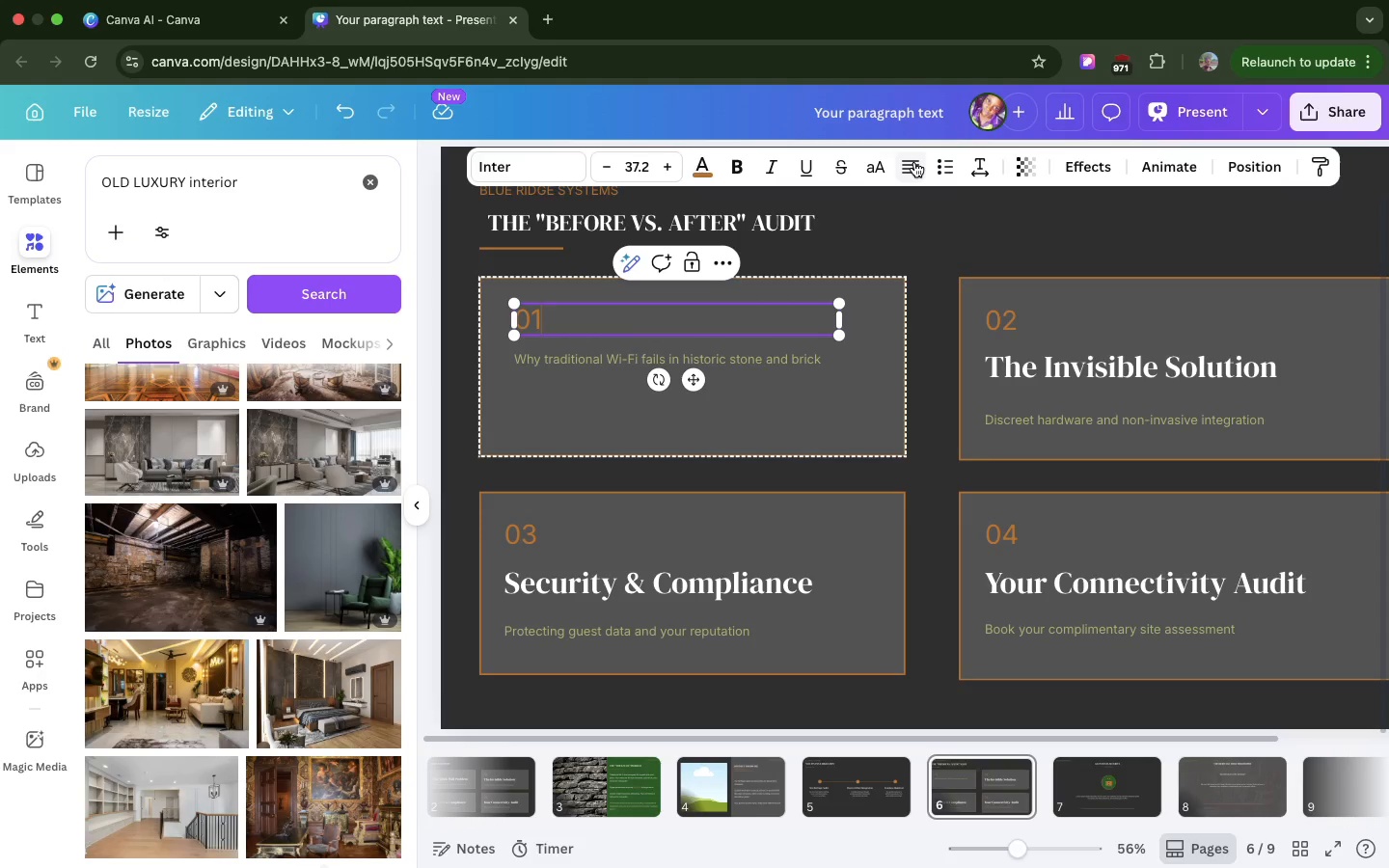 
wait(5.28)
 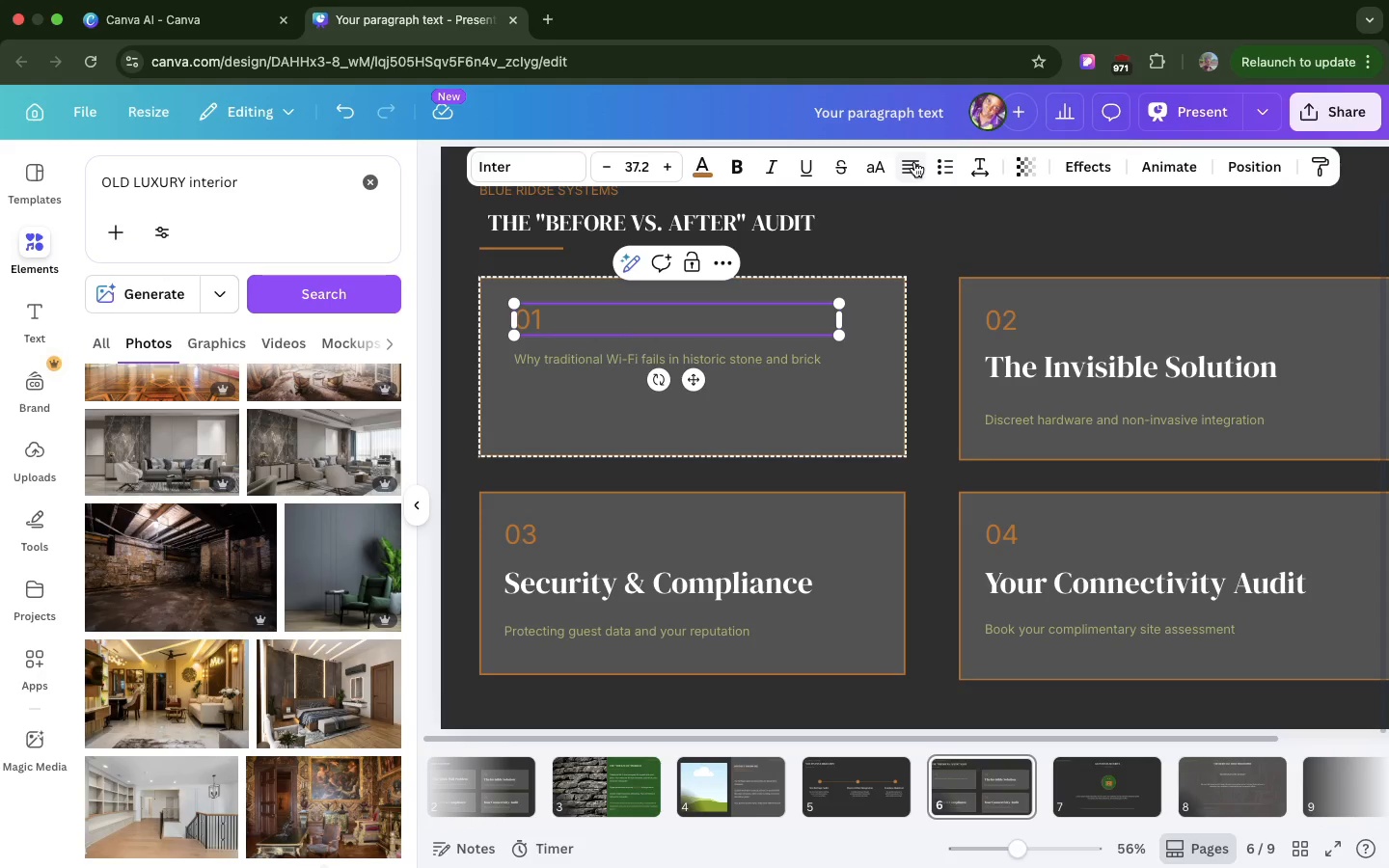 
left_click([914, 162])
 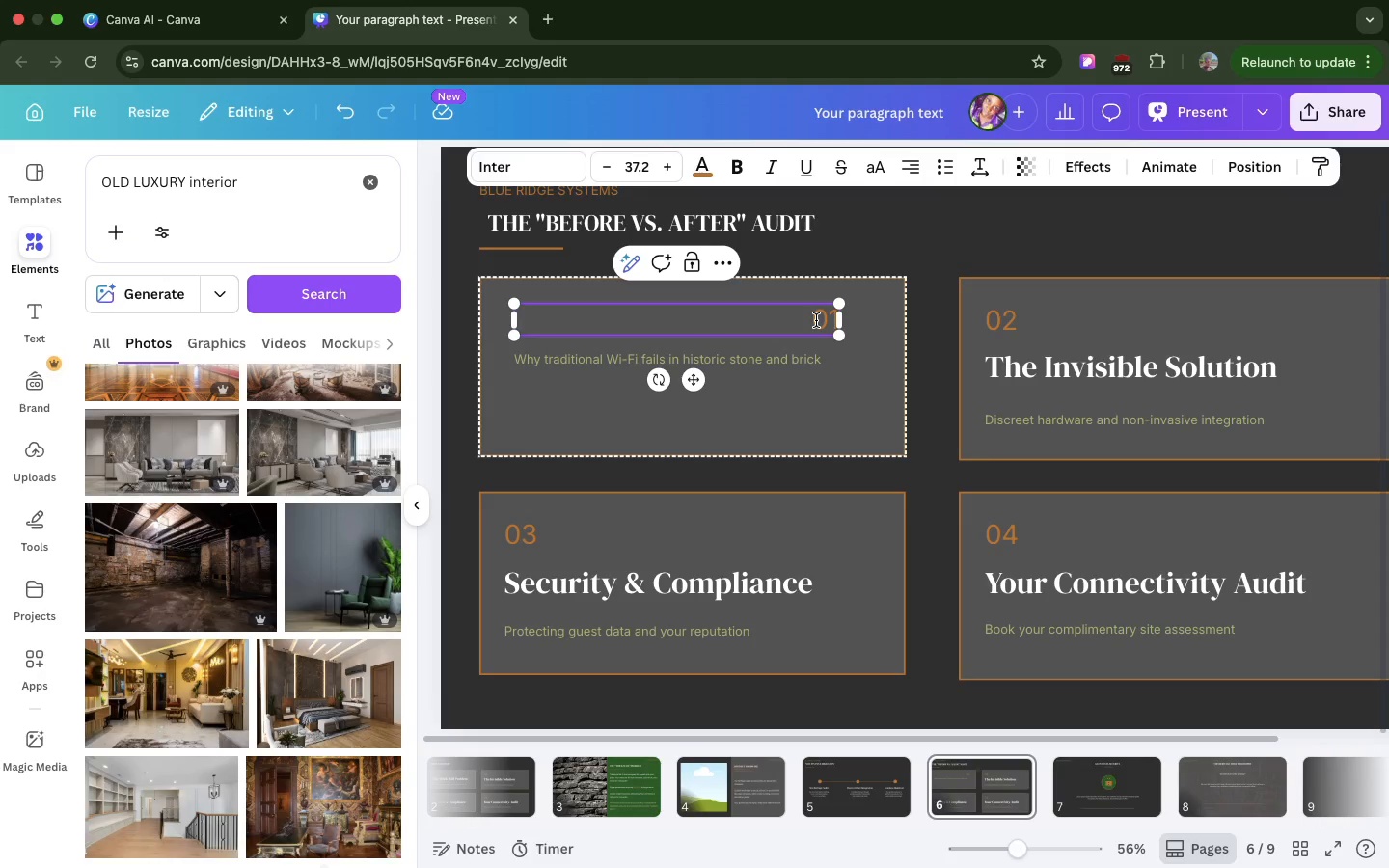 
double_click([816, 320])
 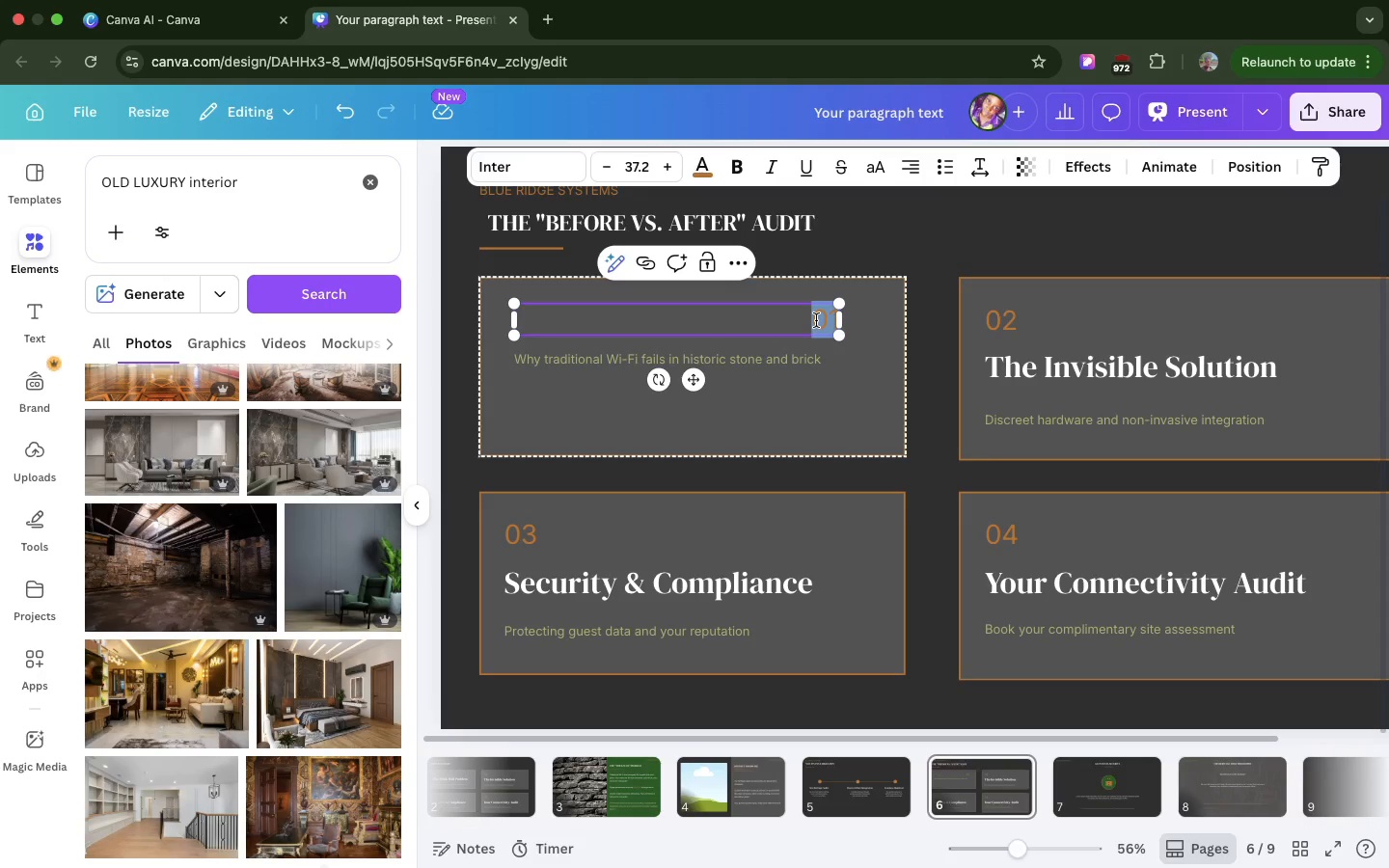 
triple_click([816, 320])
 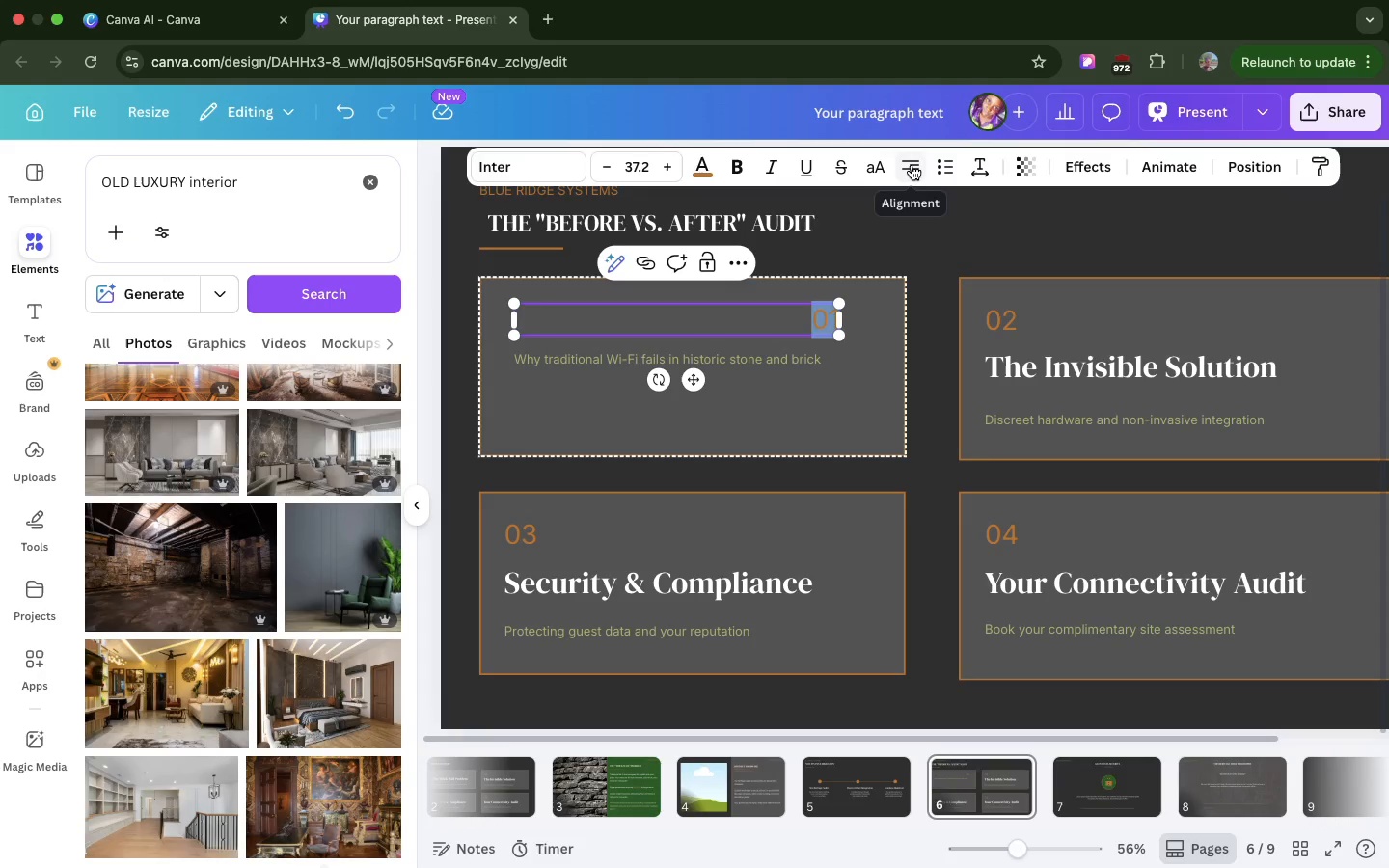 
left_click([912, 165])
 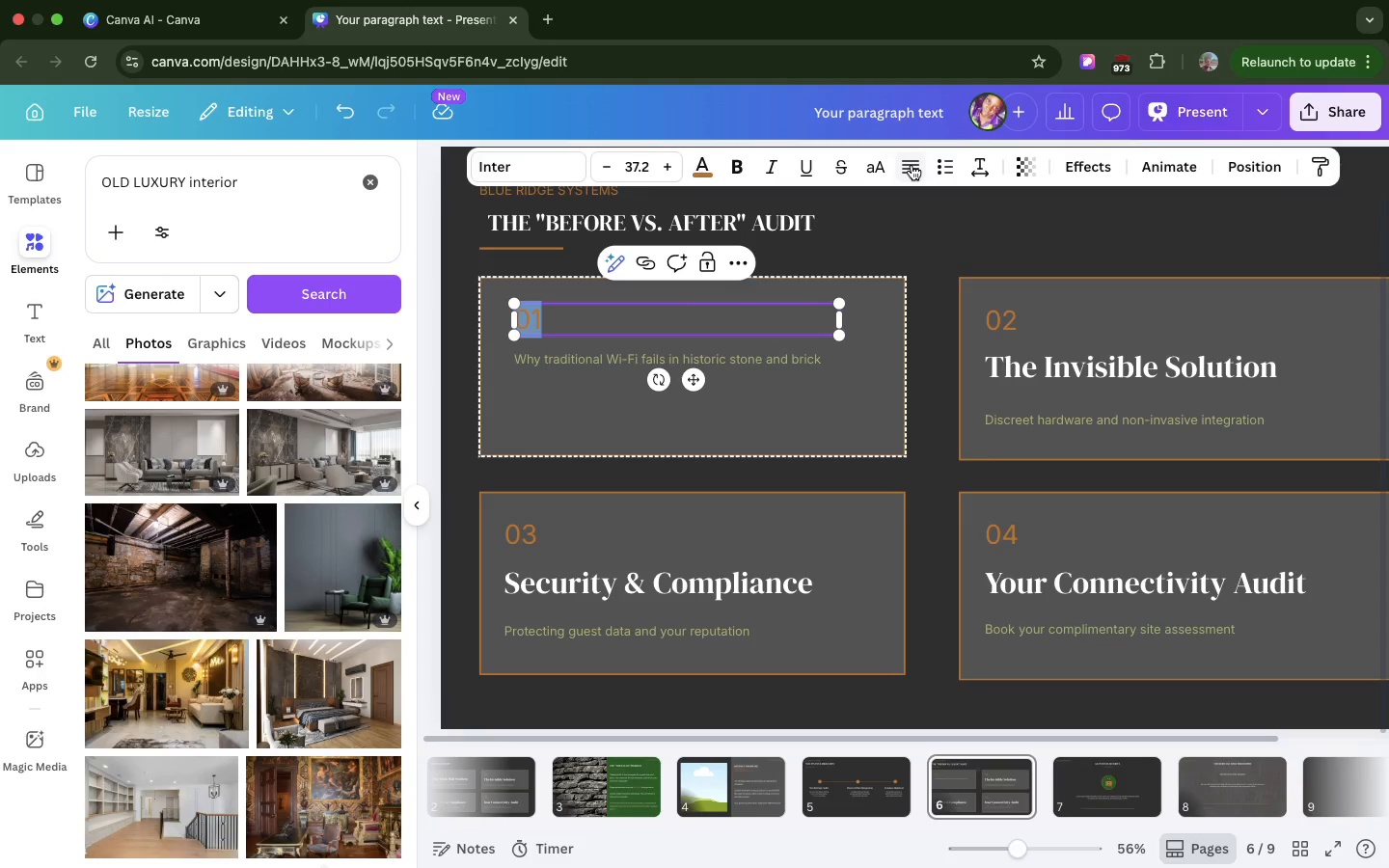 
key(Meta+V)
 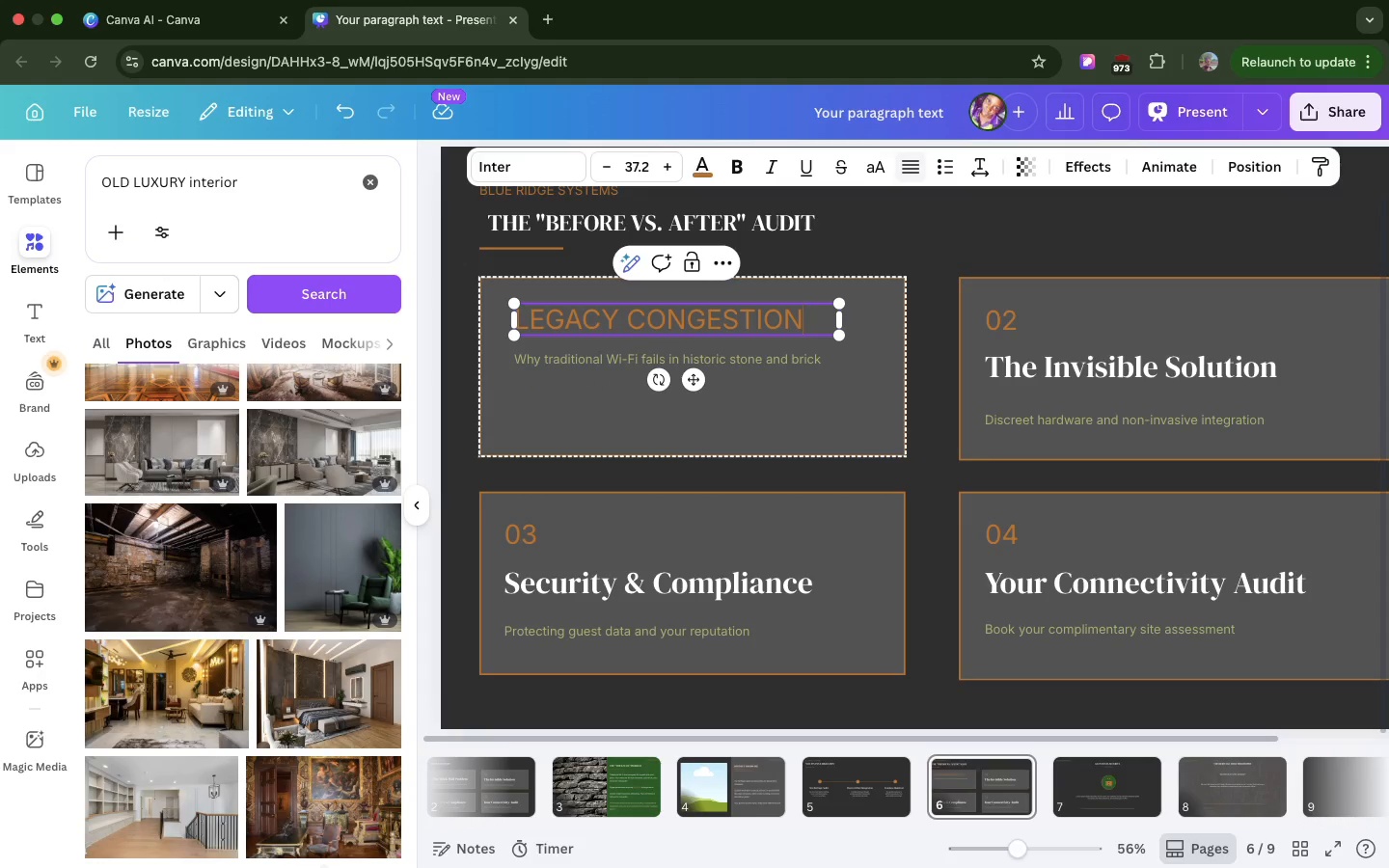 
hold_key(key=Backspace, duration=0.33)
 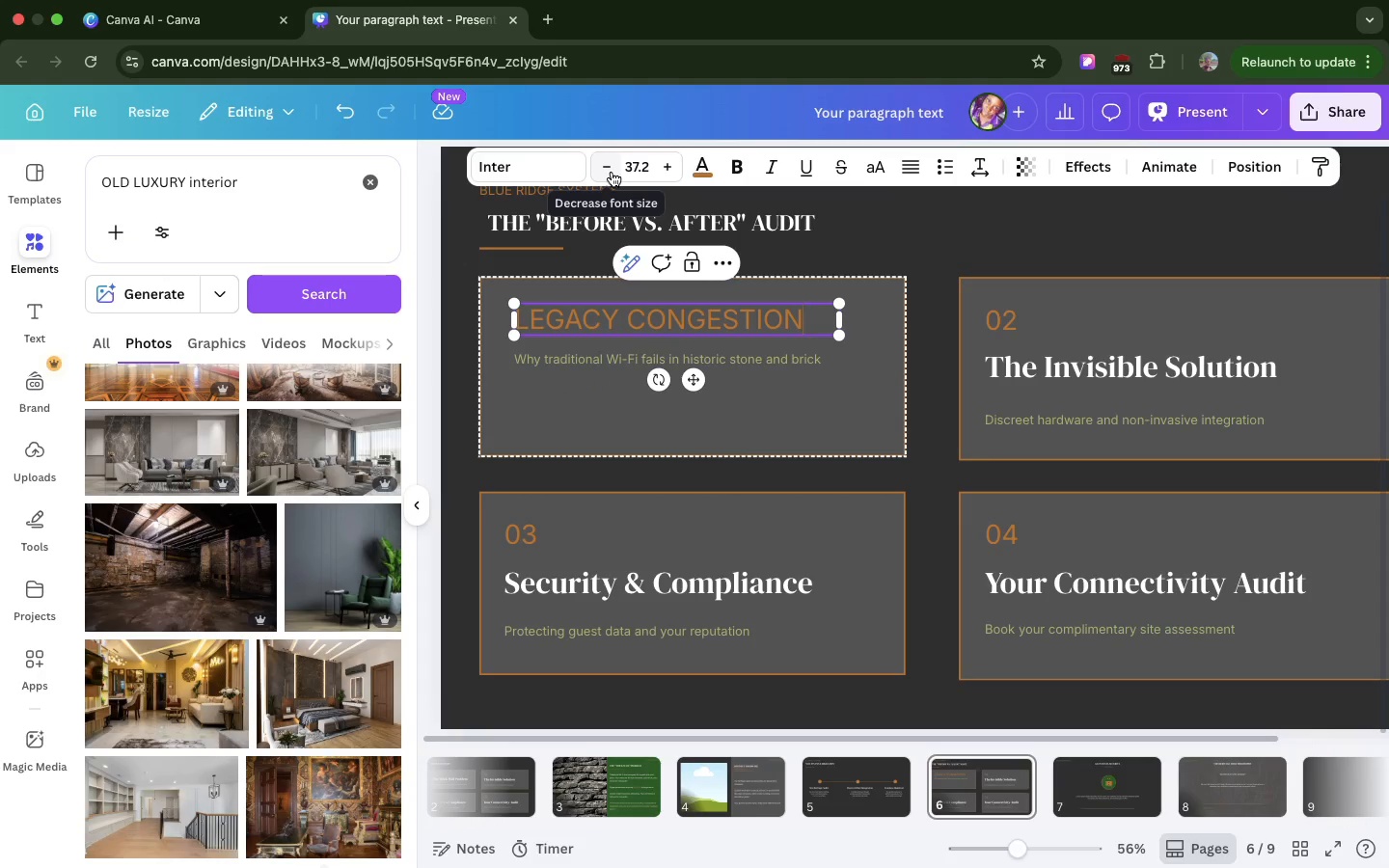 
left_click([612, 172])
 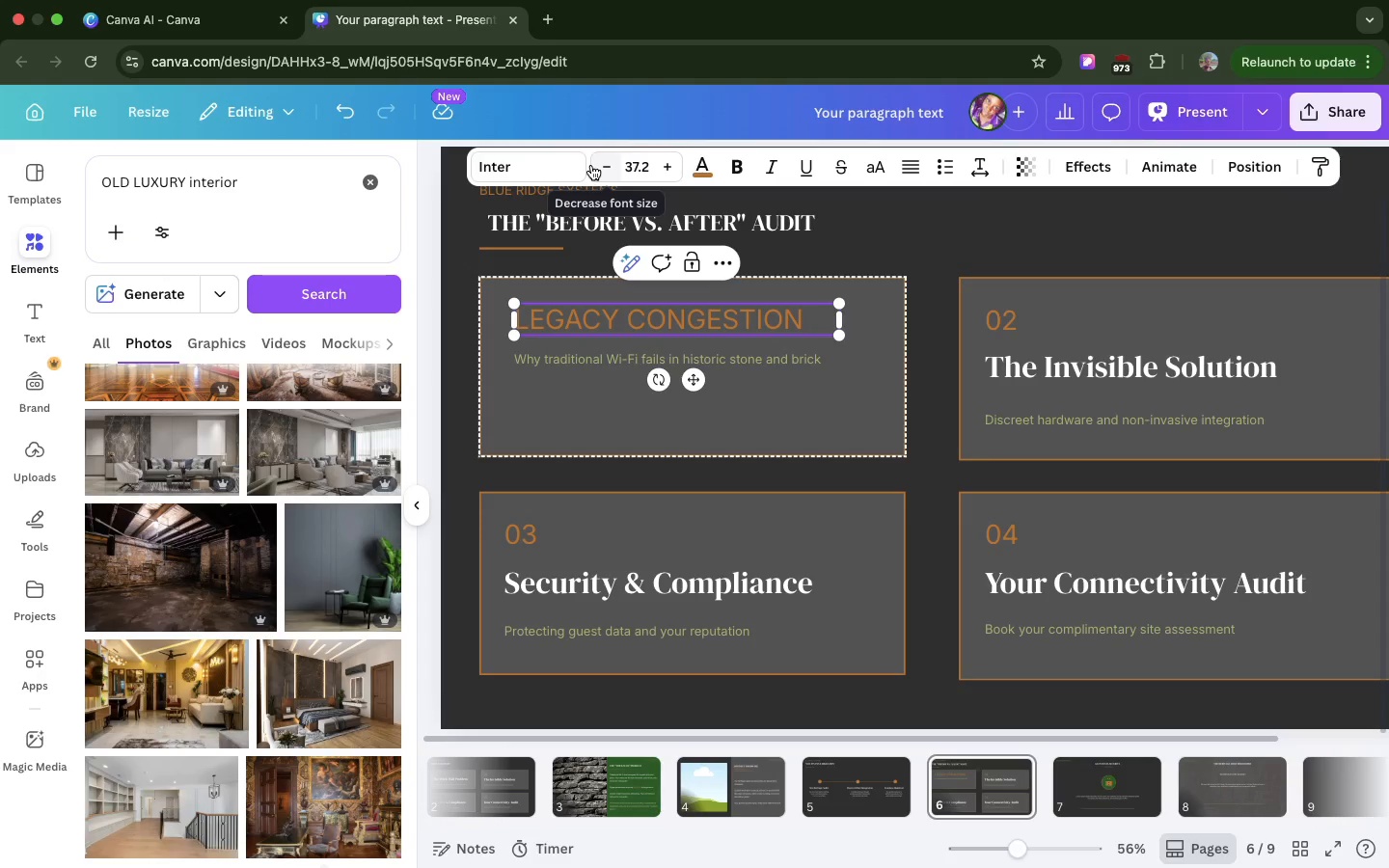 
double_click([591, 165])
 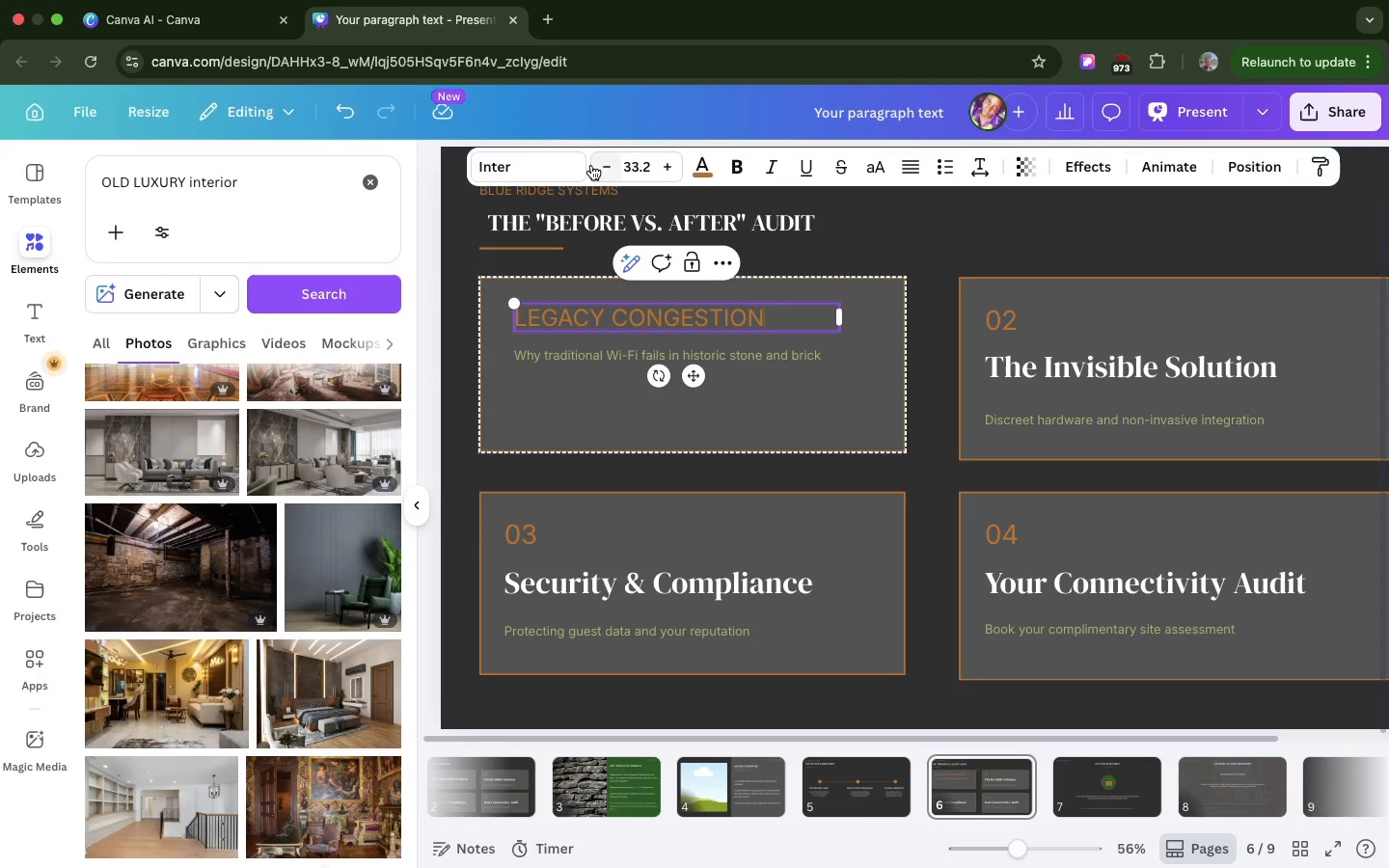 
triple_click([591, 165])
 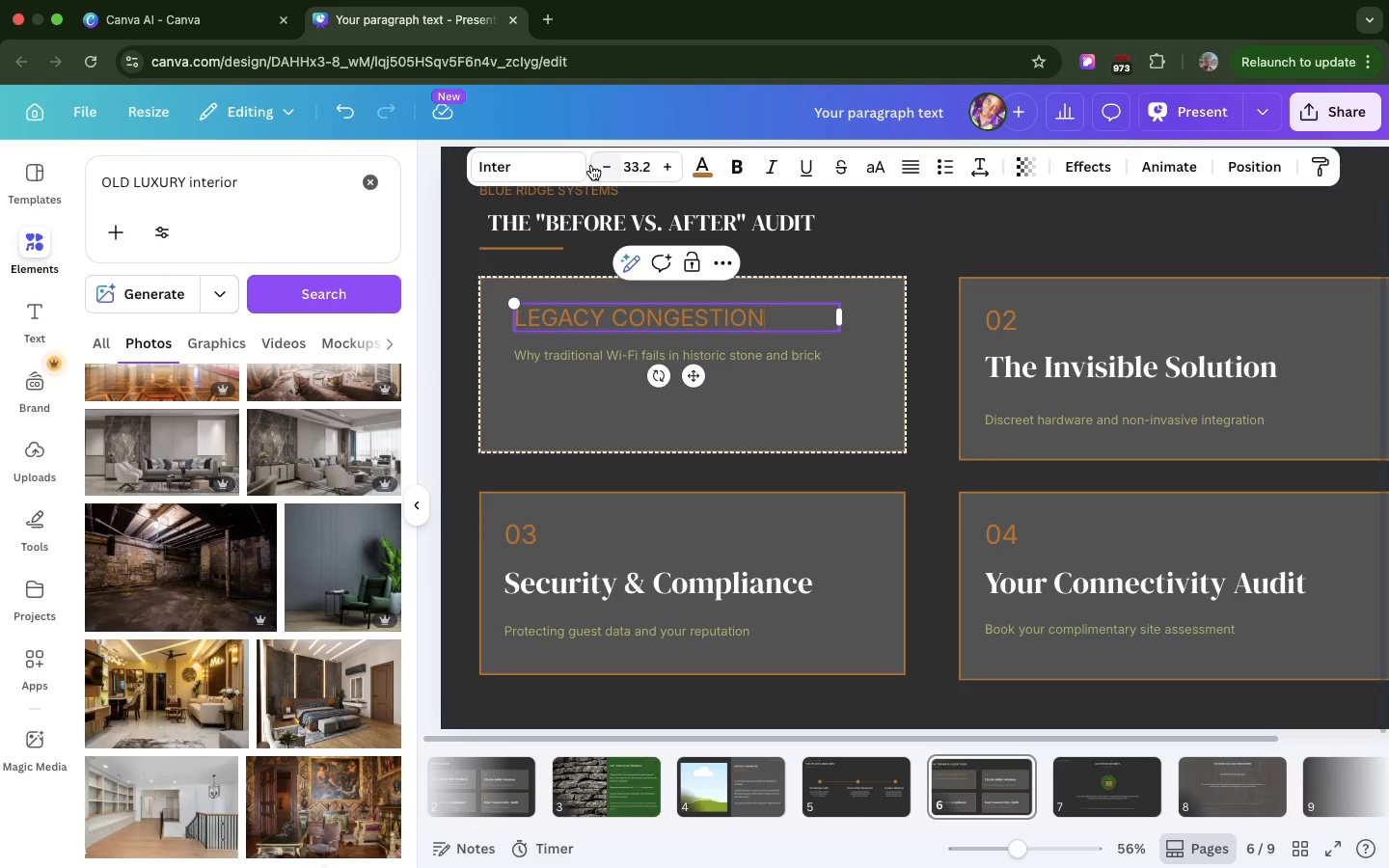 
triple_click([591, 165])
 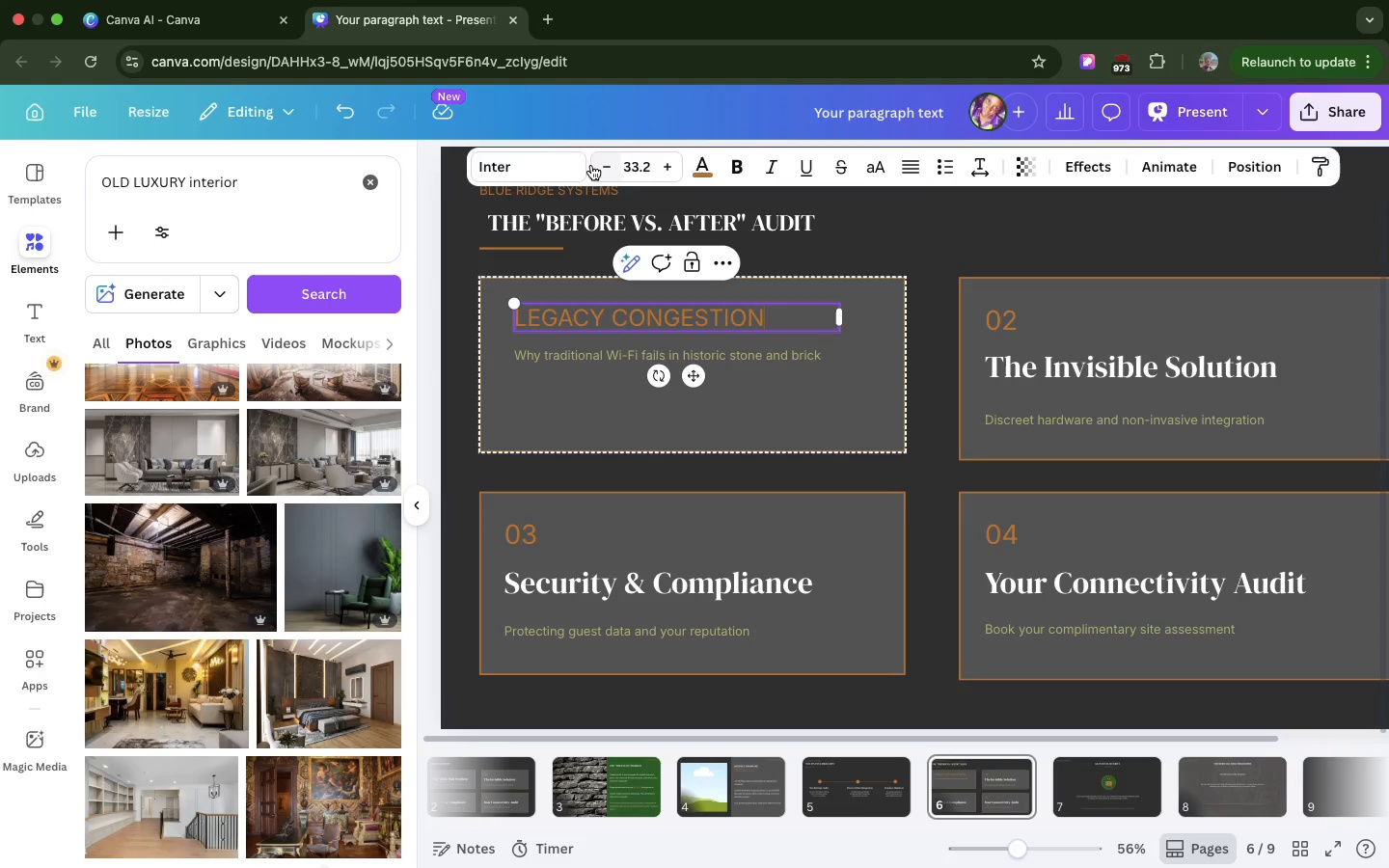 
triple_click([591, 165])
 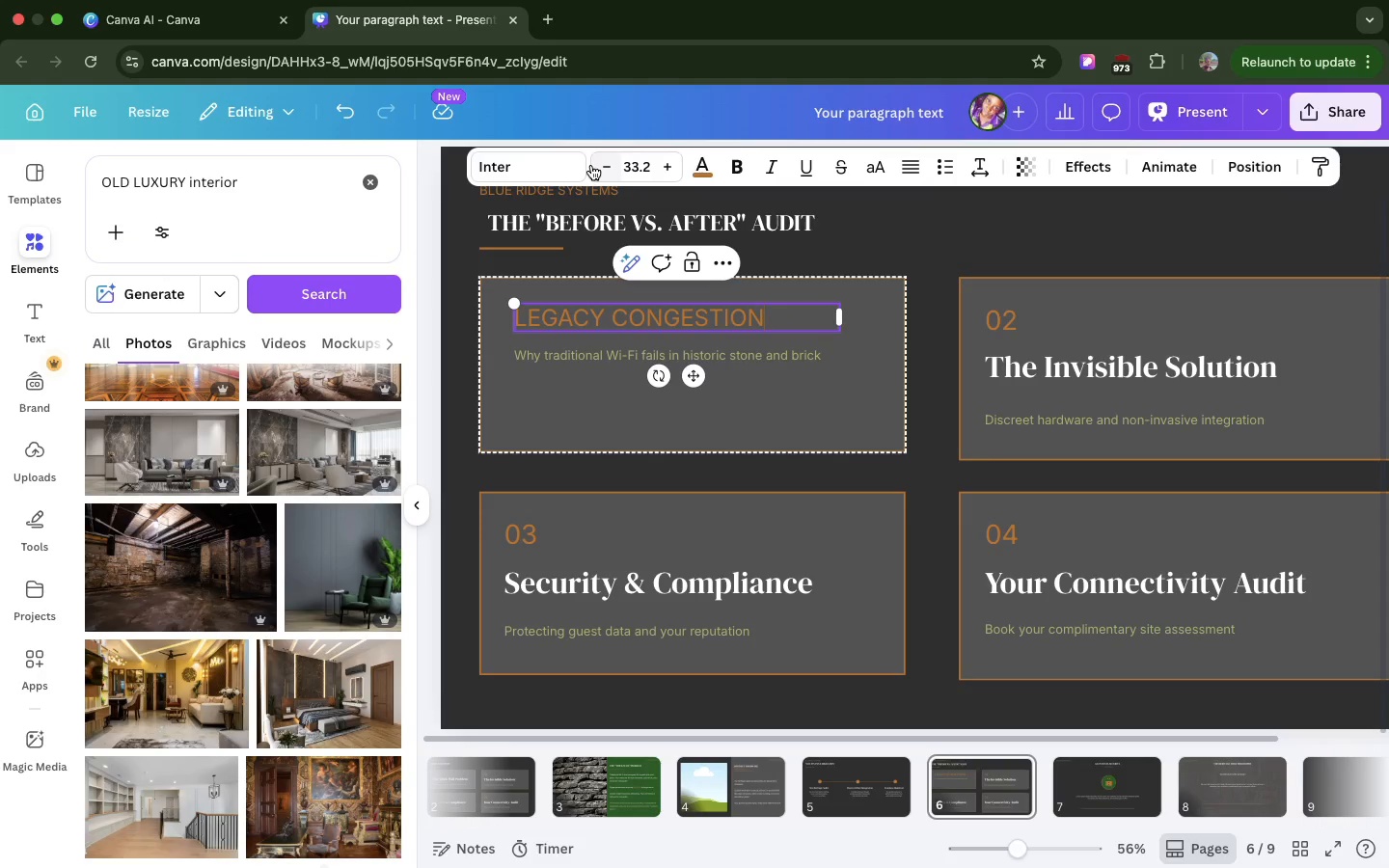 
triple_click([591, 165])
 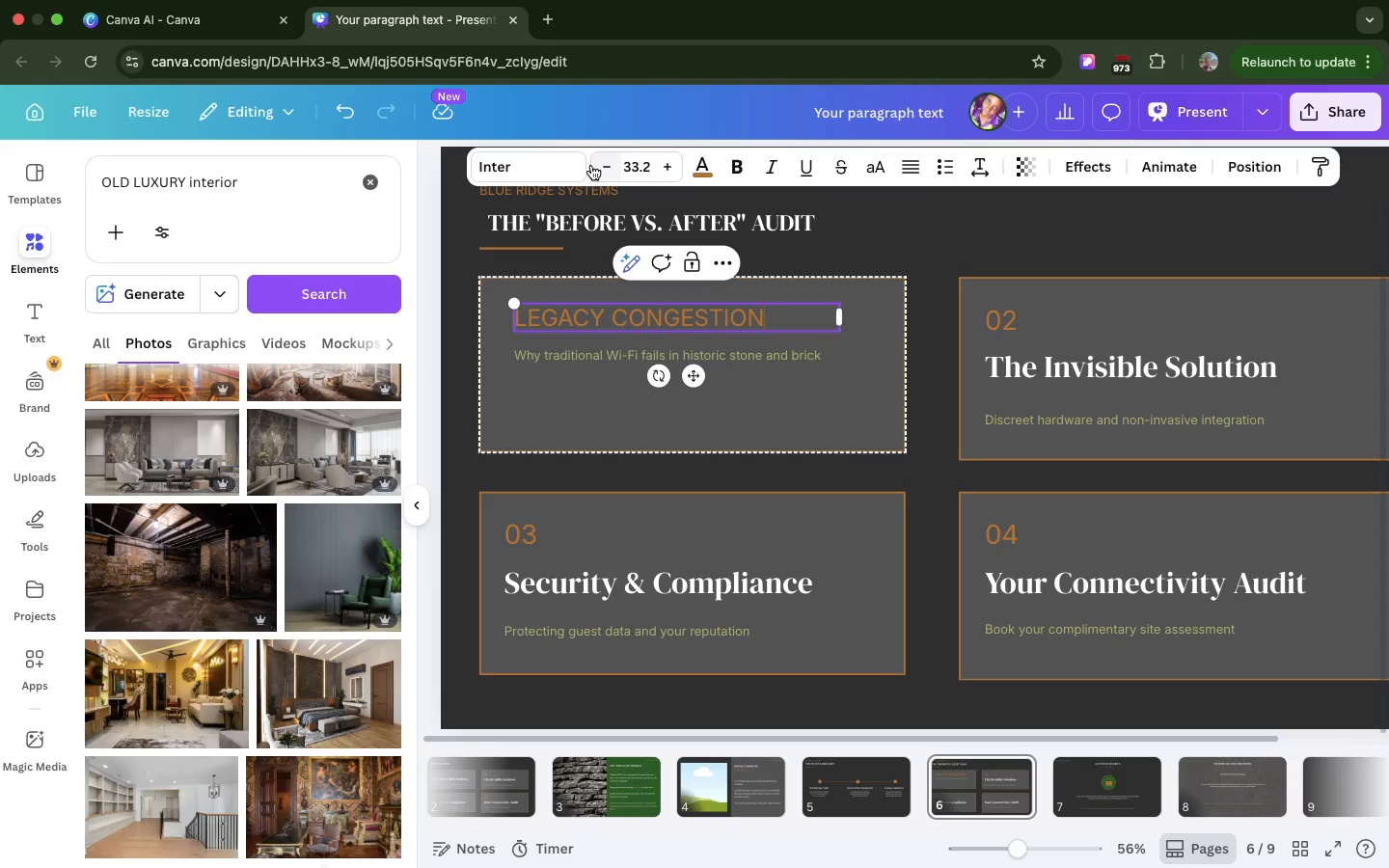 
triple_click([591, 165])
 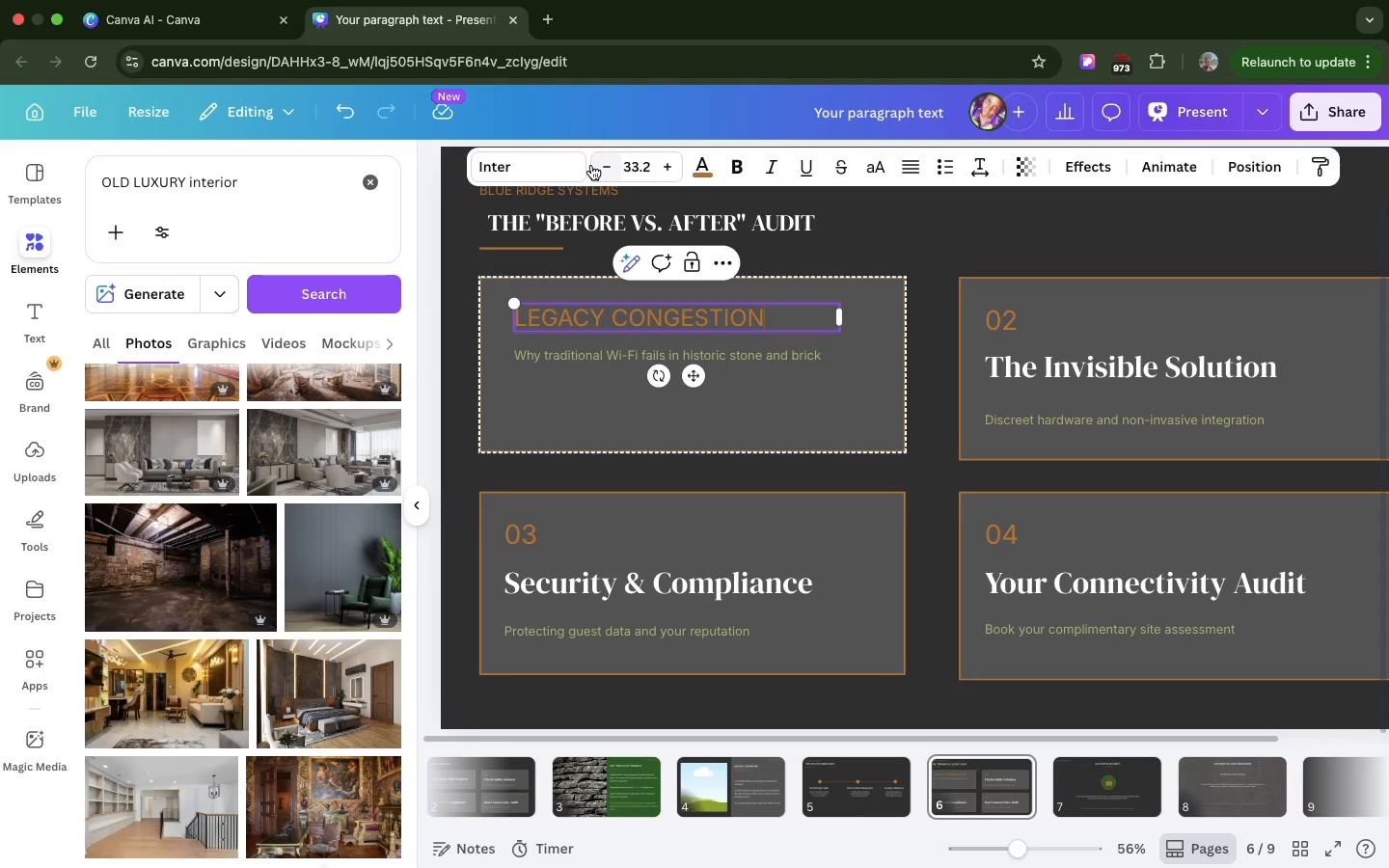 
triple_click([591, 165])
 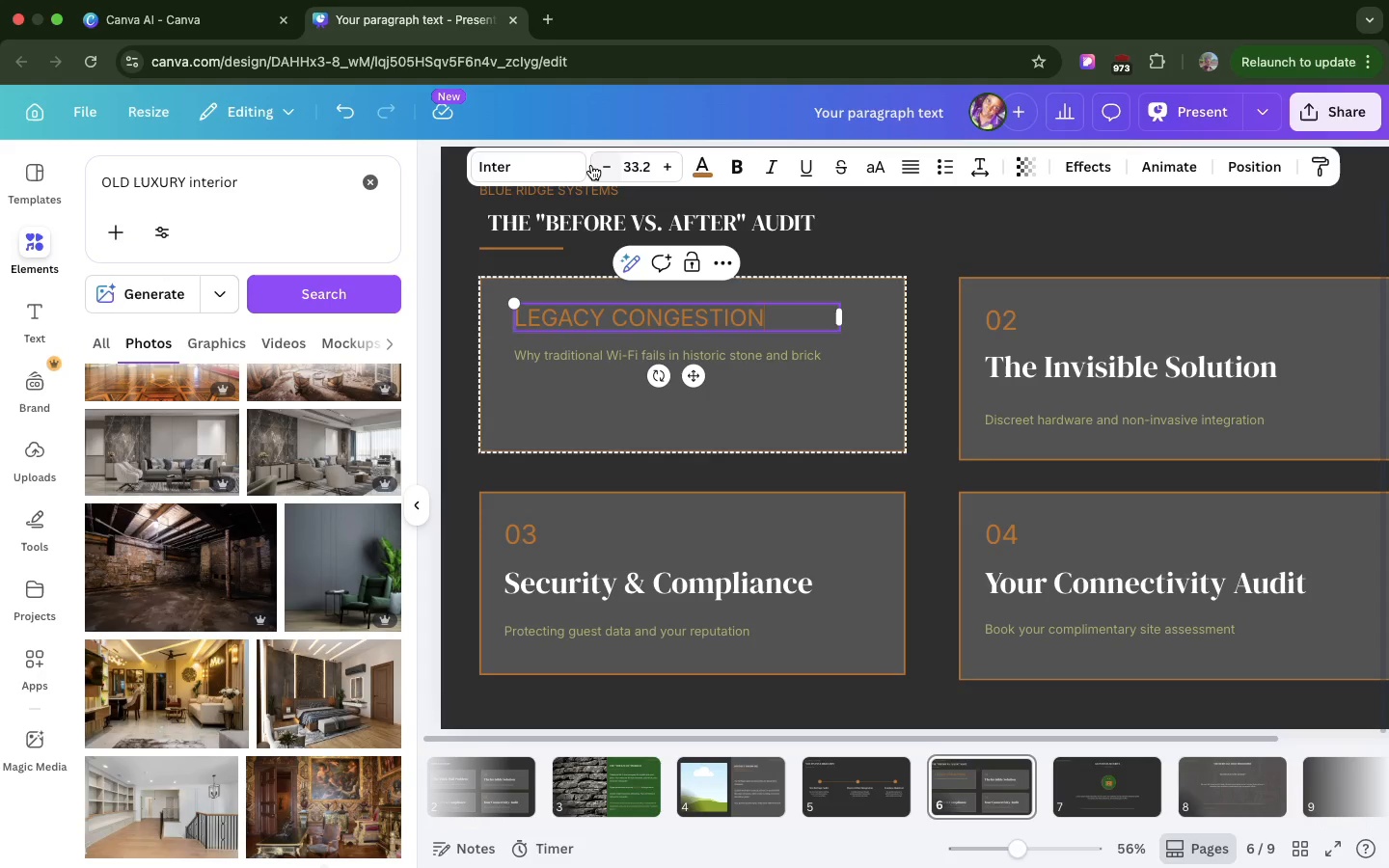 
triple_click([591, 165])
 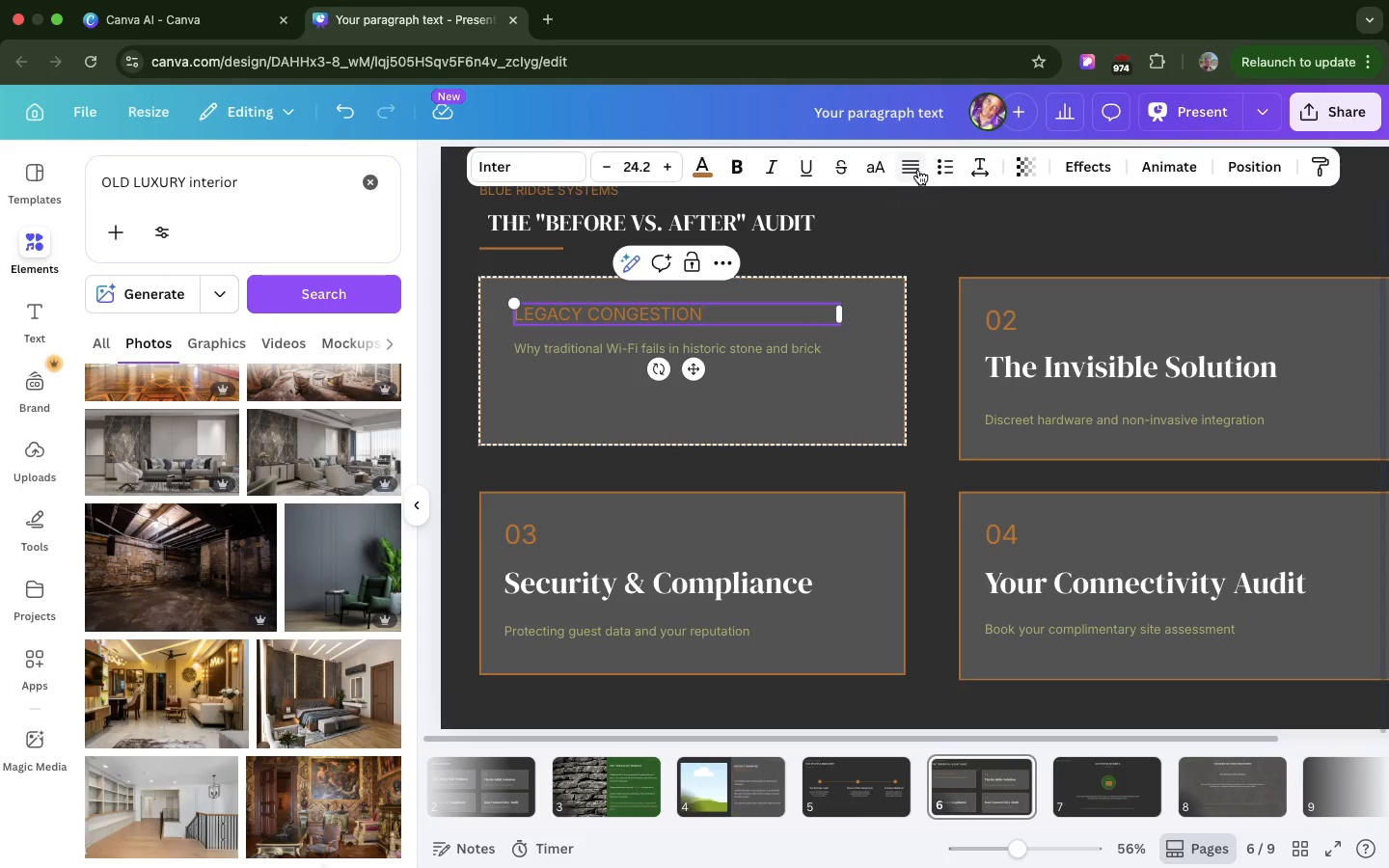 
left_click([918, 170])
 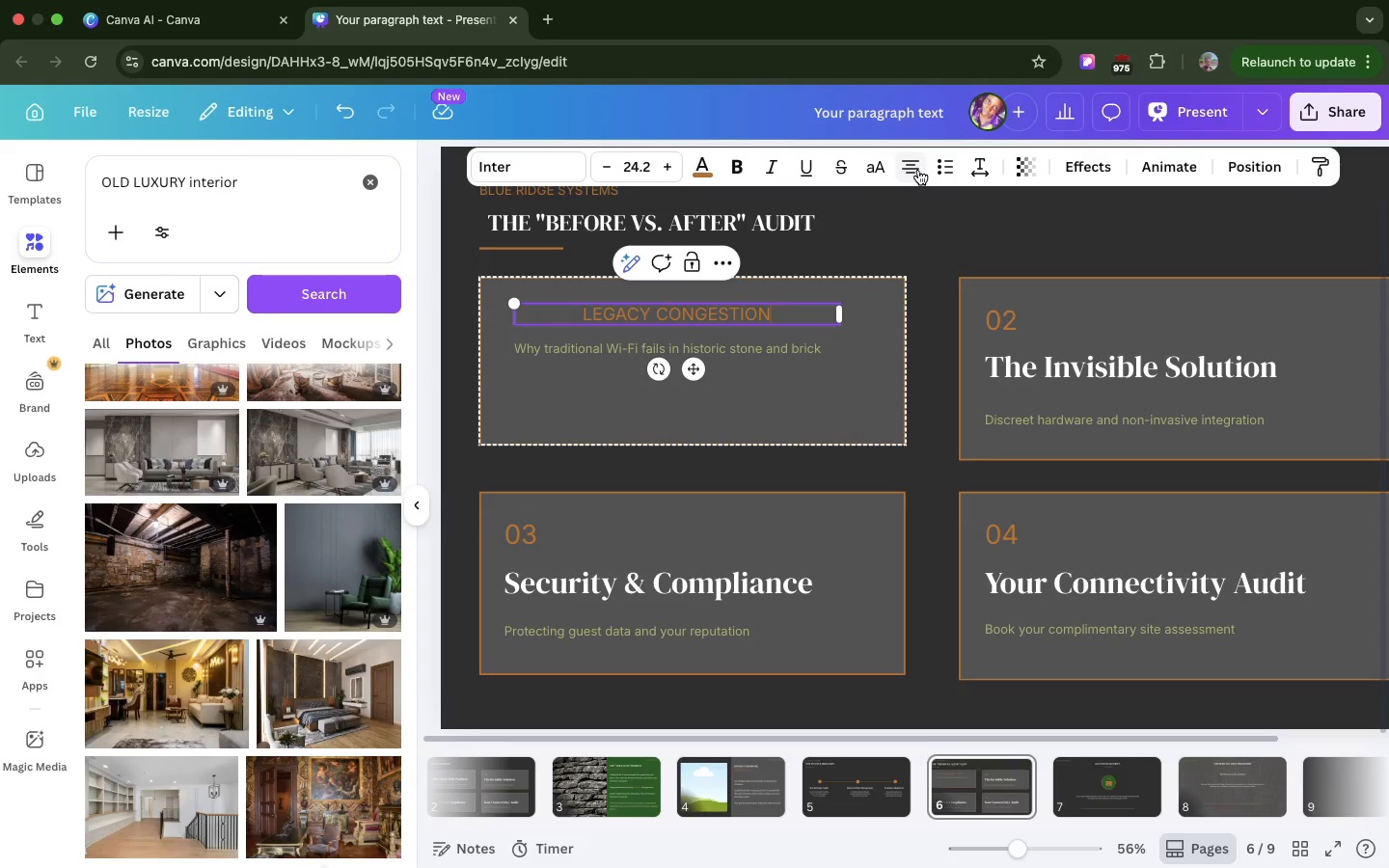 
left_click([918, 170])
 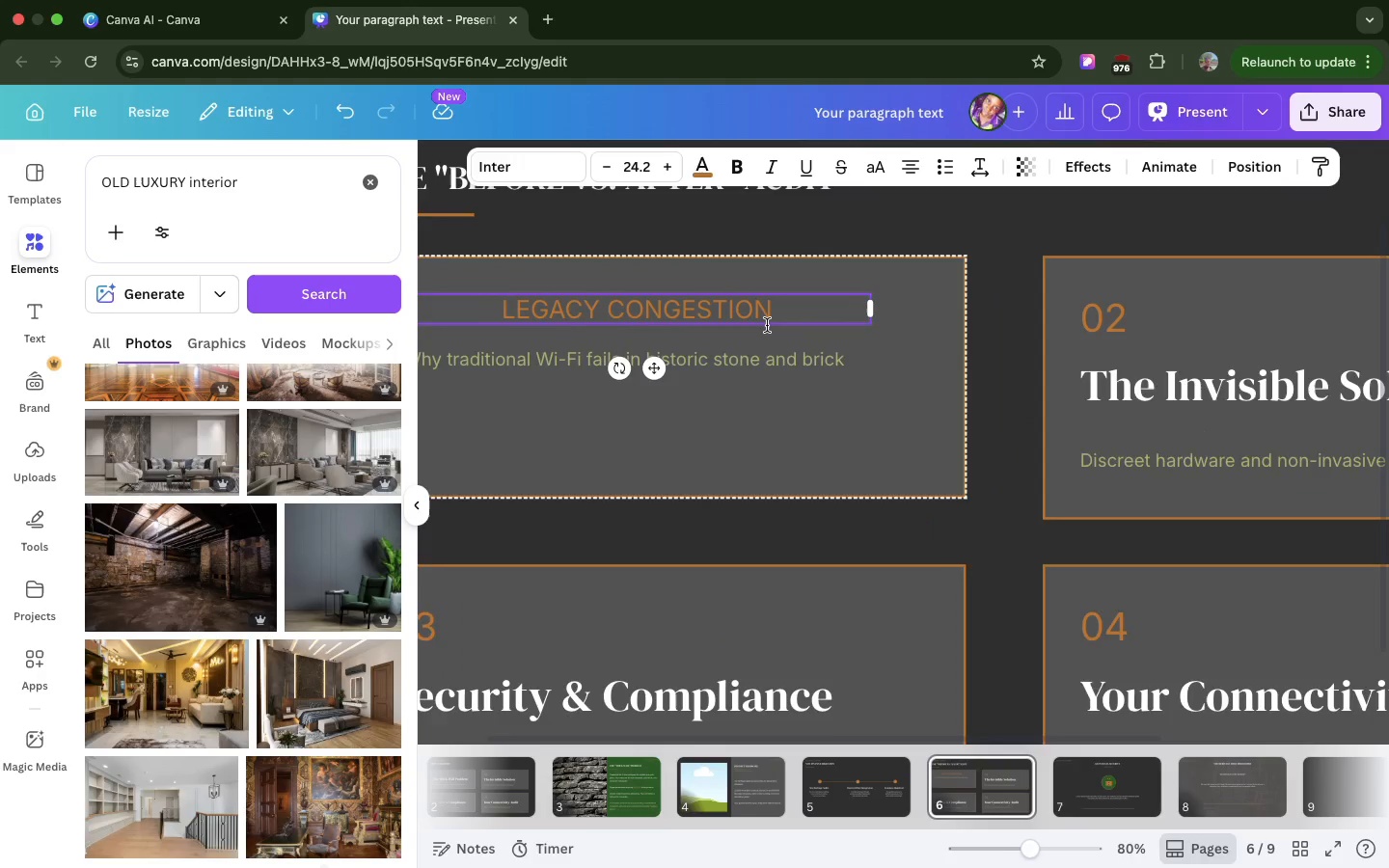 
scroll: coordinate [641, 454], scroll_direction: down, amount: 26.0
 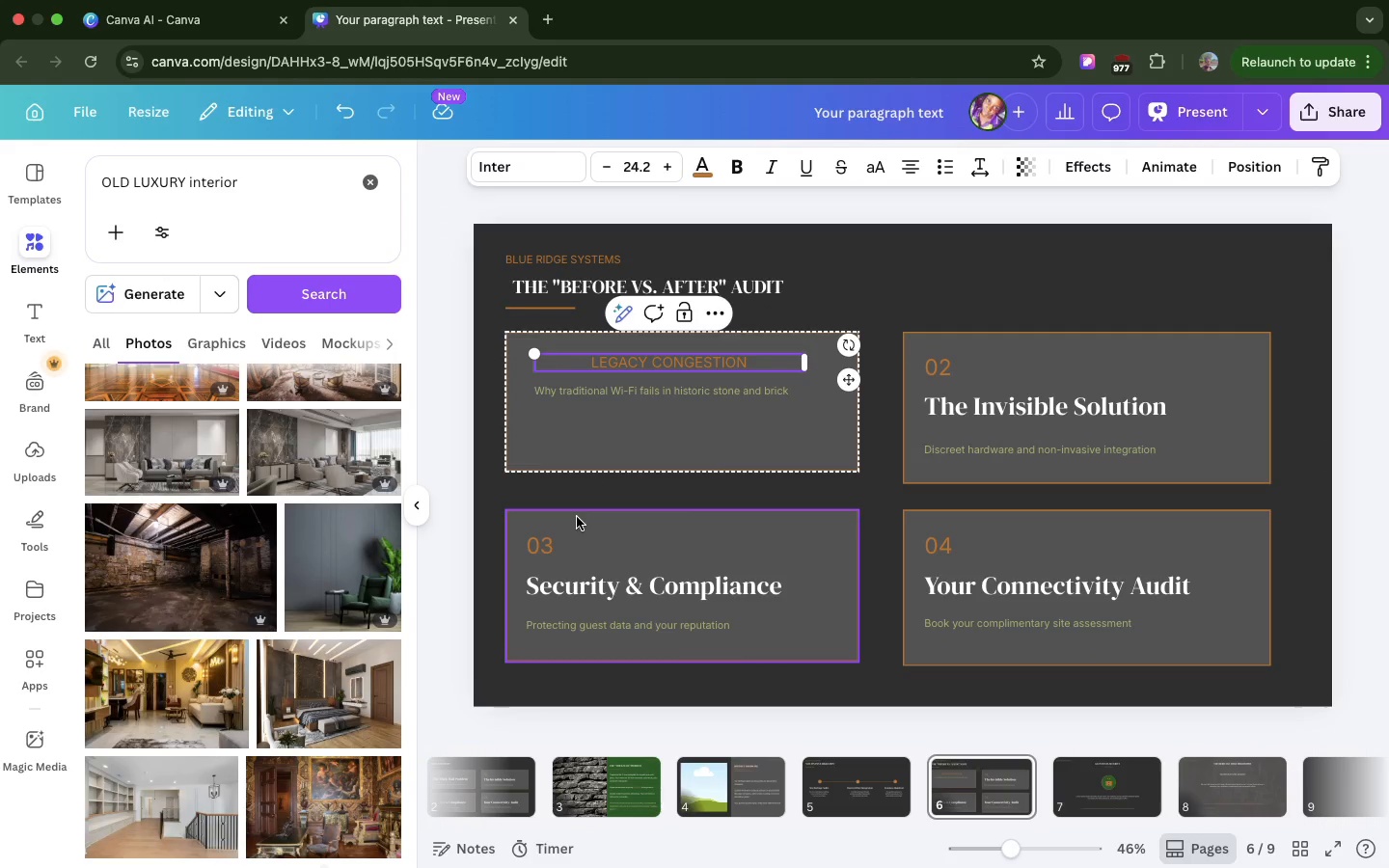 
left_click([577, 517])
 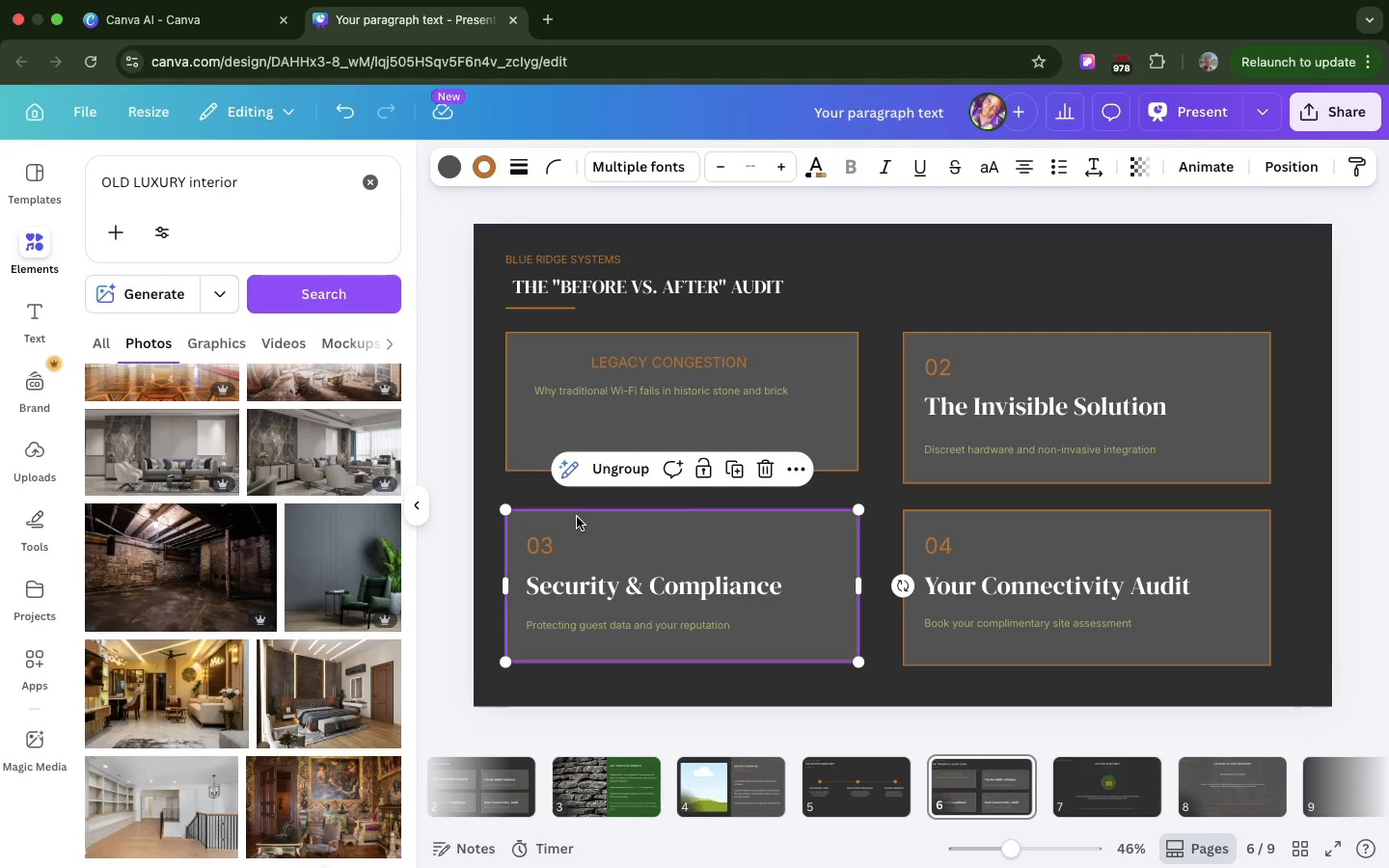 
left_click([577, 517])
 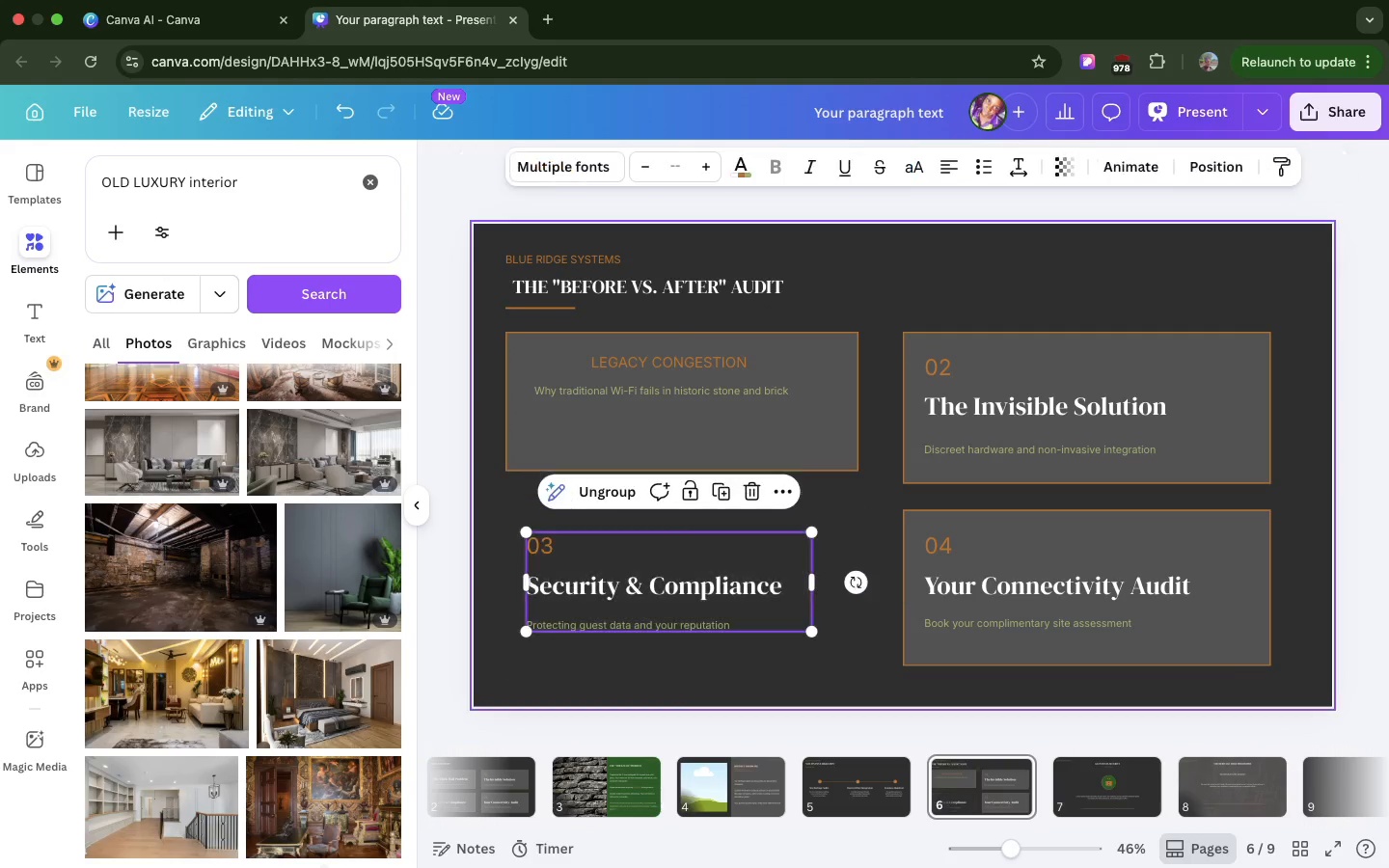 
key(Backspace)
 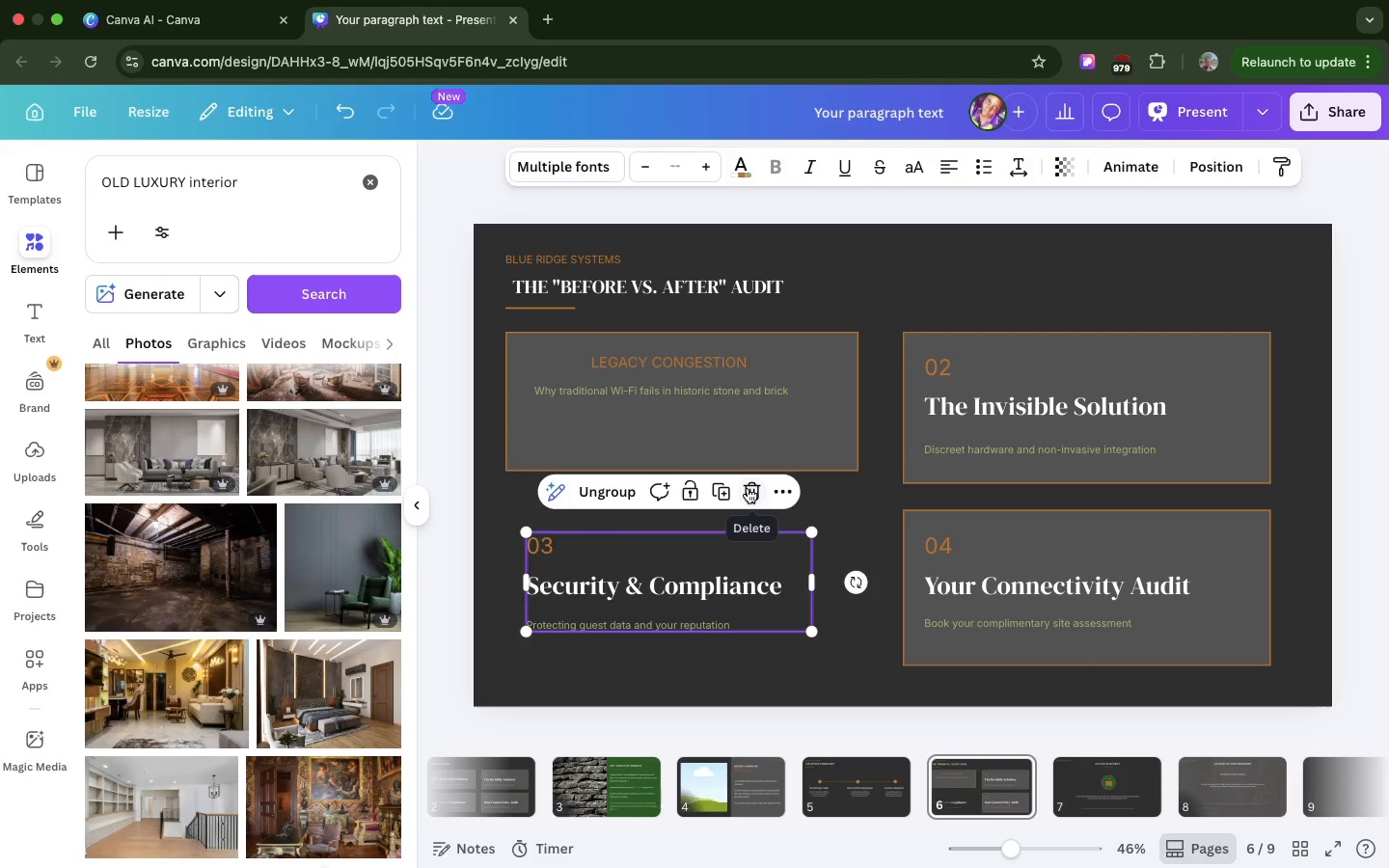 
left_click([748, 488])
 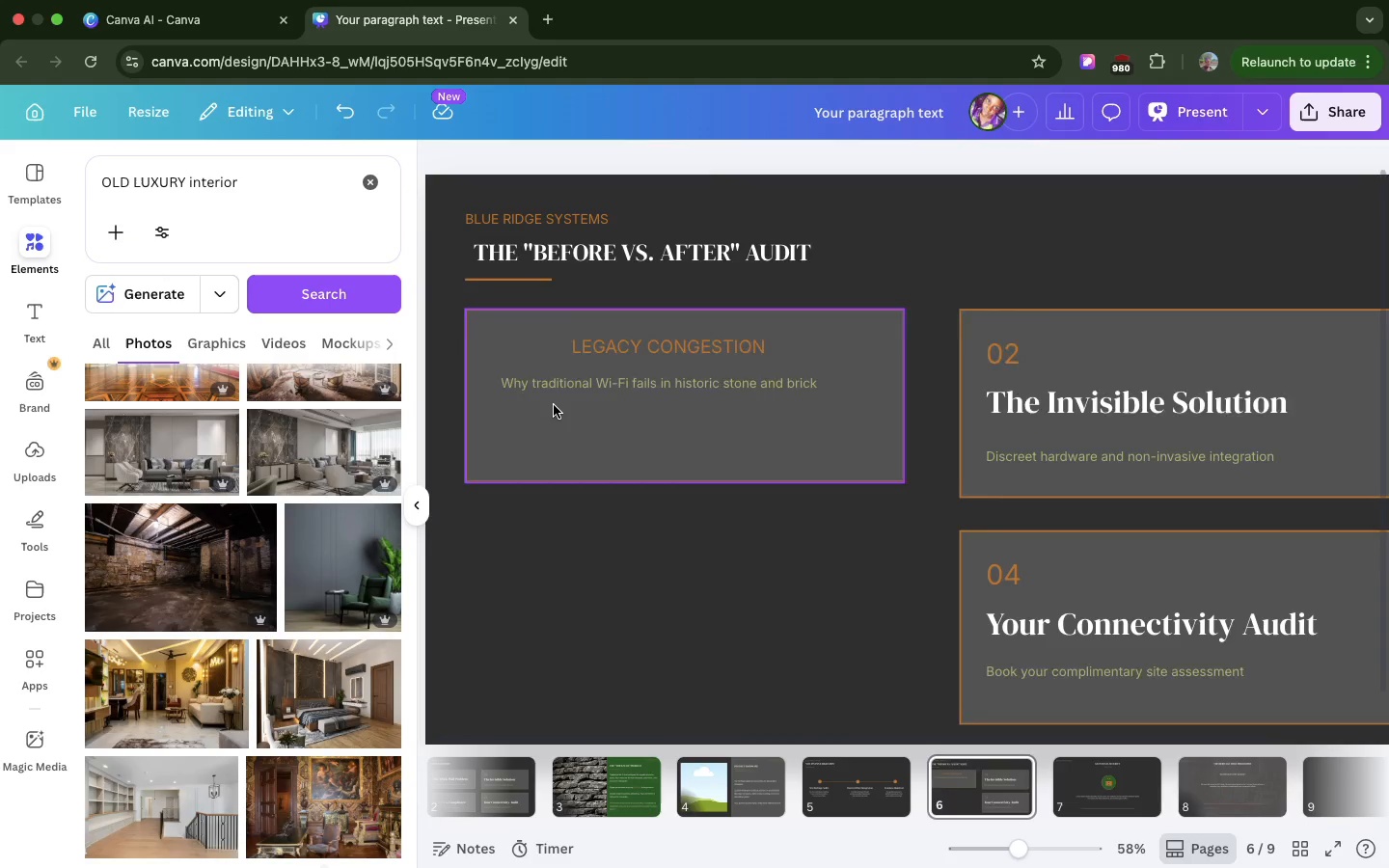 
scroll: coordinate [554, 405], scroll_direction: up, amount: 17.0
 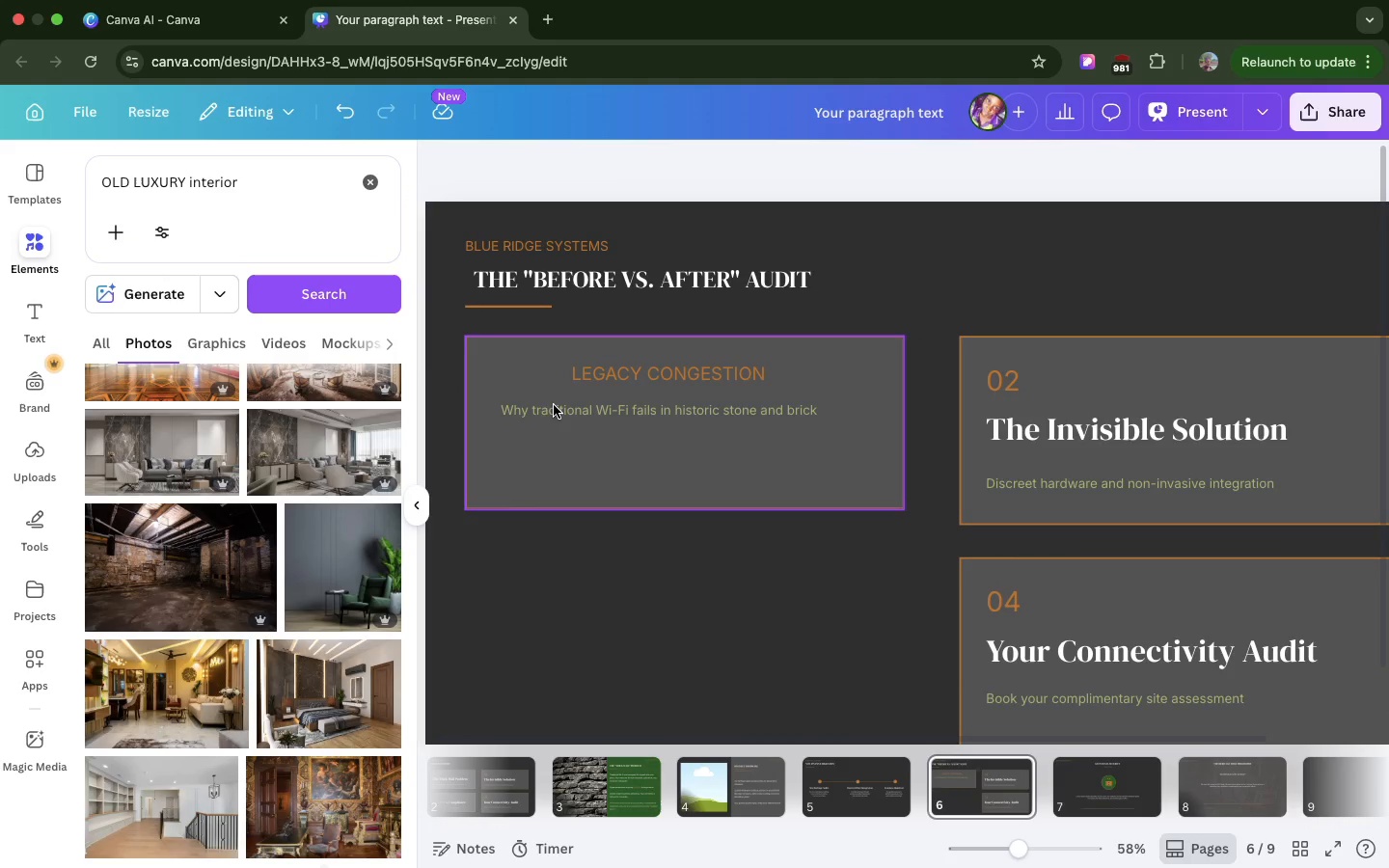 
wait(8.12)
 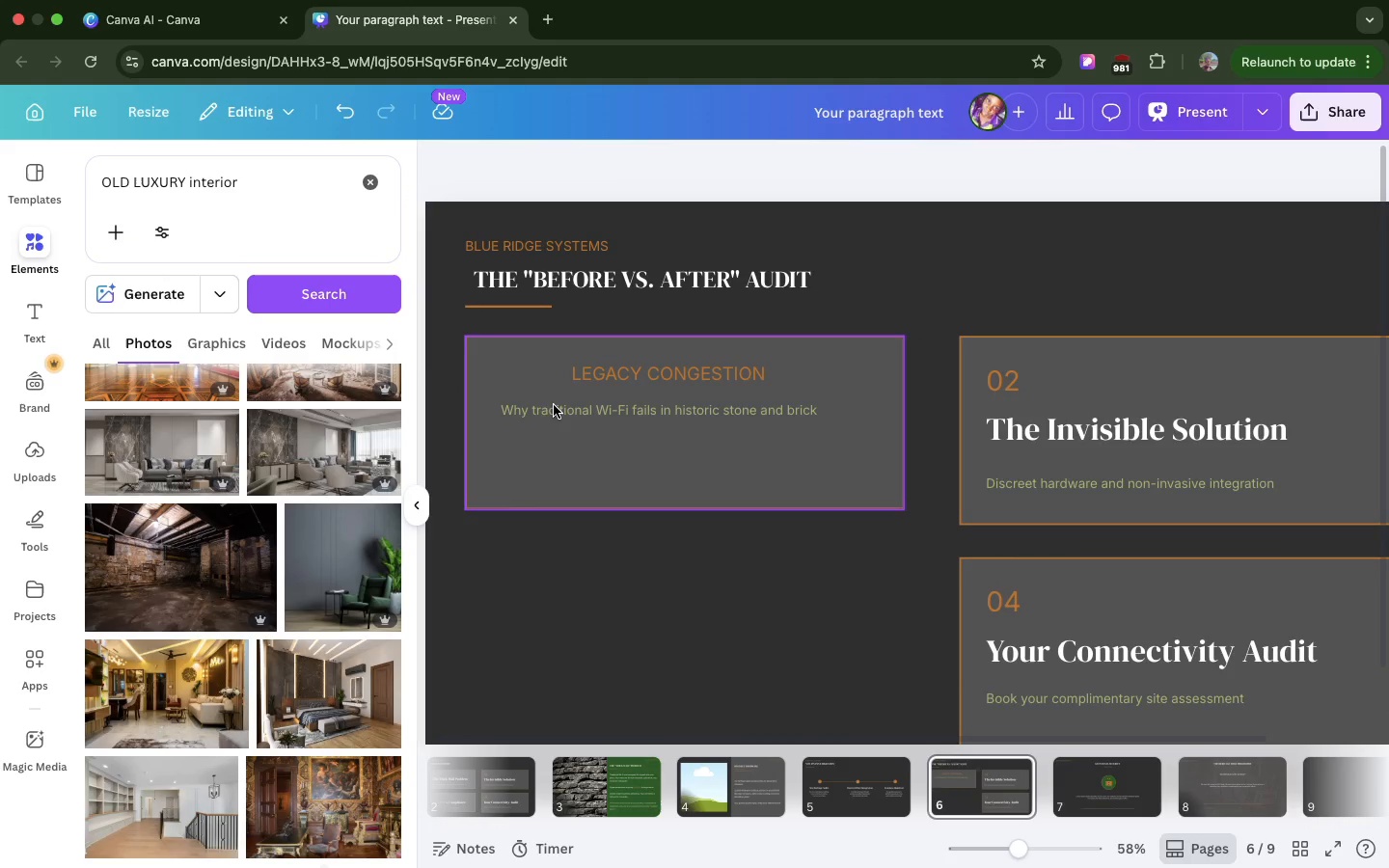 
double_click([542, 420])
 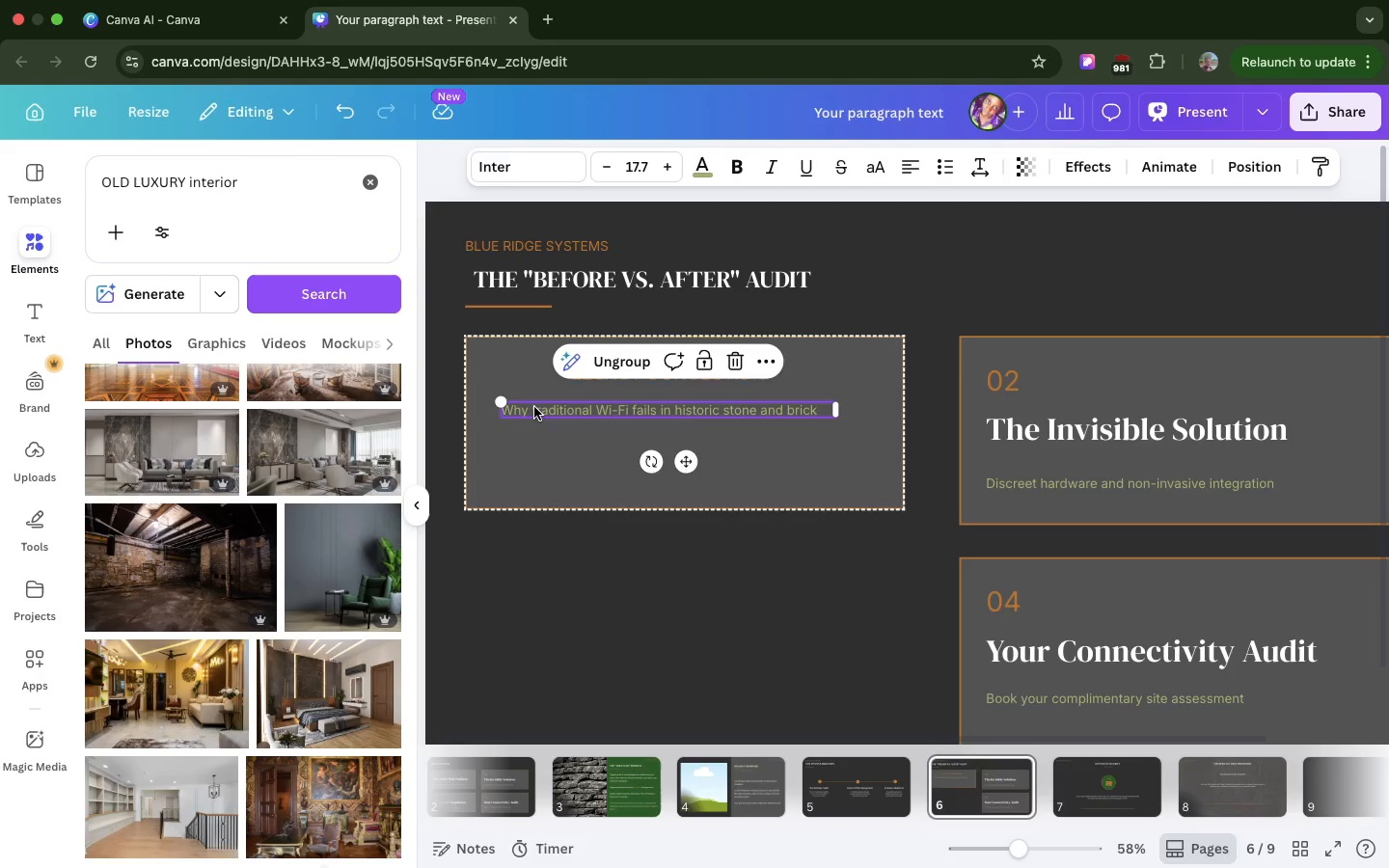 
double_click([534, 407])
 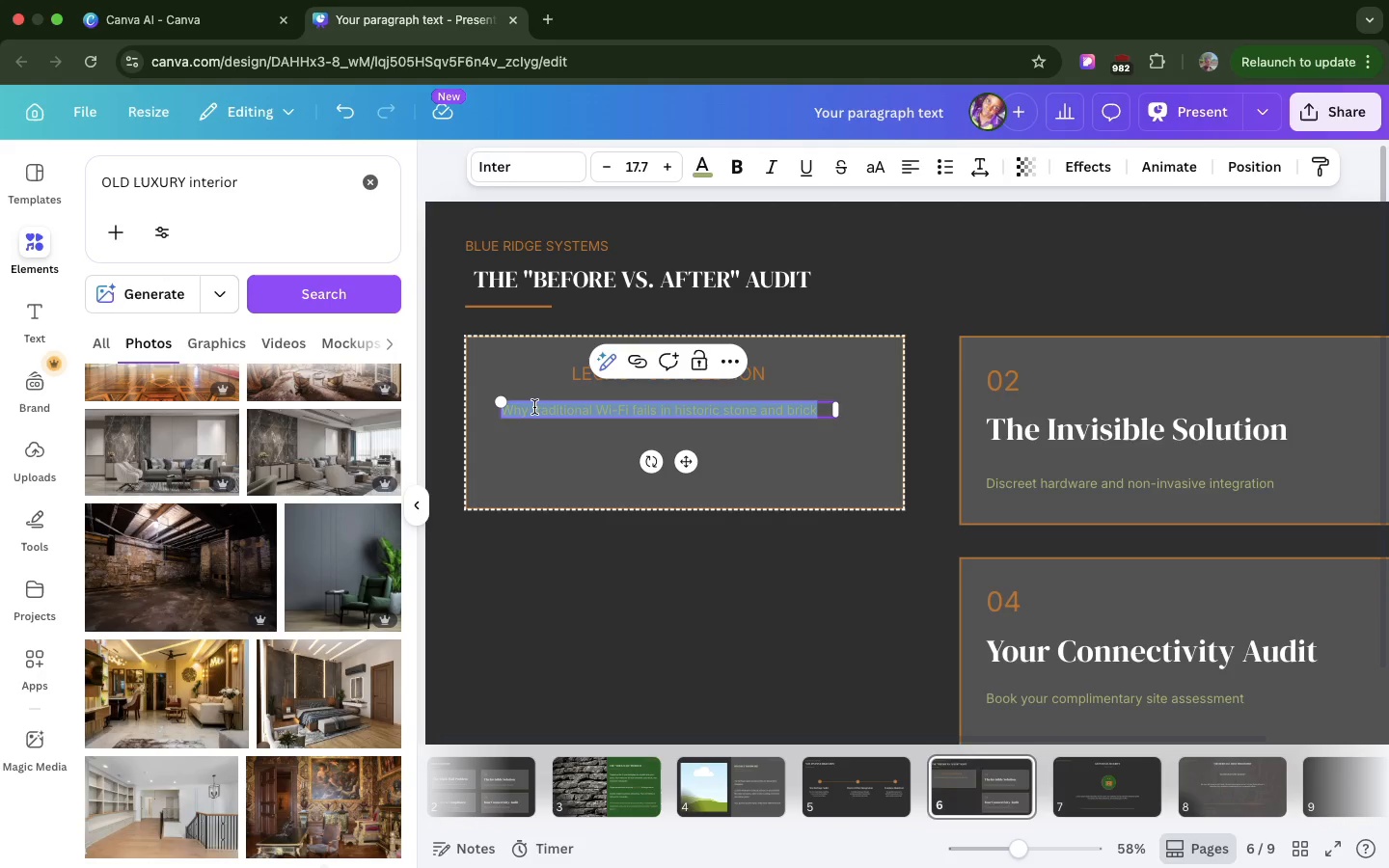 
triple_click([534, 407])
 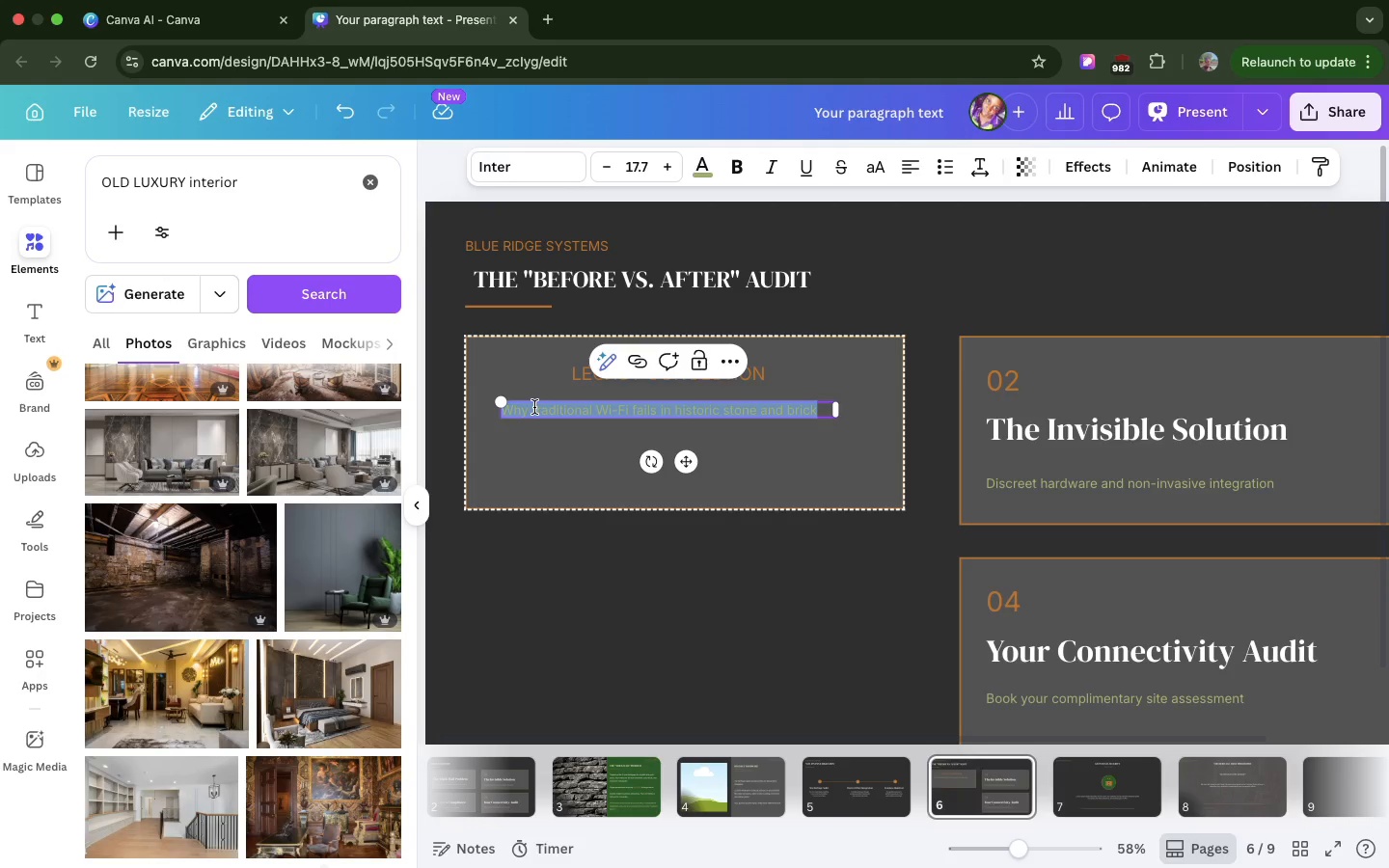 
key(Meta+V)
 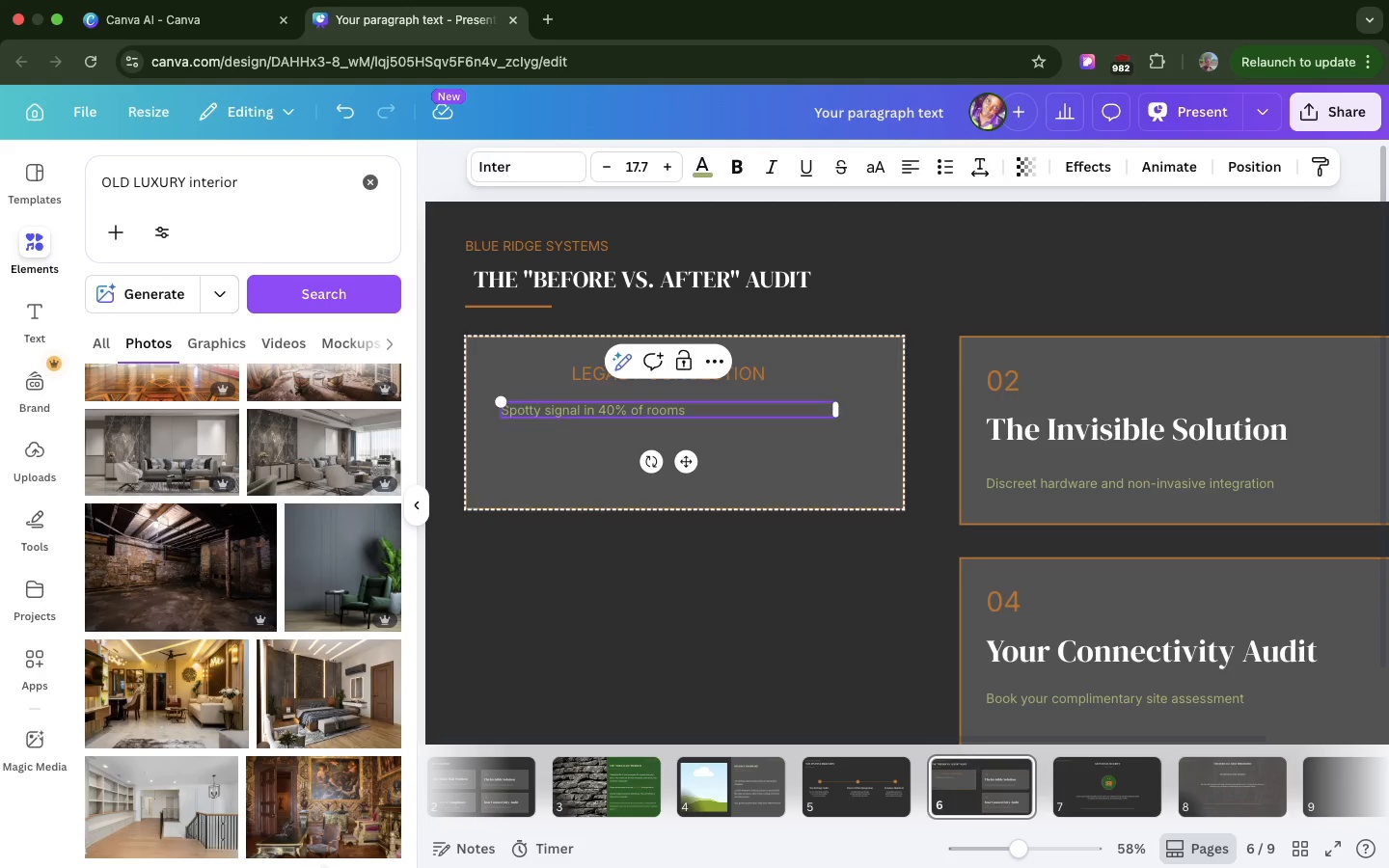 
key(Backspace)
 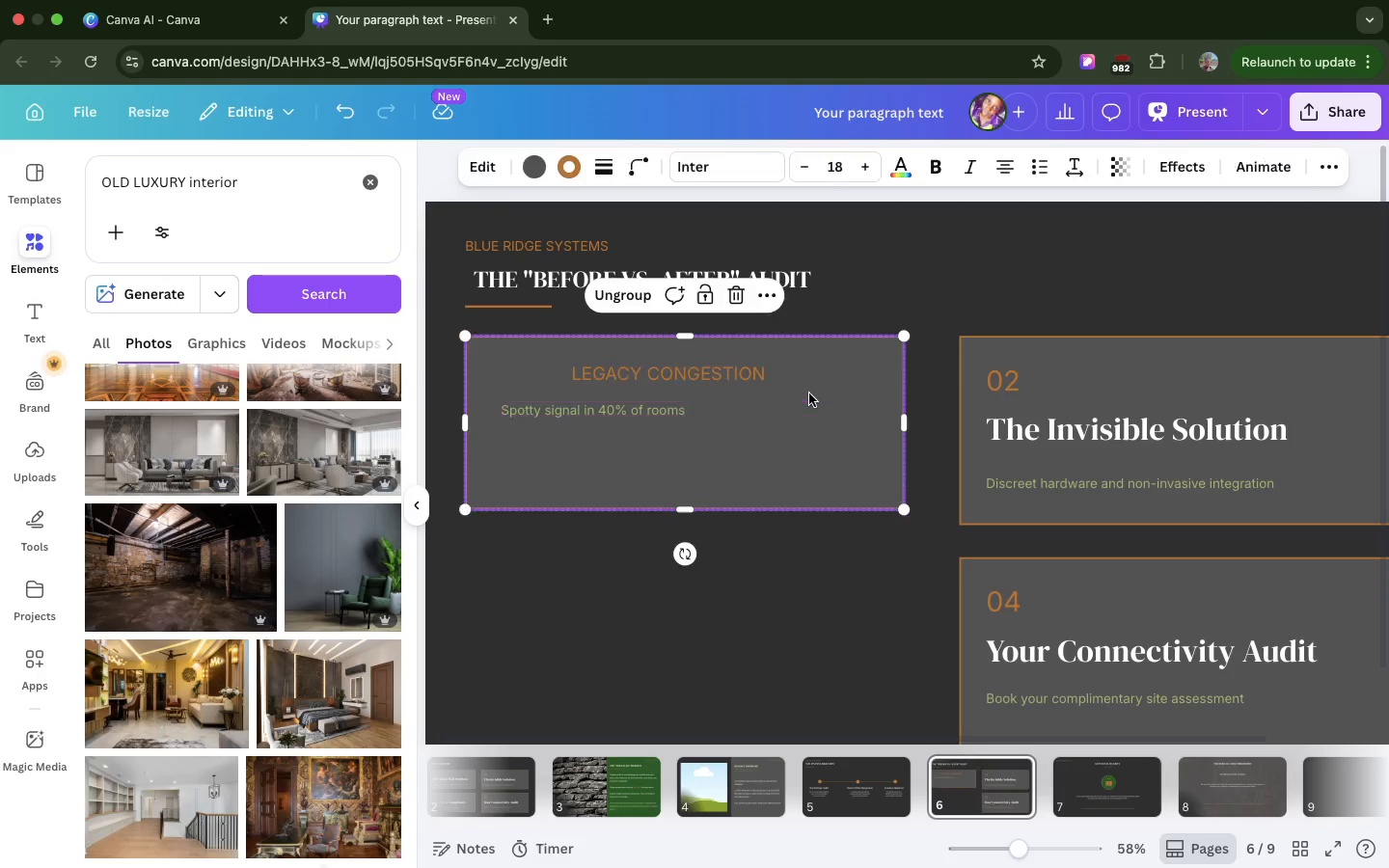 
left_click([809, 393])
 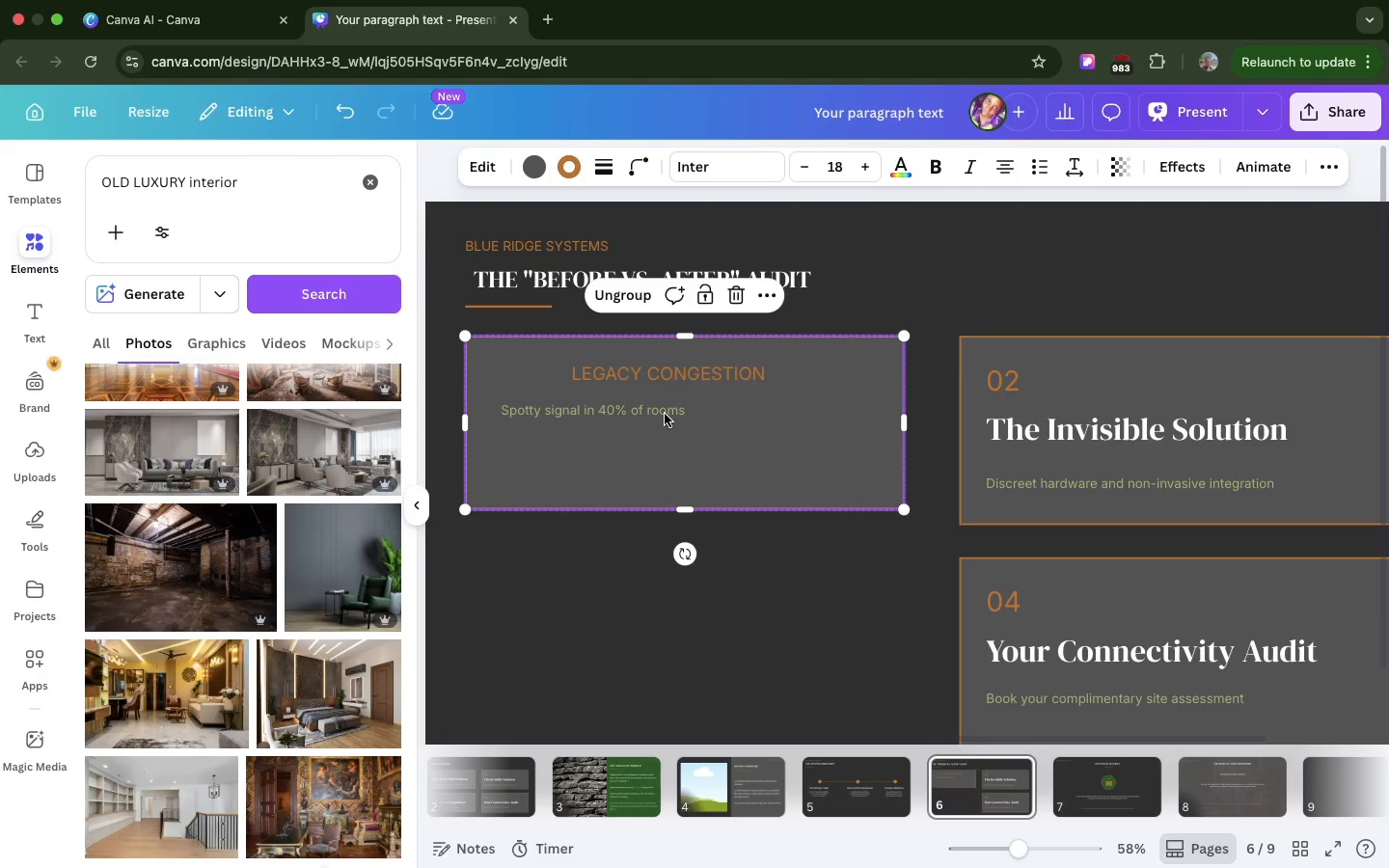 
left_click([665, 414])
 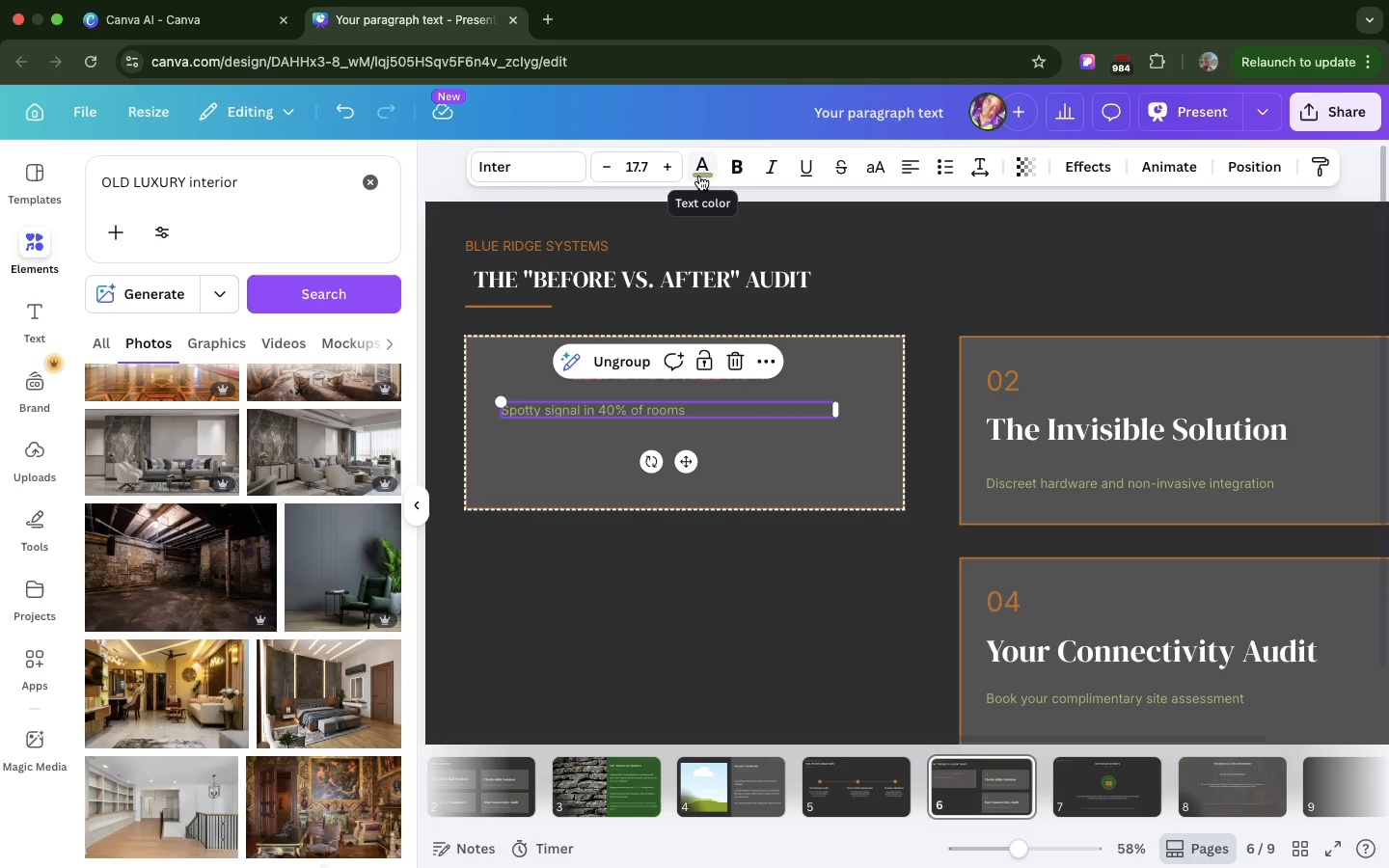 
left_click([699, 176])
 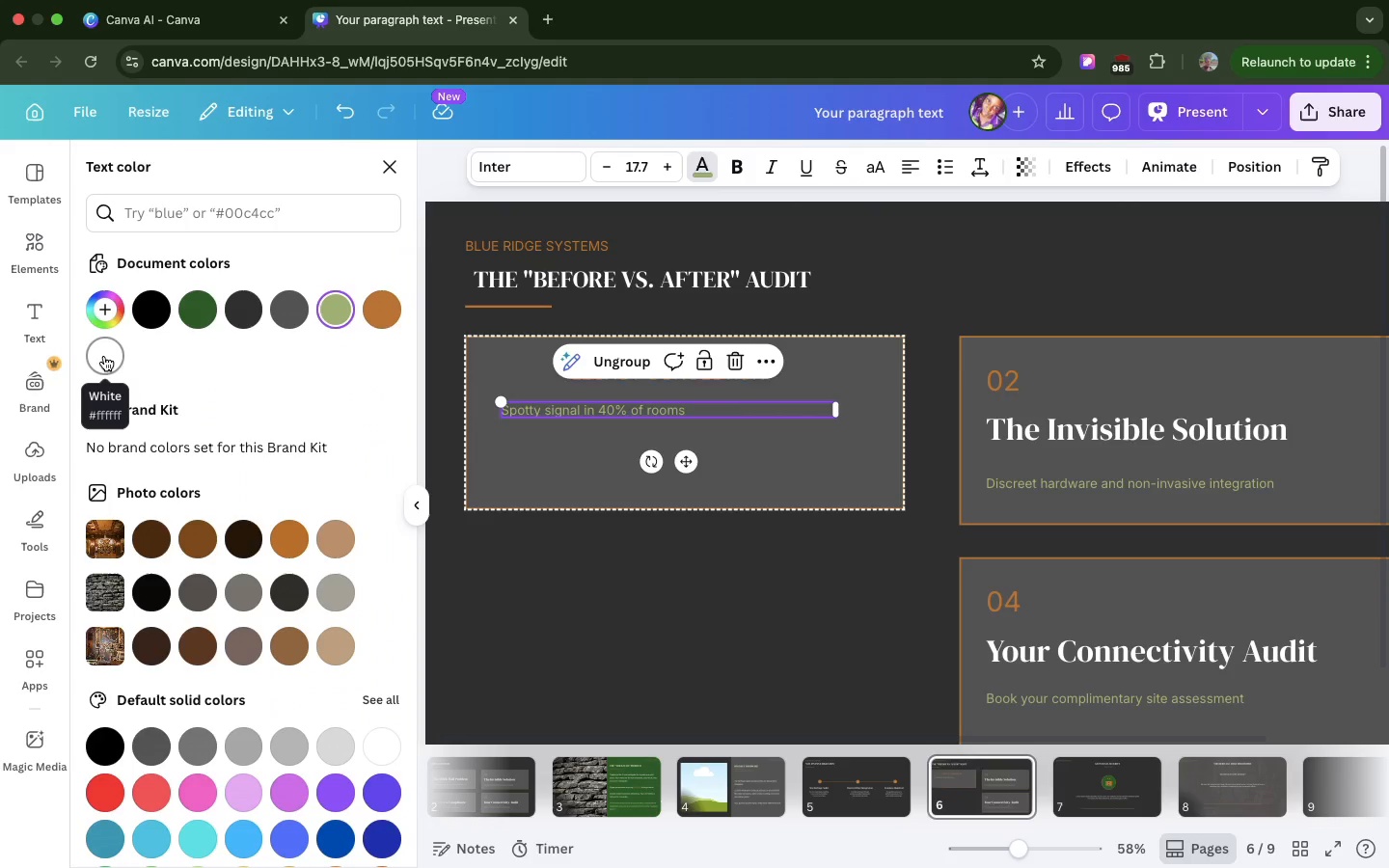 
left_click([104, 356])
 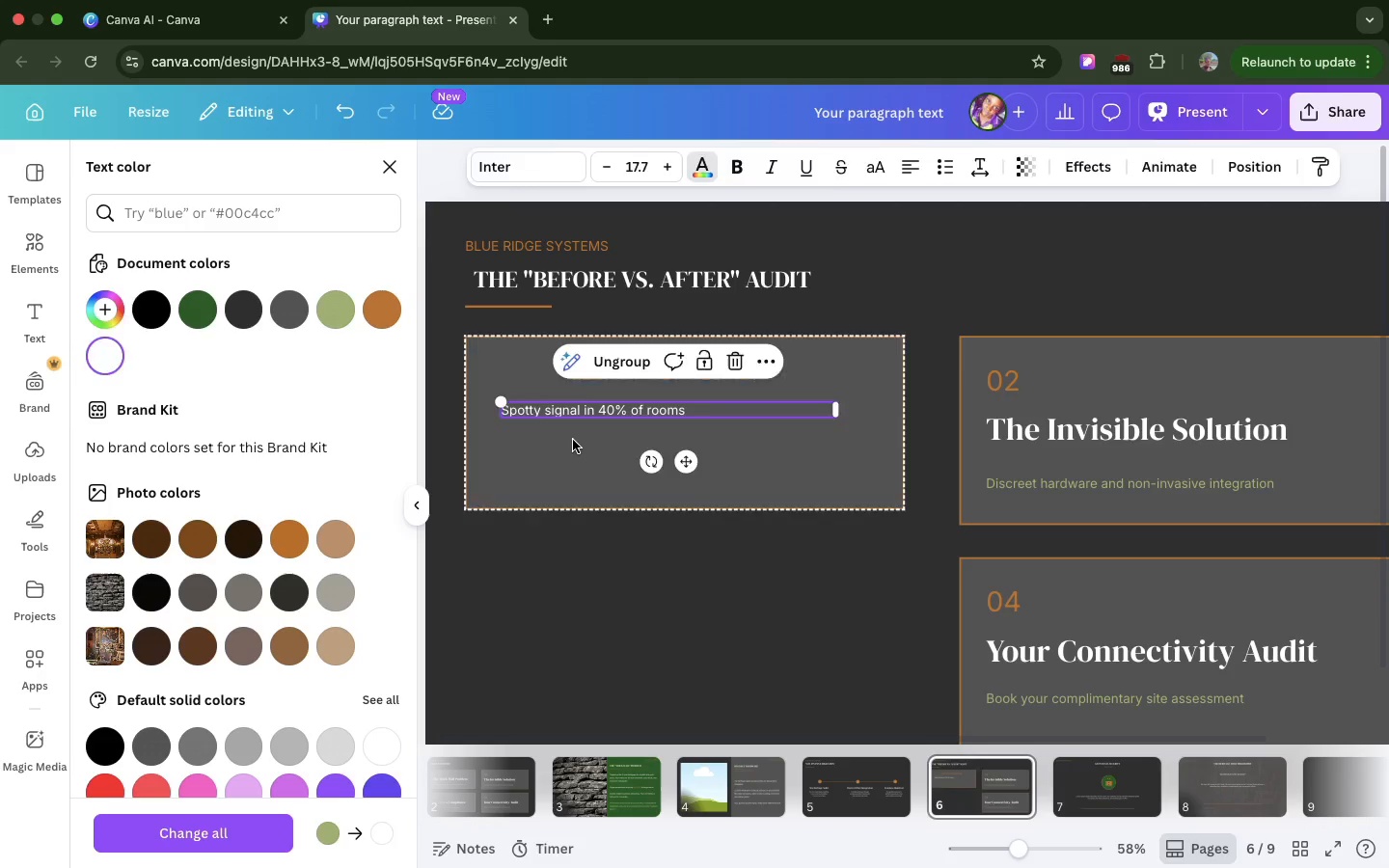 
left_click([573, 440])
 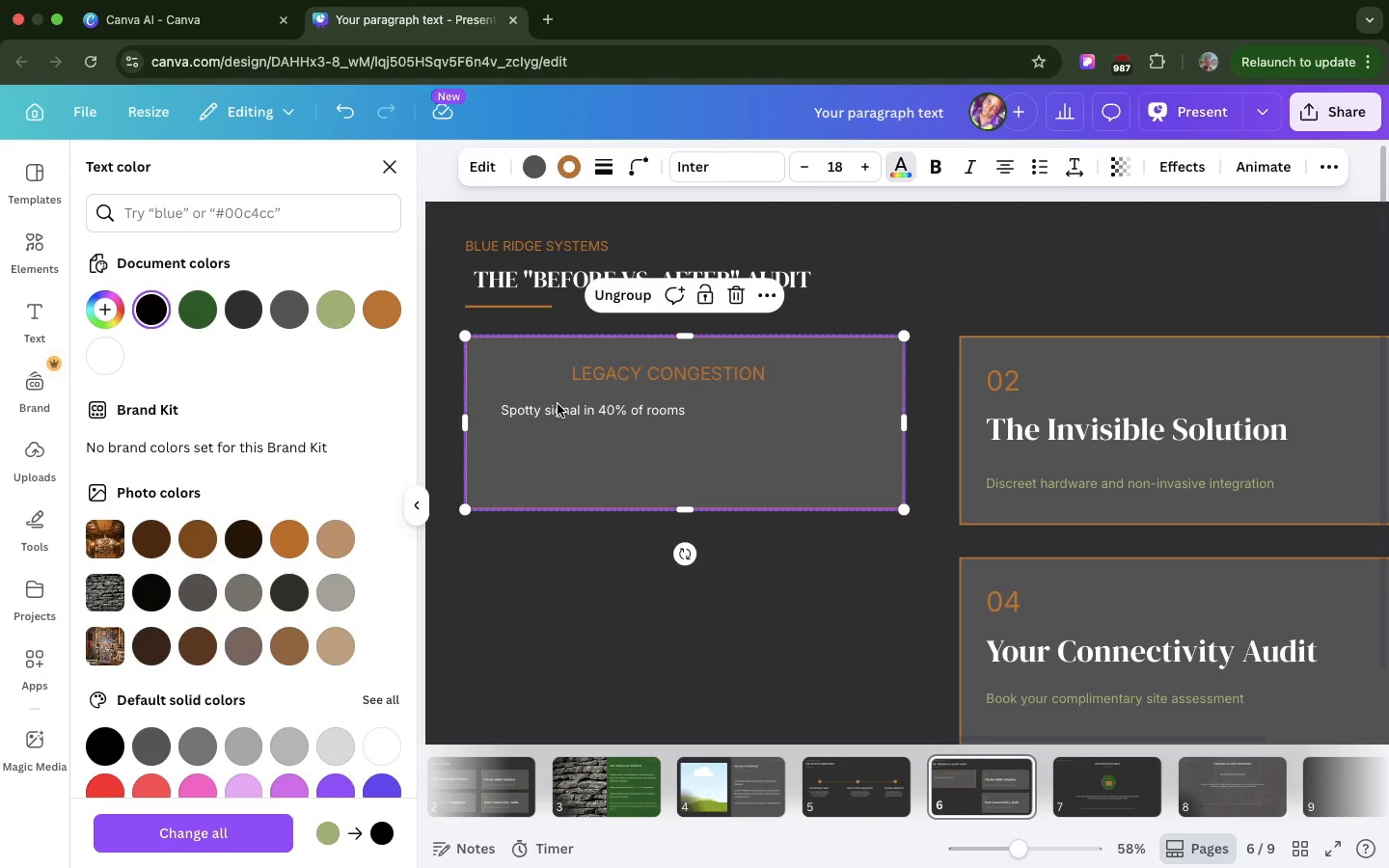 
left_click([558, 404])
 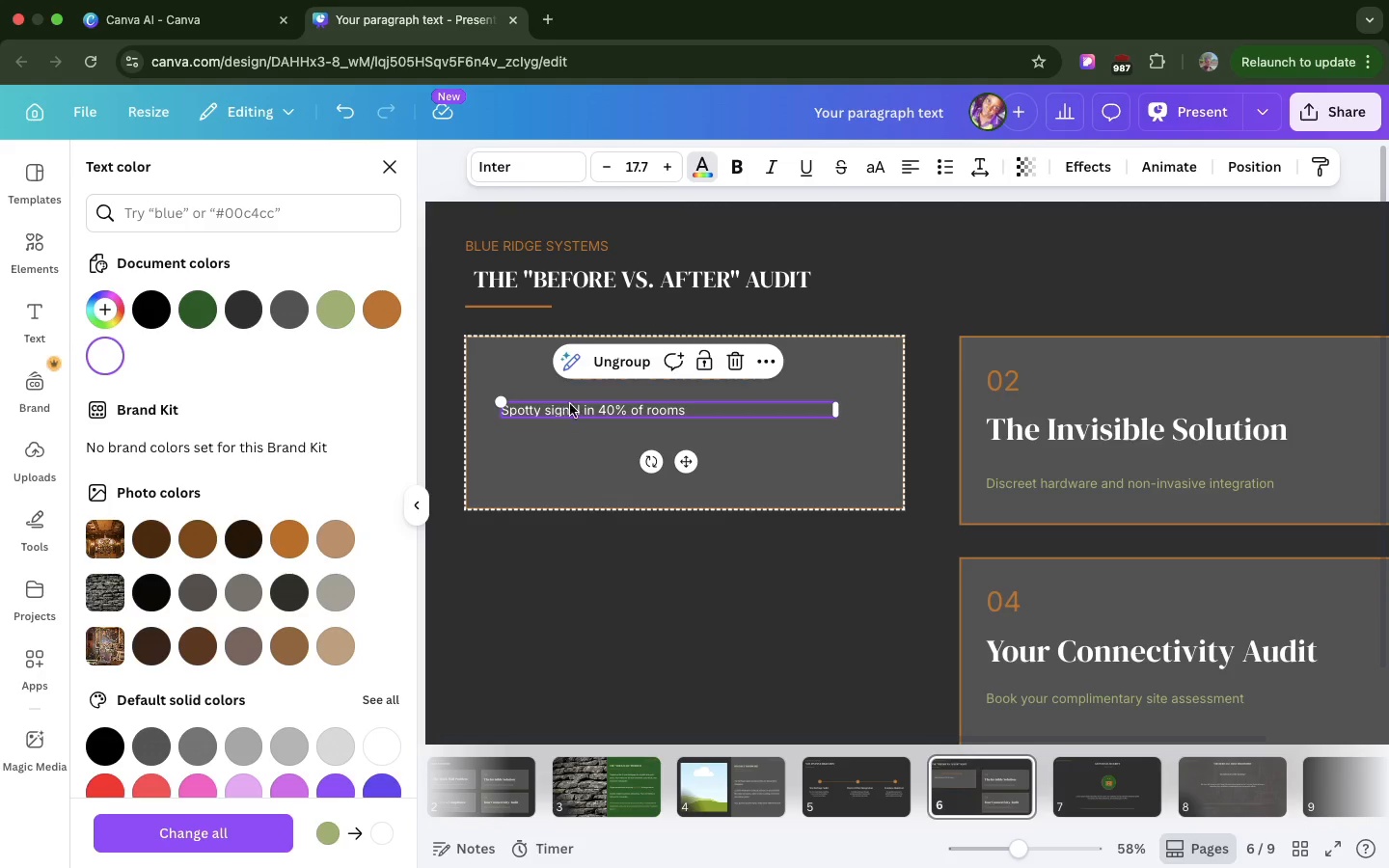 
left_click_drag(start_coordinate=[558, 404], to_coordinate=[571, 418])
 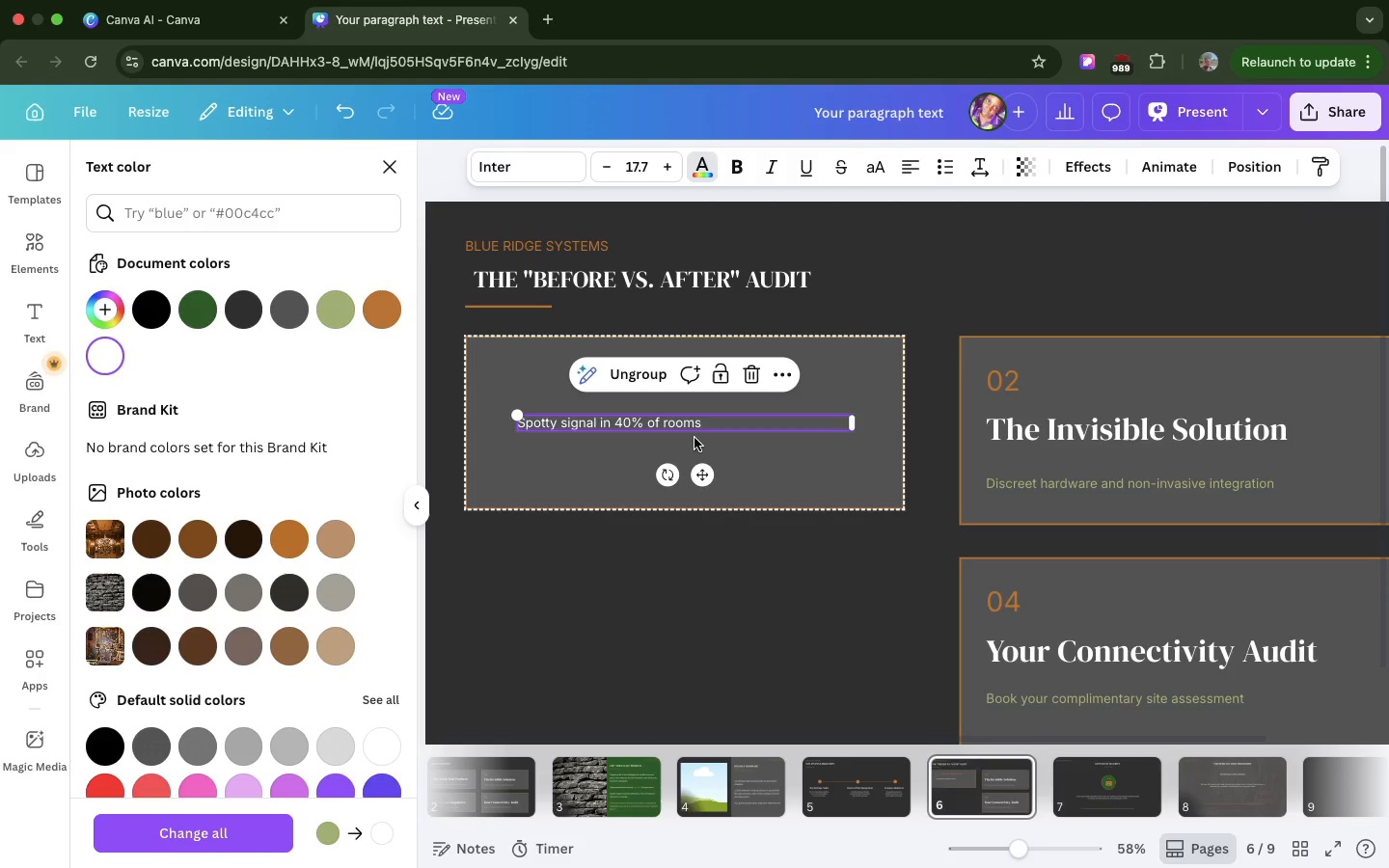 
key(Meta+D)
 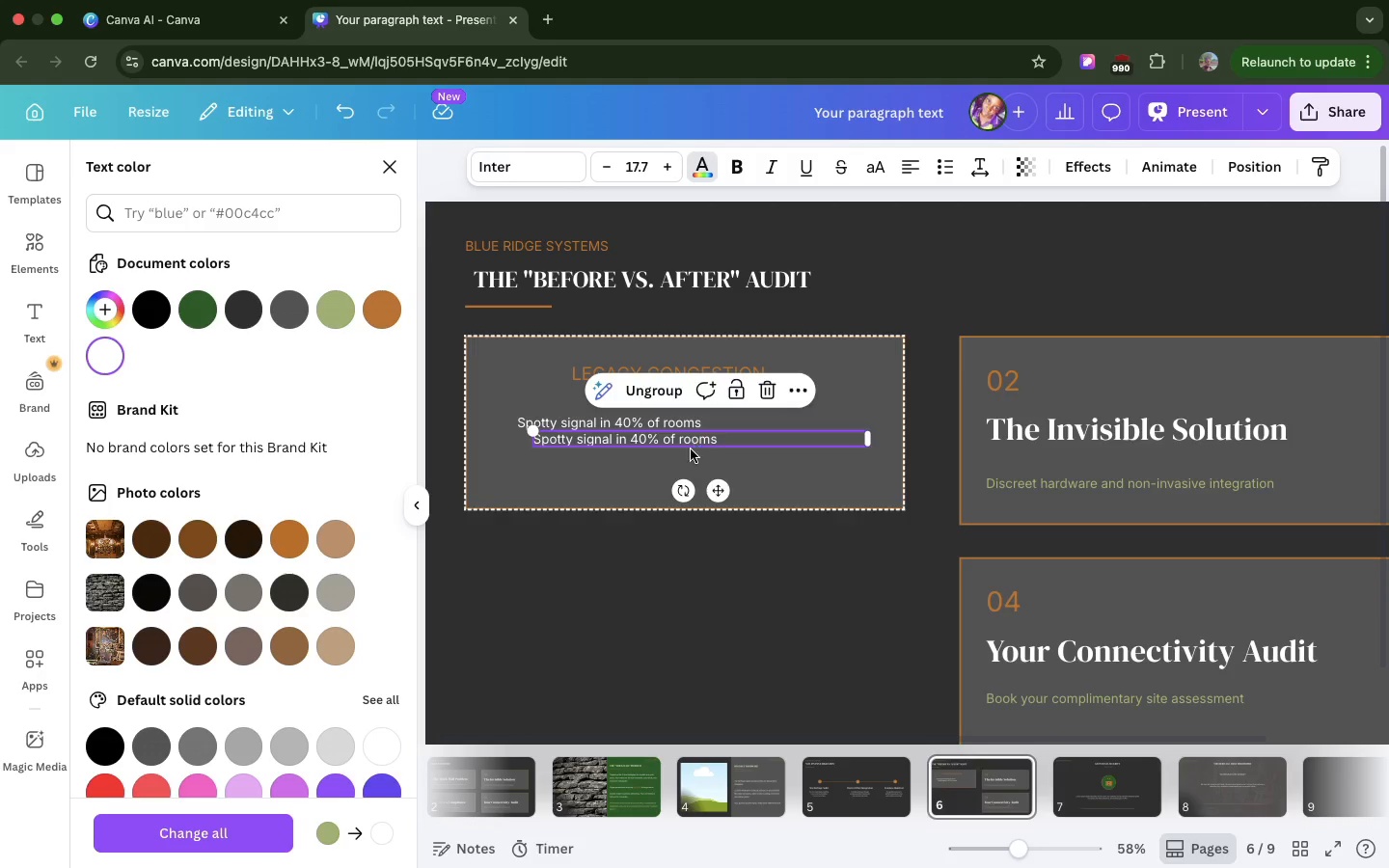 
left_click_drag(start_coordinate=[694, 438], to_coordinate=[676, 454])
 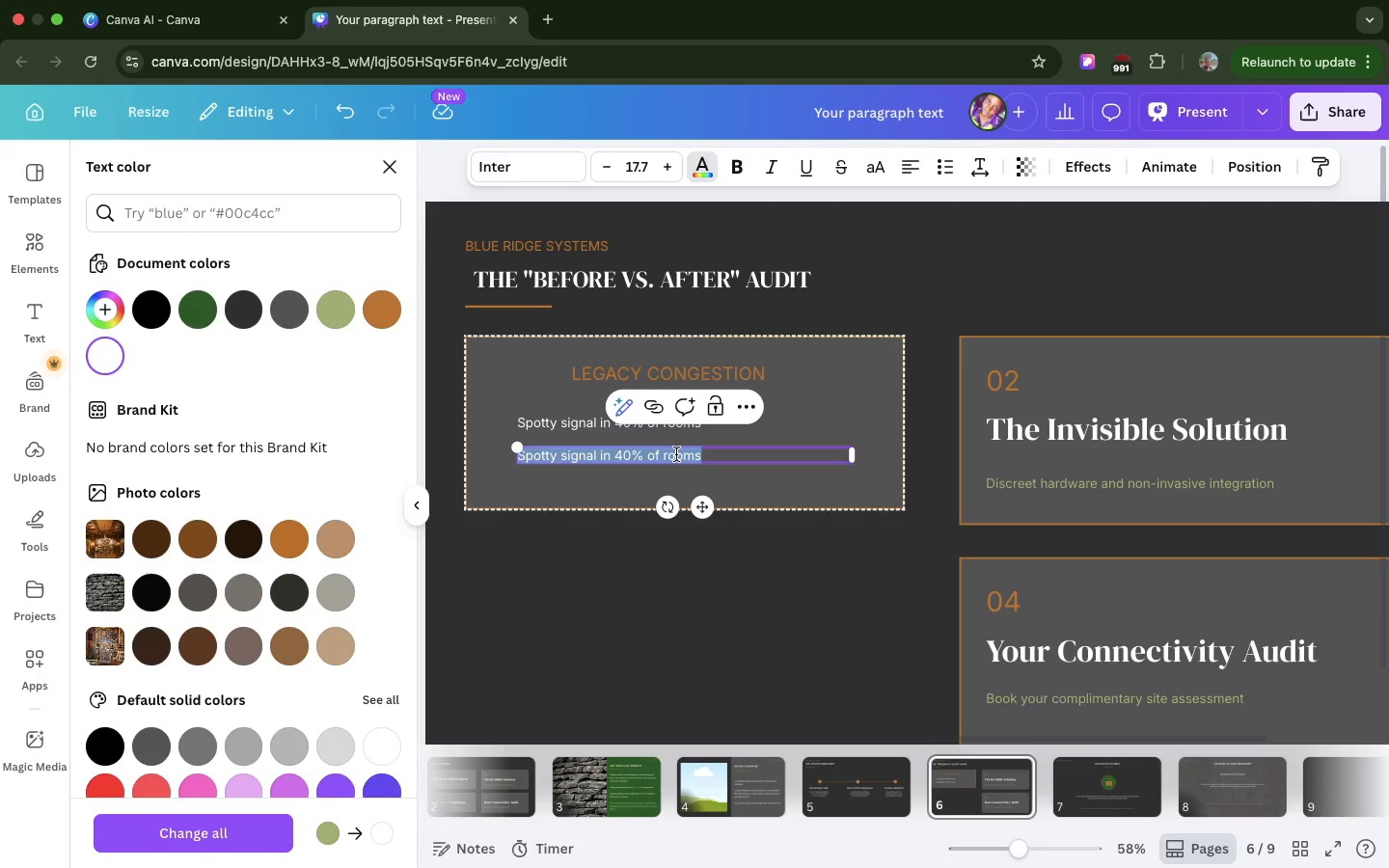 
wait(6.25)
 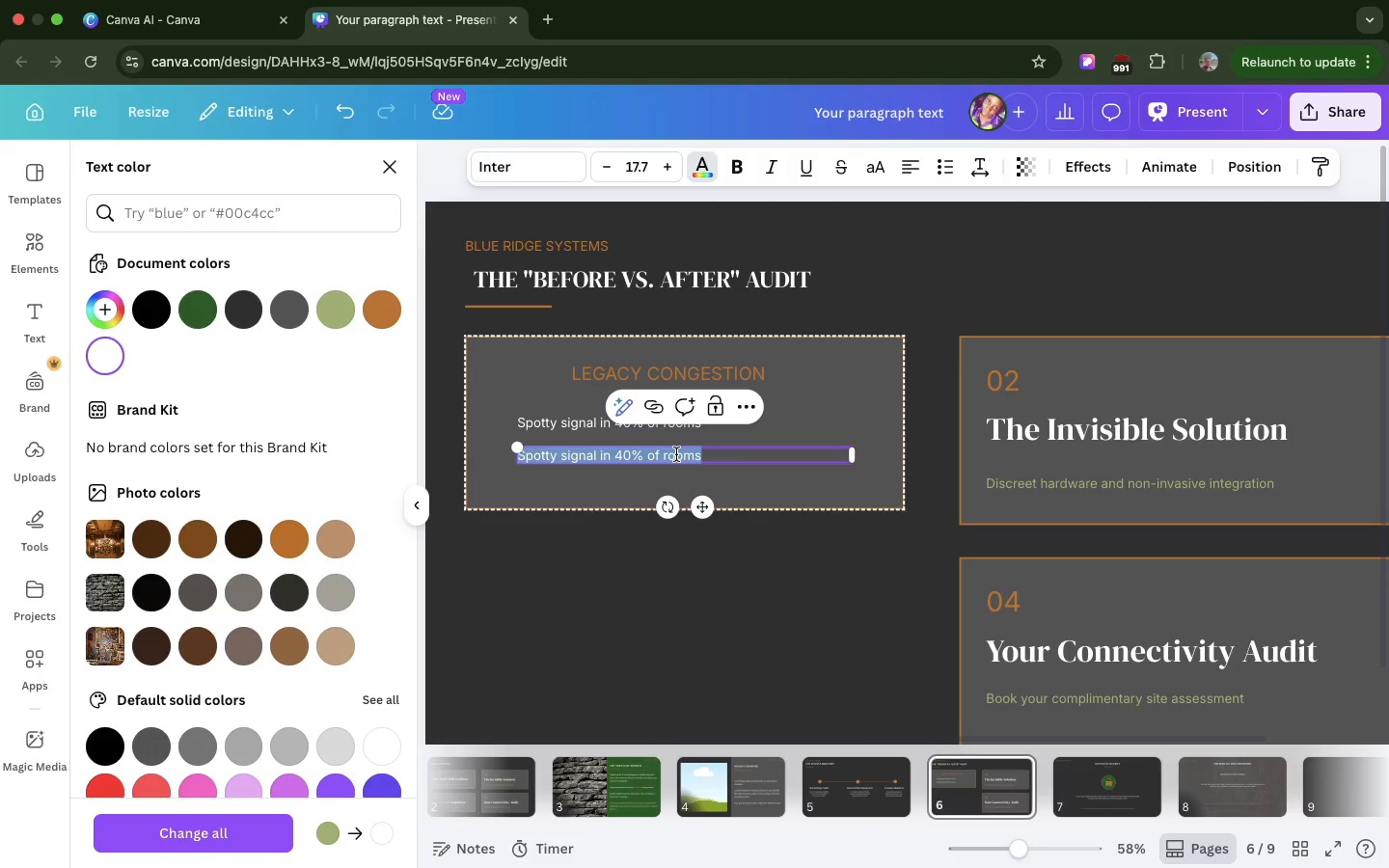 
hold_key(key=CommandLeft, duration=0.43)
 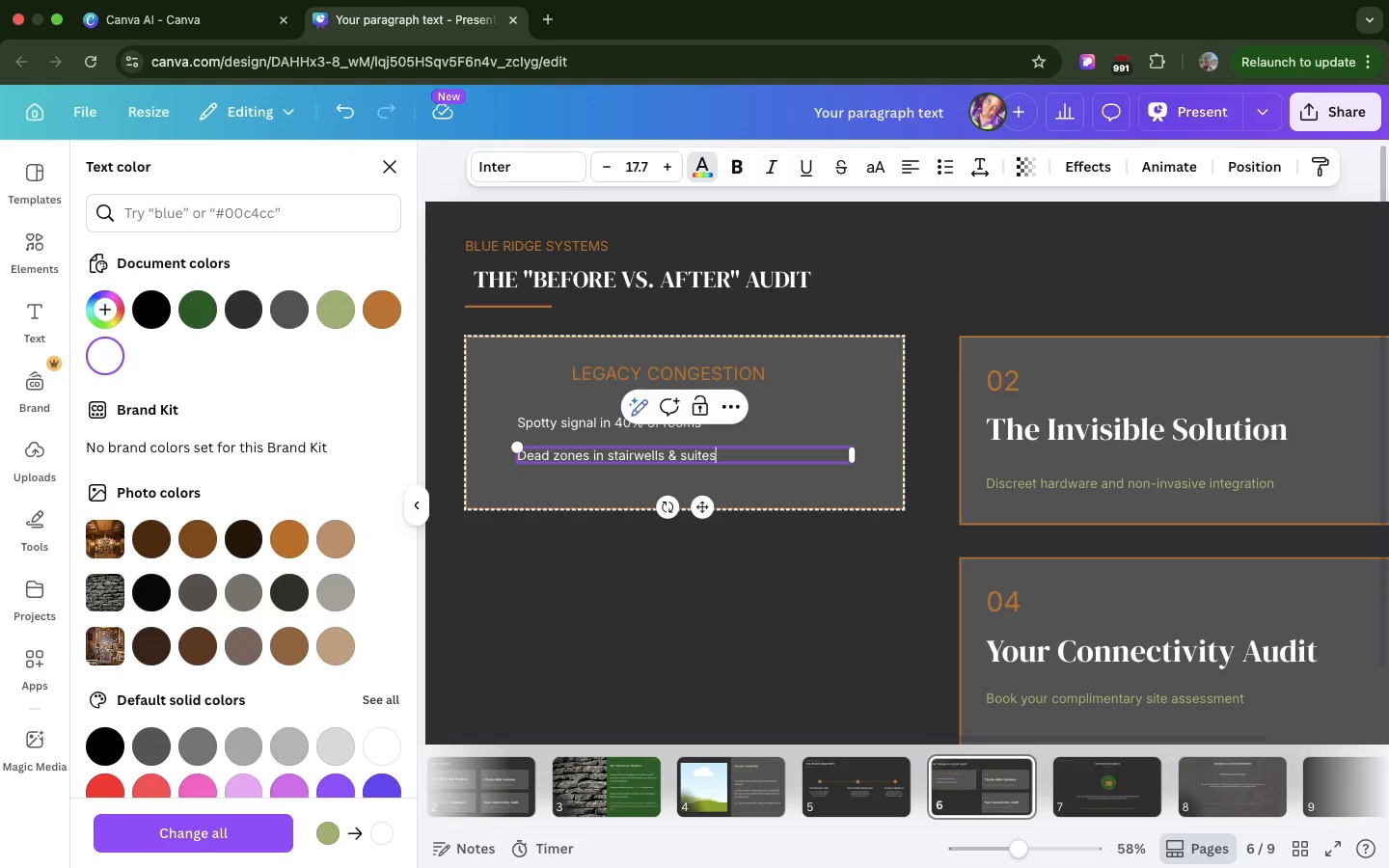 
hold_key(key=V, duration=0.35)
 